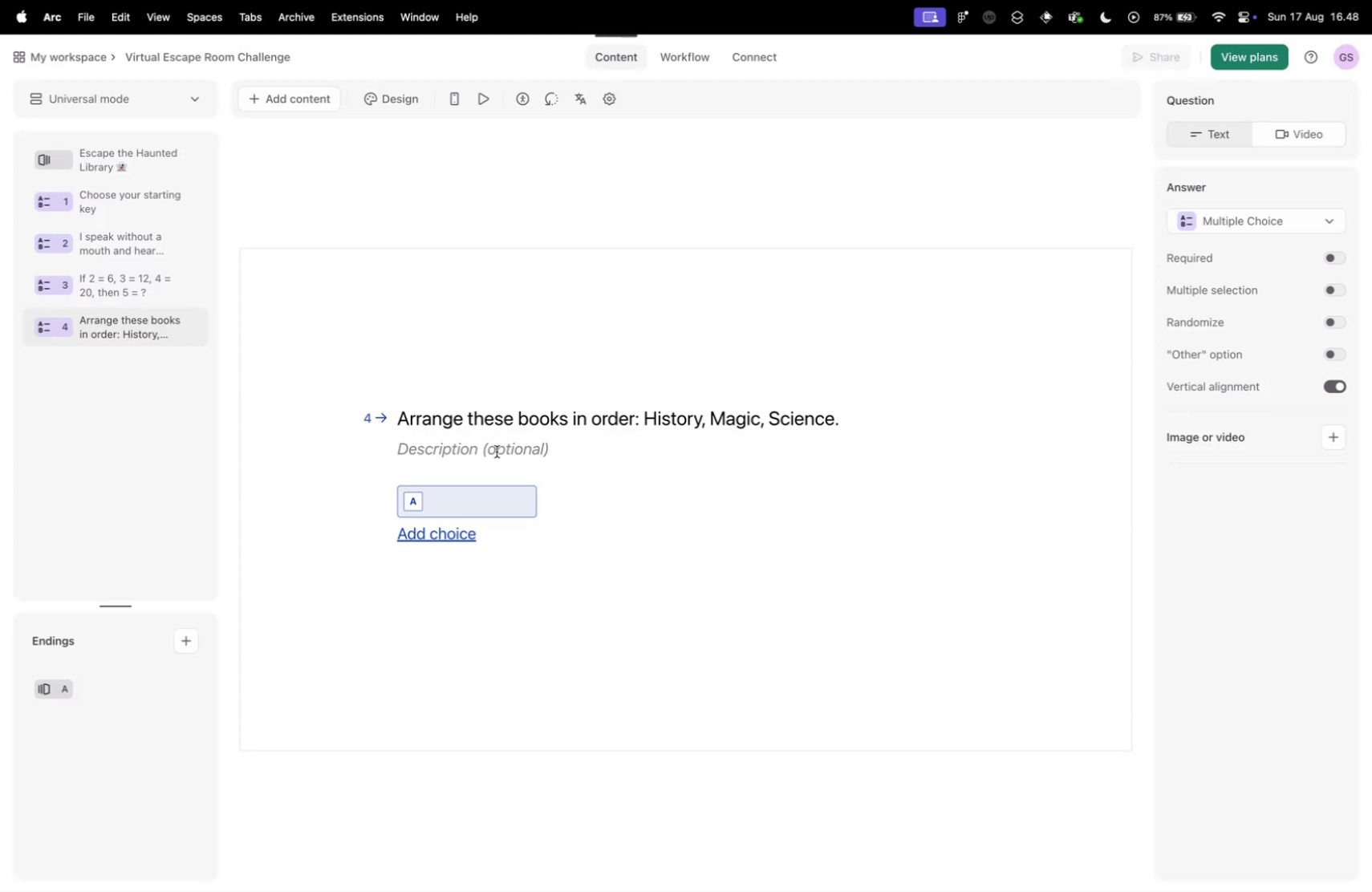 
key(Meta+CommandLeft)
 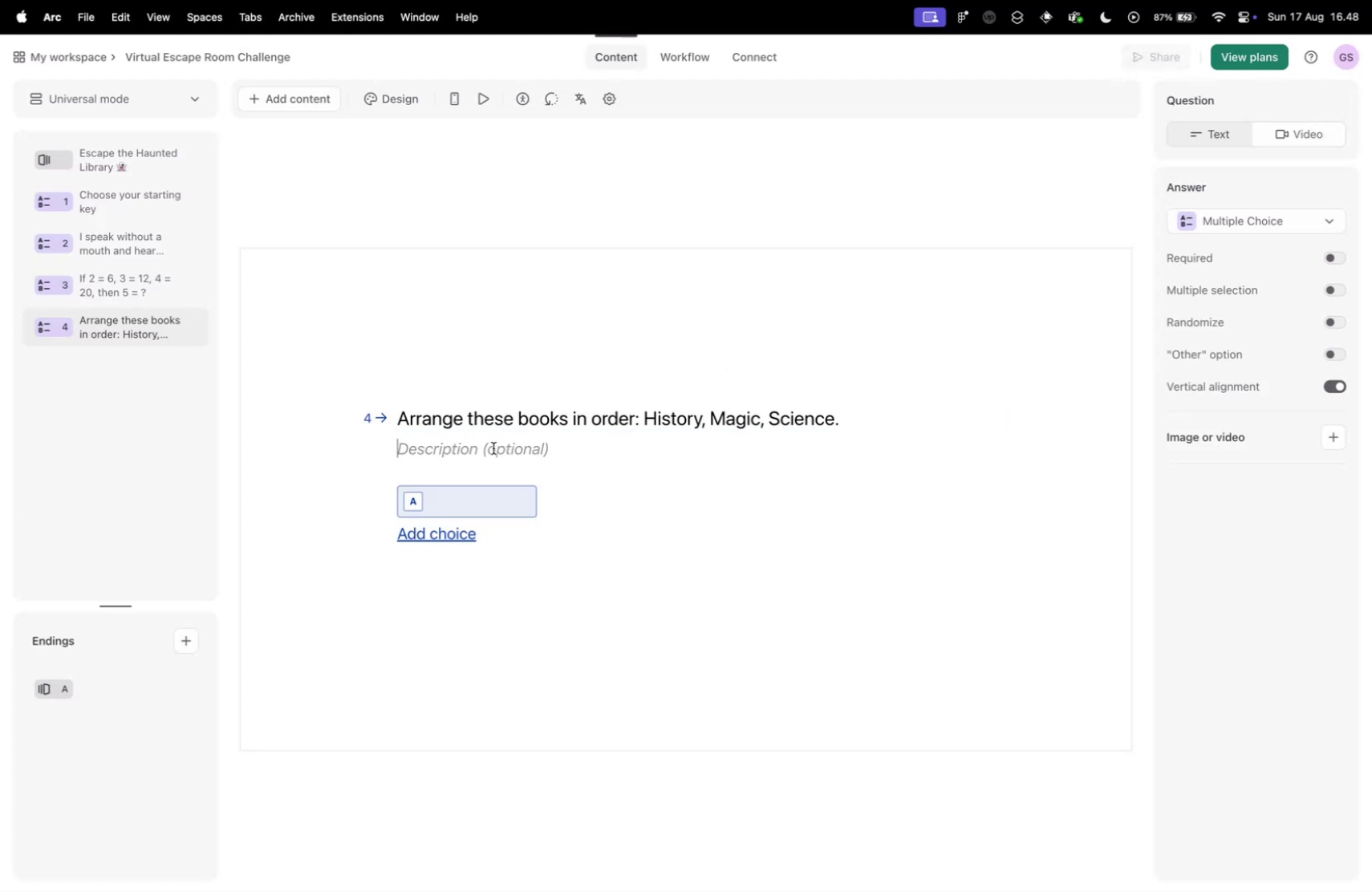 
left_click([493, 448])
 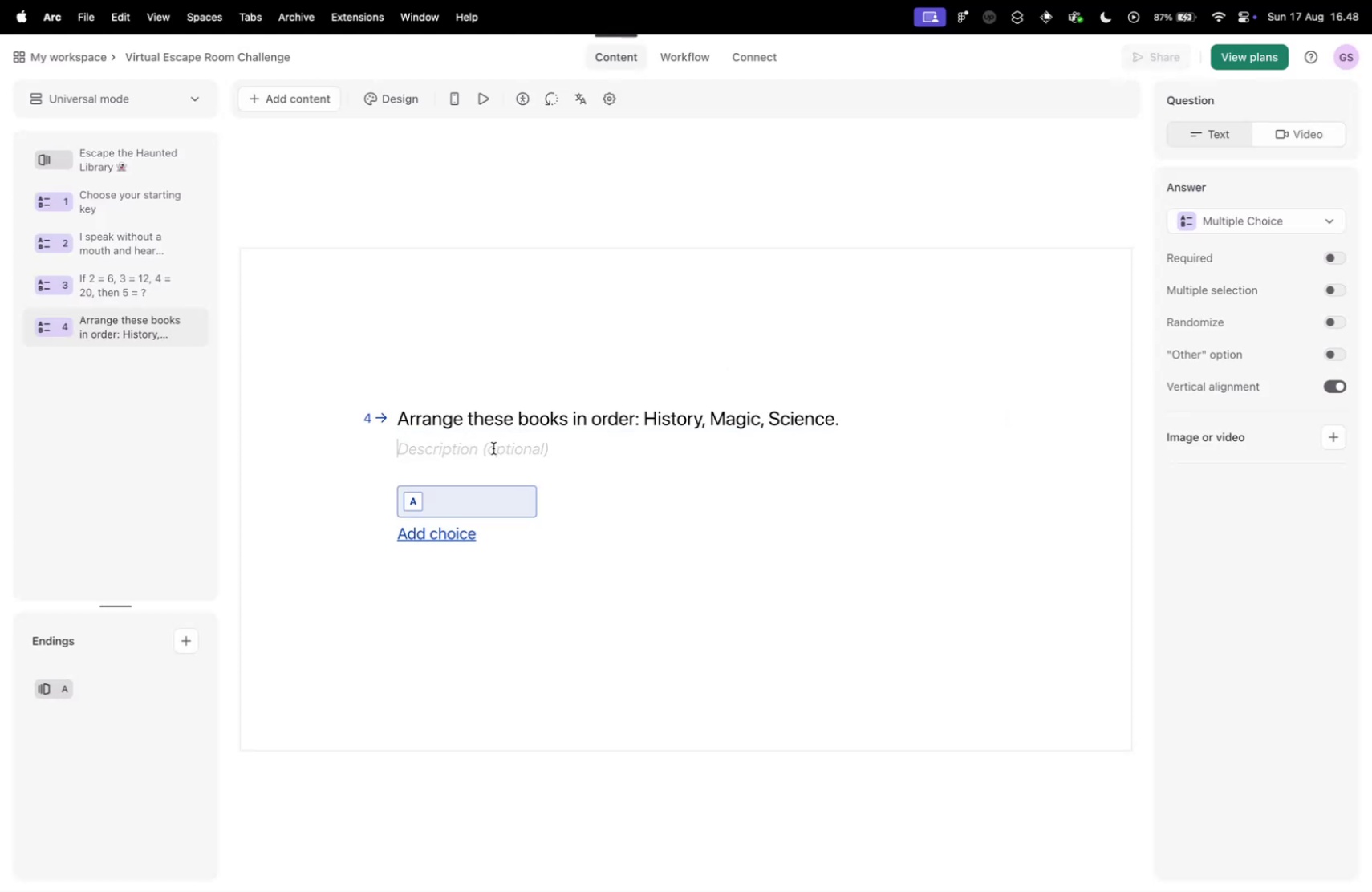 
key(Meta+V)
 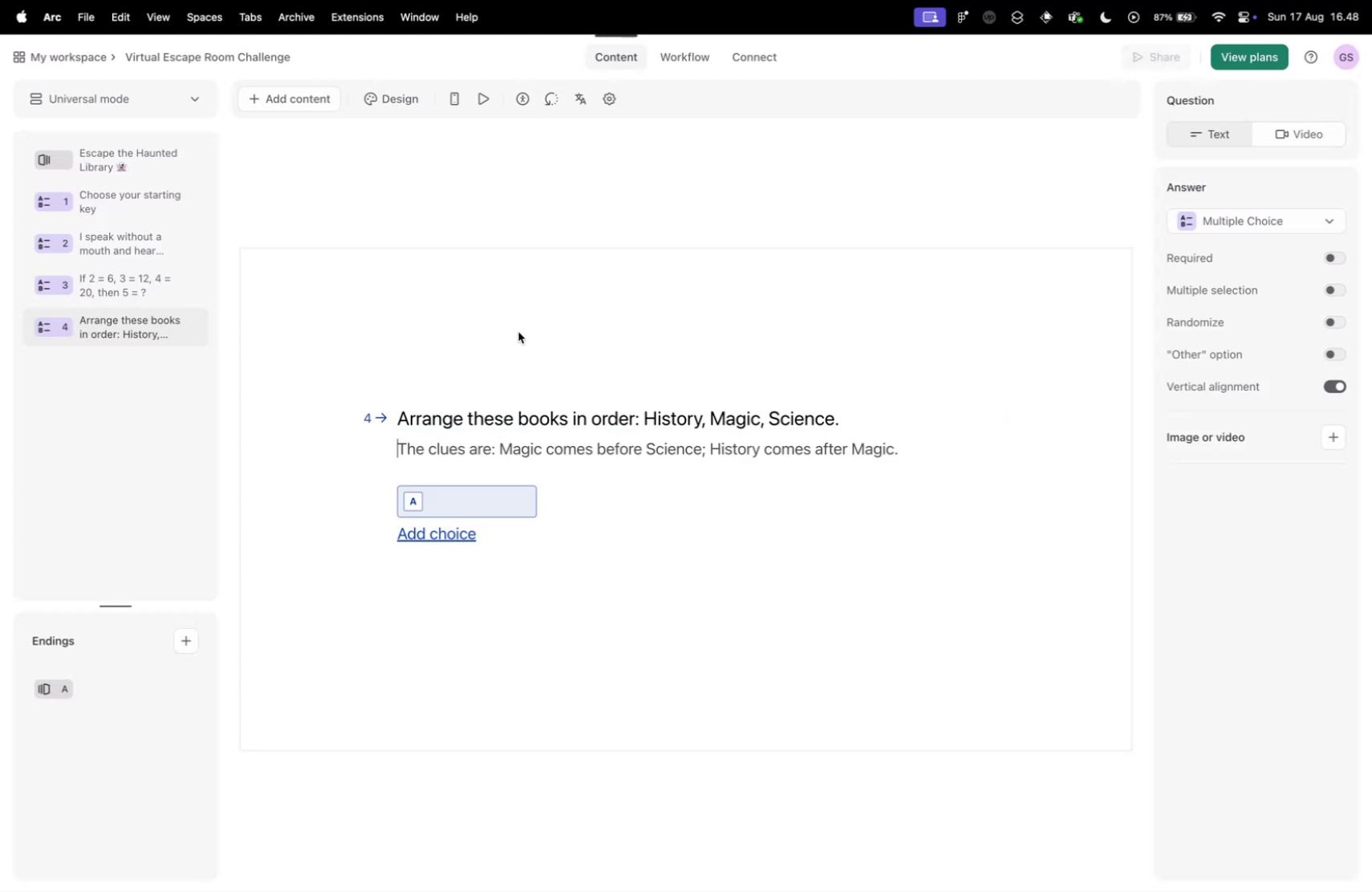 
key(Control+ControlLeft)
 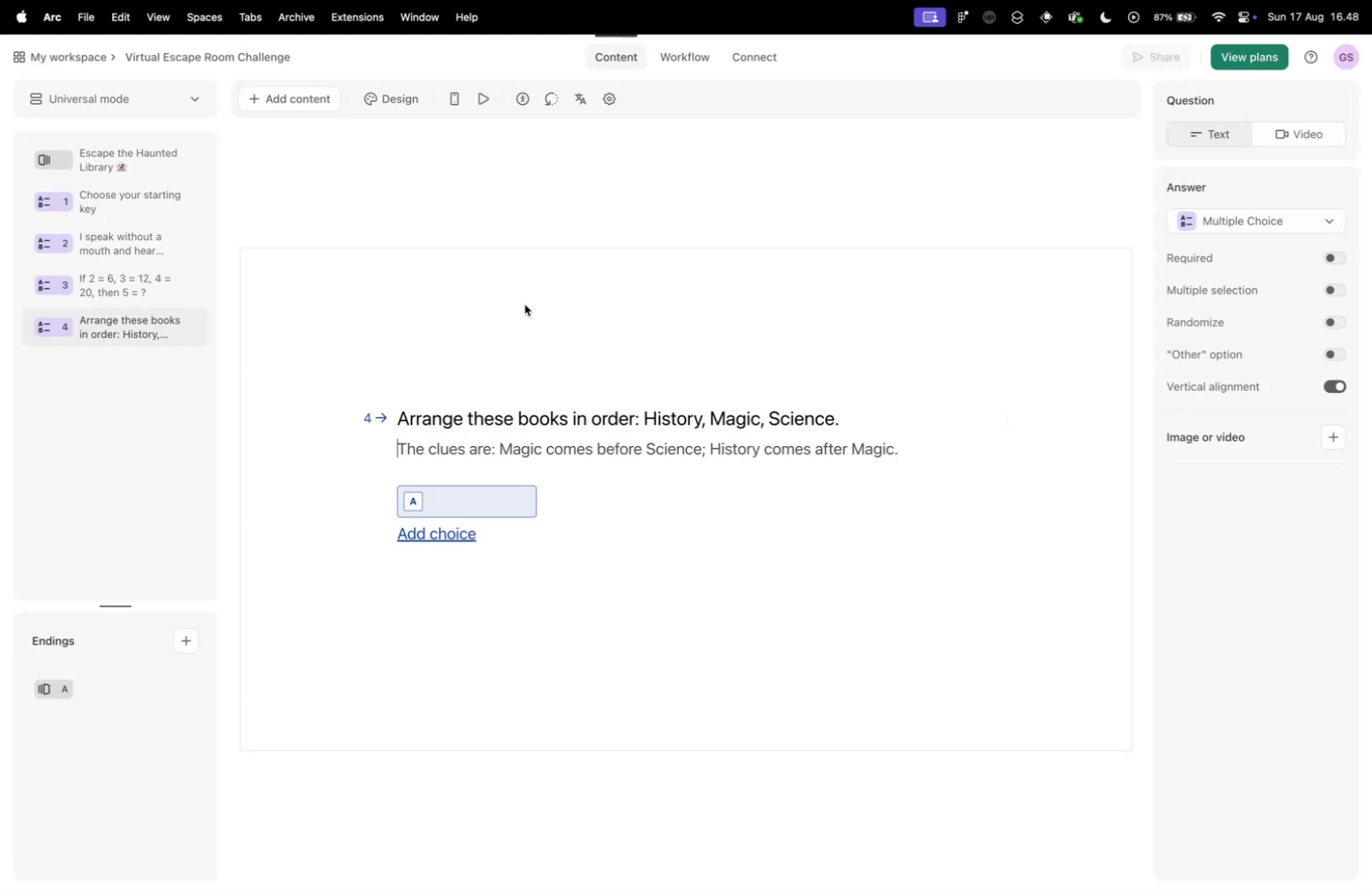 
key(Control+Tab)
 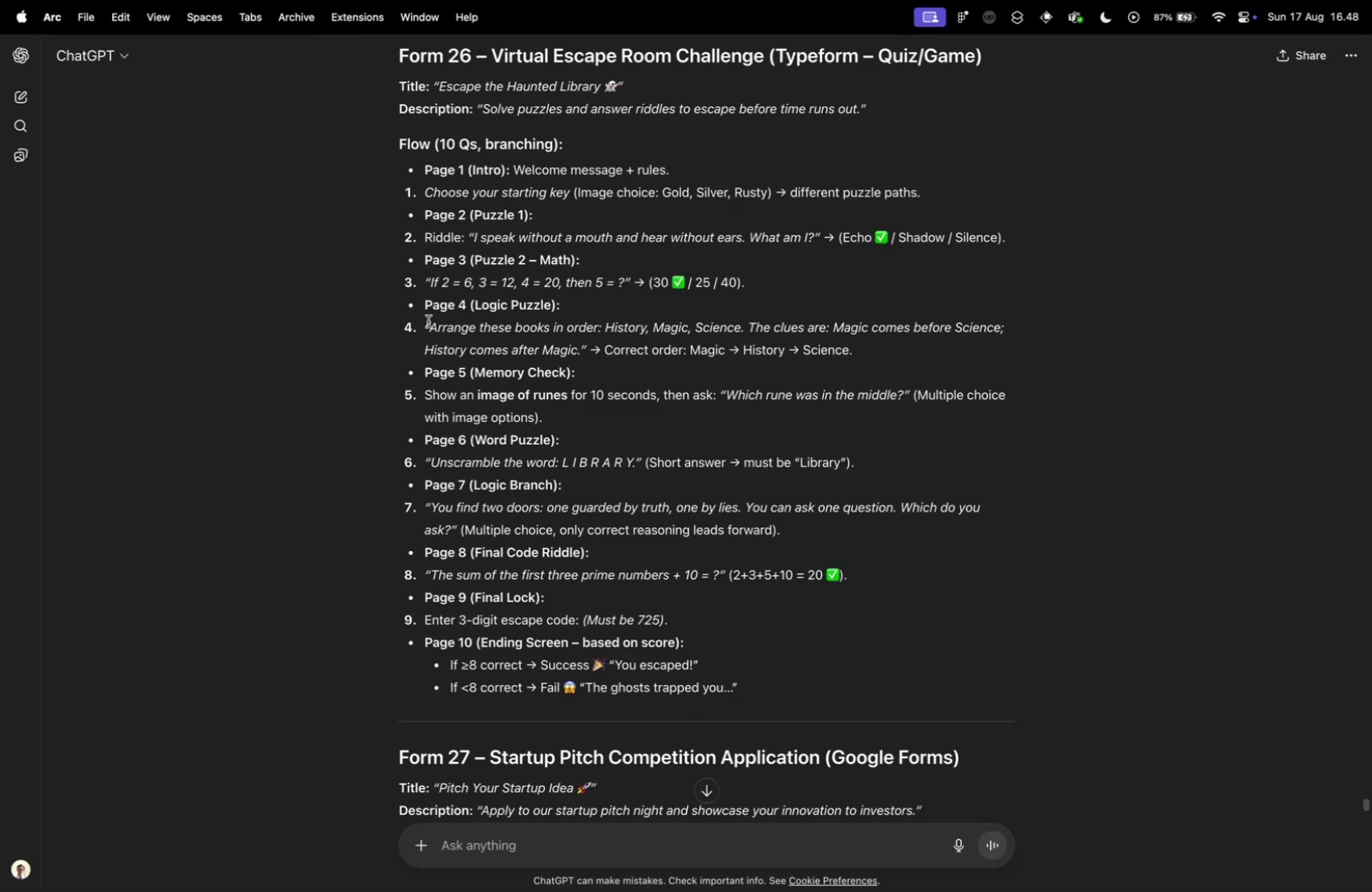 
key(Control+ControlLeft)
 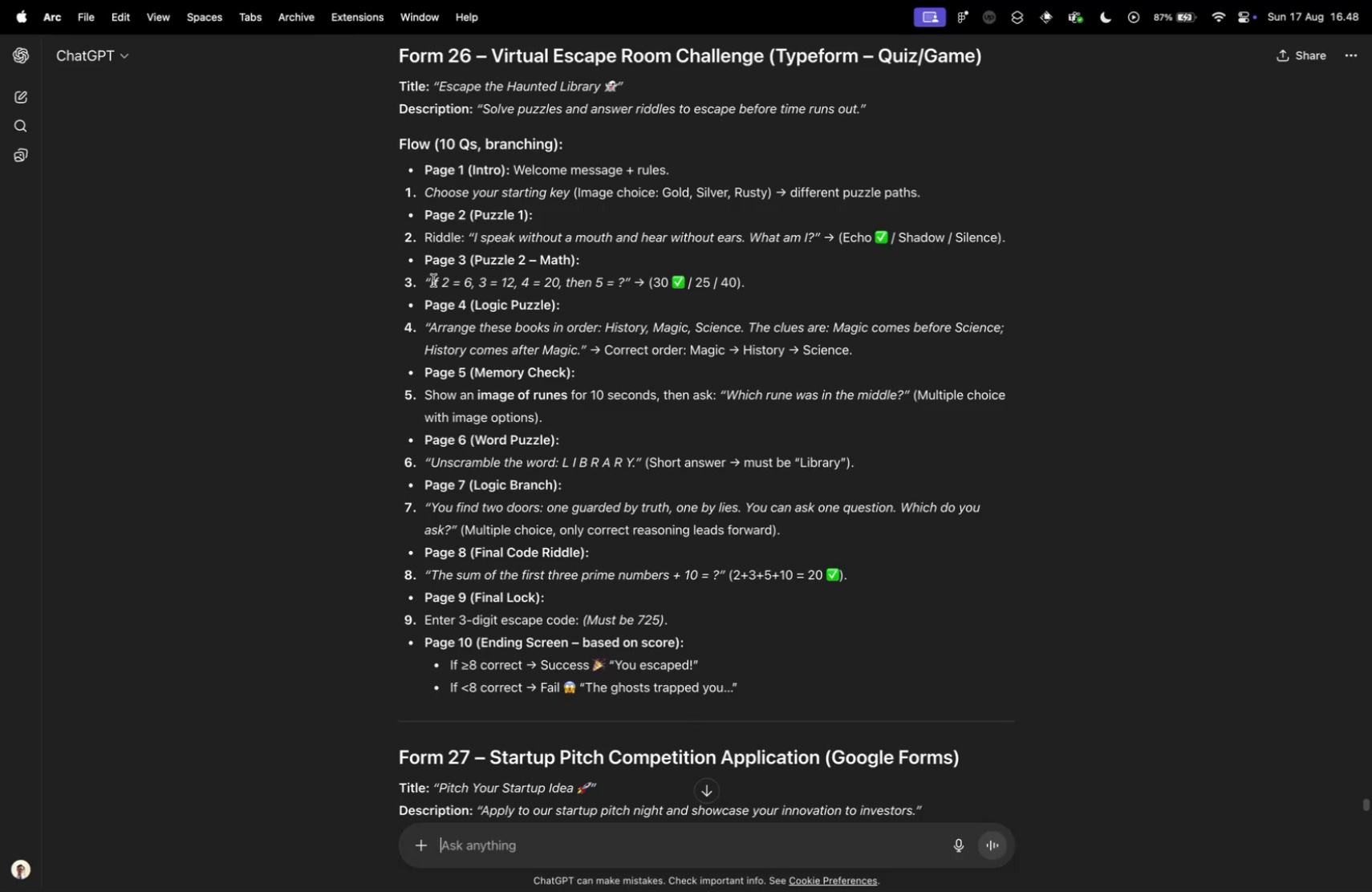 
key(Control+Tab)
 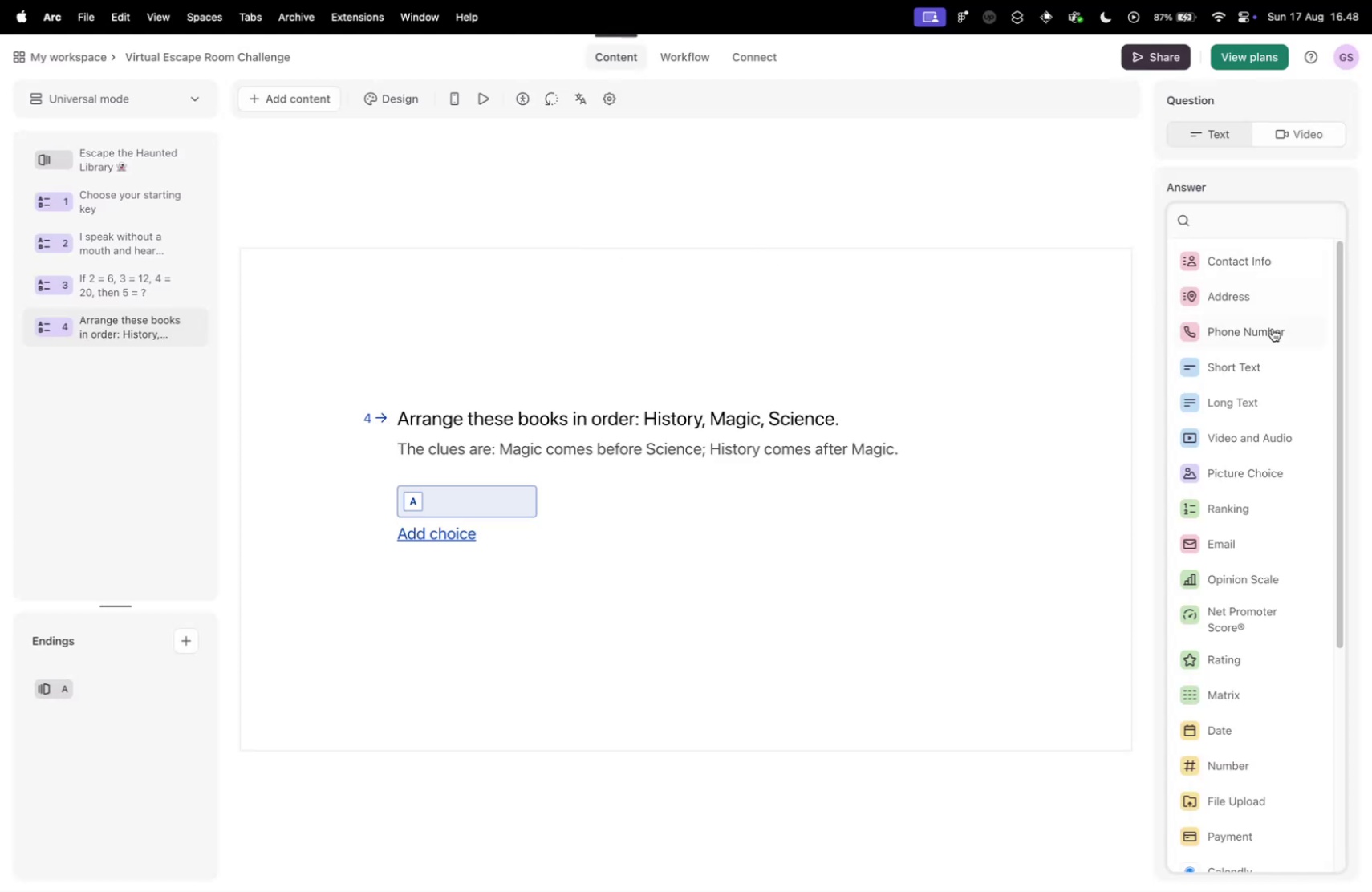 
scroll: coordinate [1241, 319], scroll_direction: down, amount: 2.0
 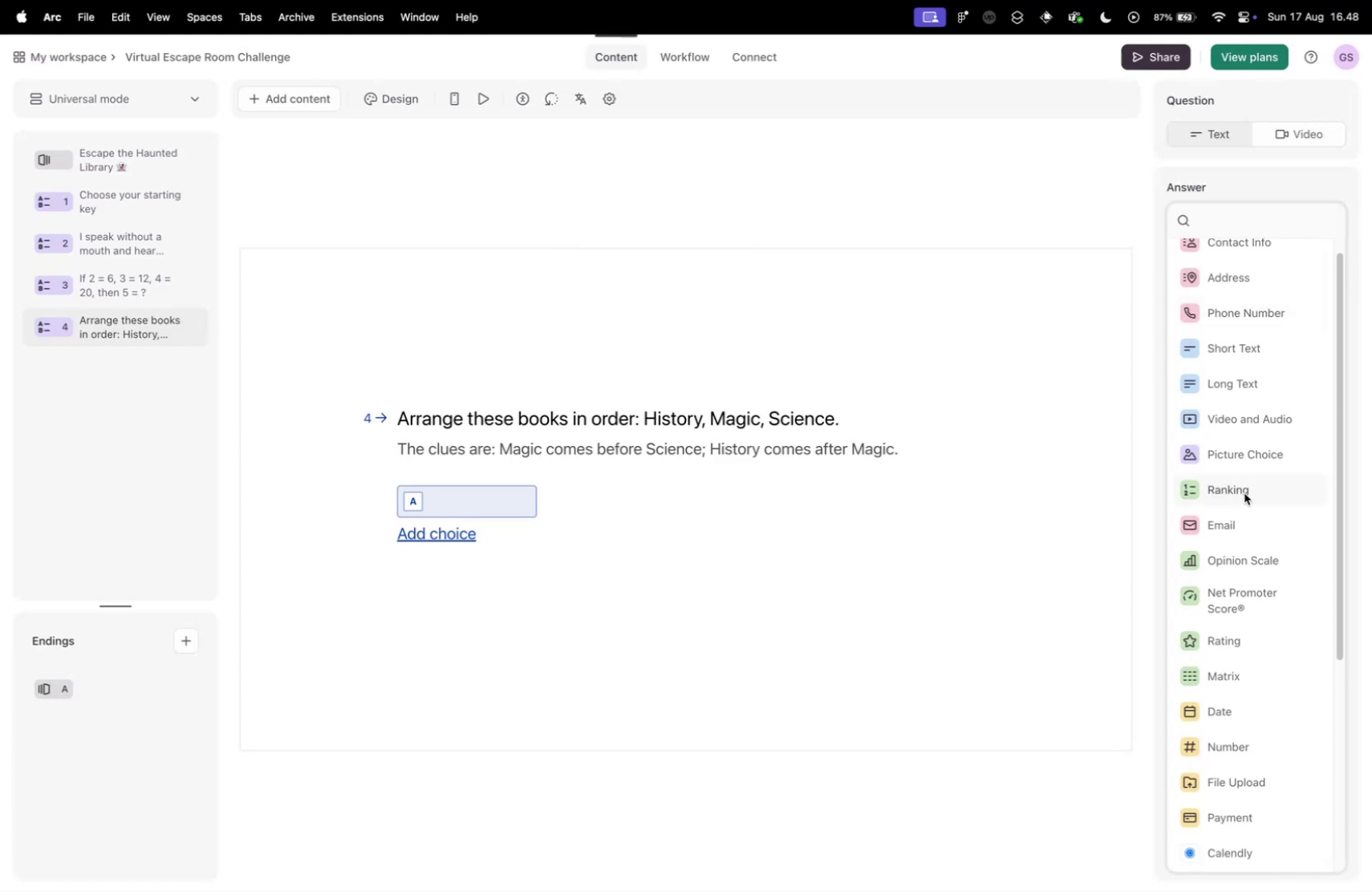 
left_click([1240, 486])
 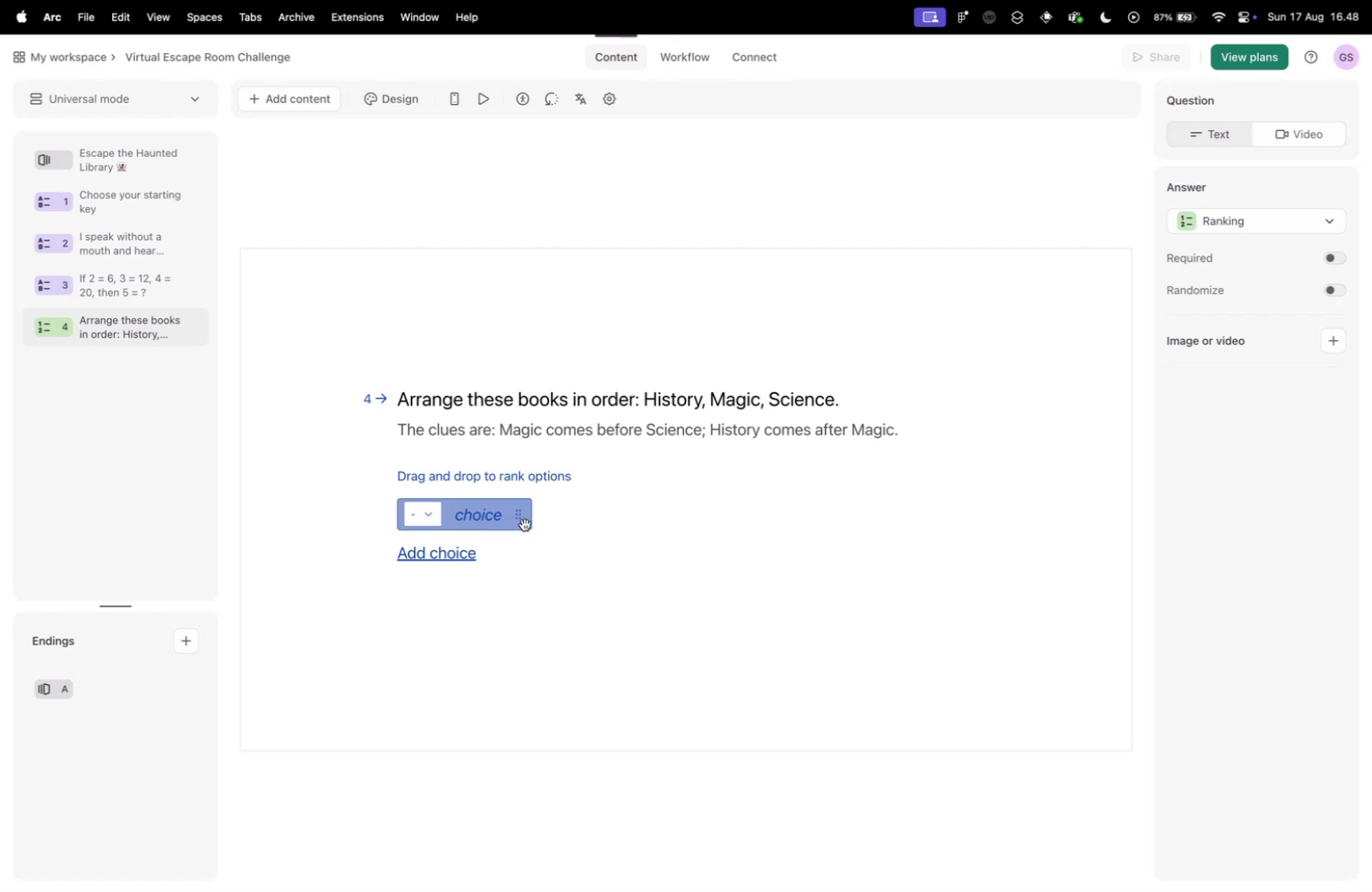 
left_click_drag(start_coordinate=[522, 517], to_coordinate=[532, 512])
 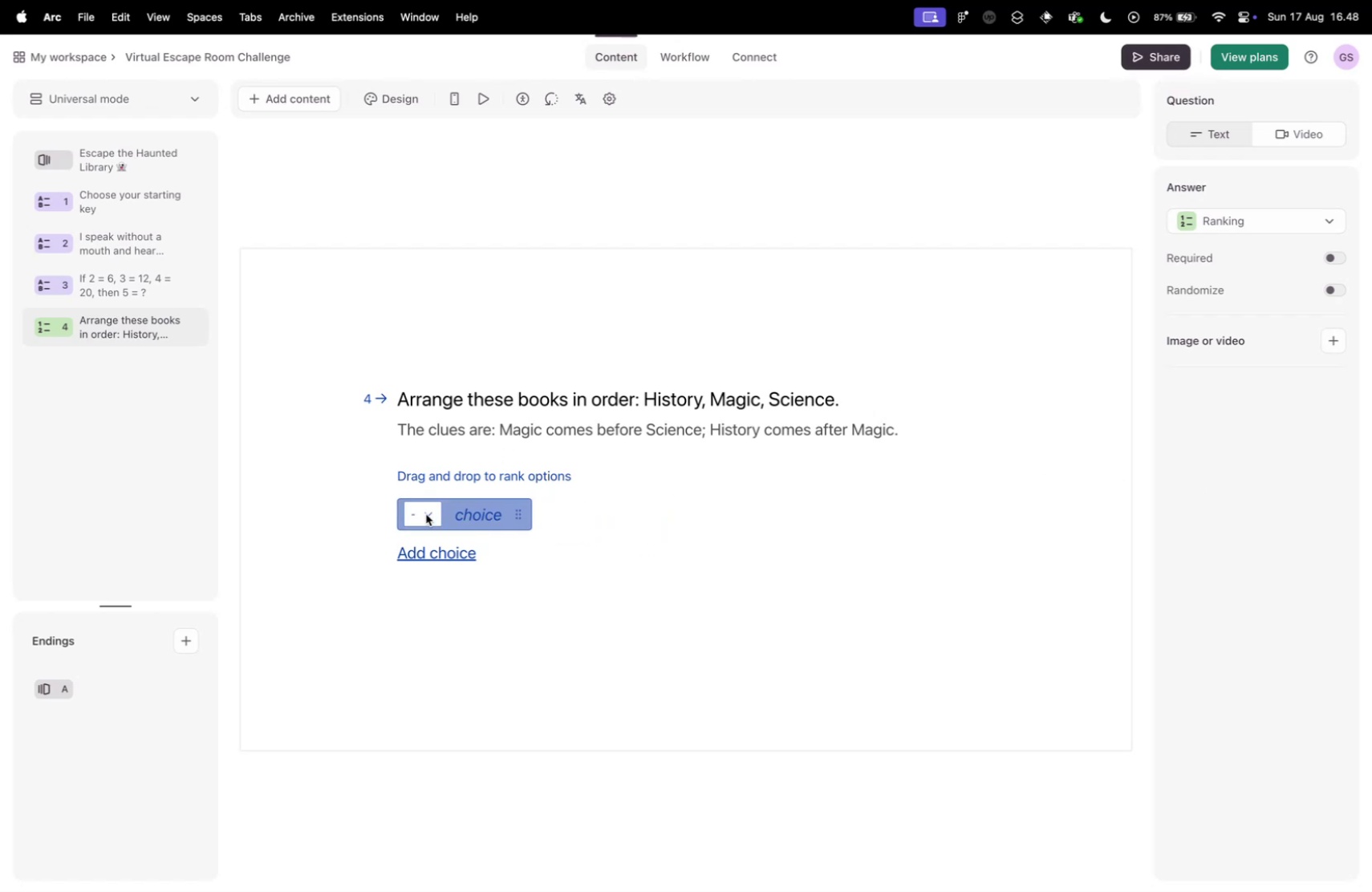 
left_click([426, 513])
 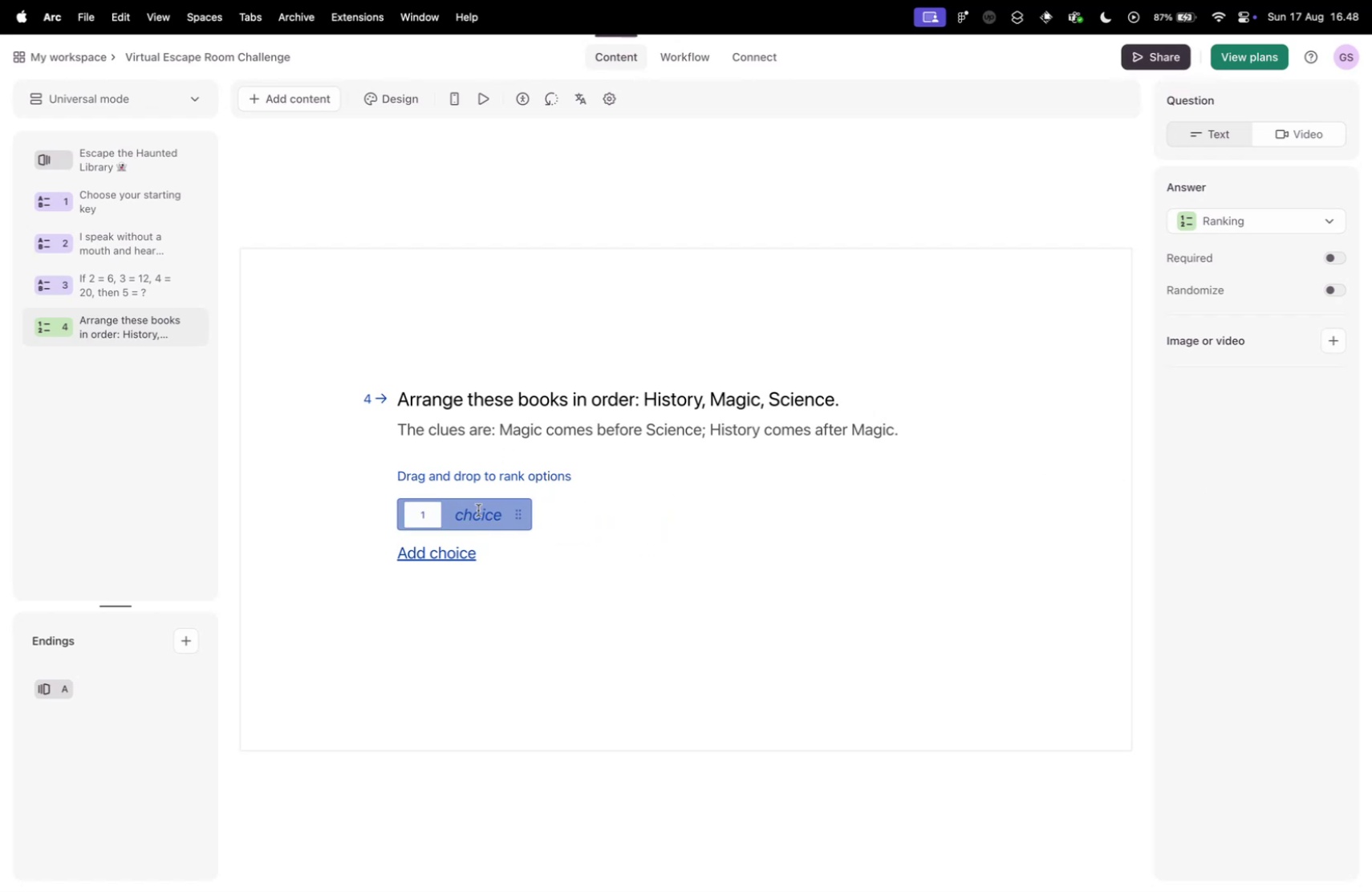 
left_click([478, 509])
 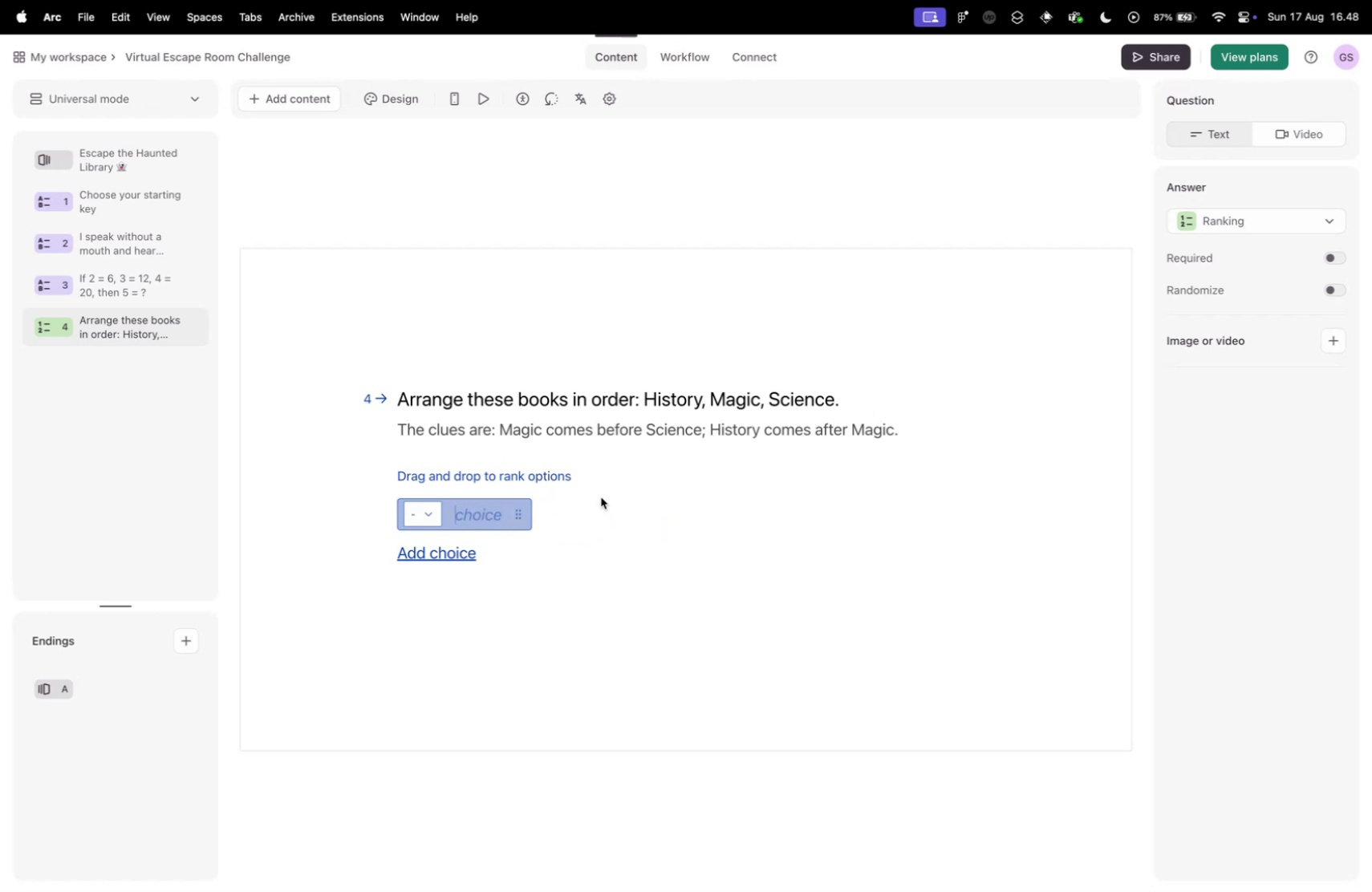 
wait(7.12)
 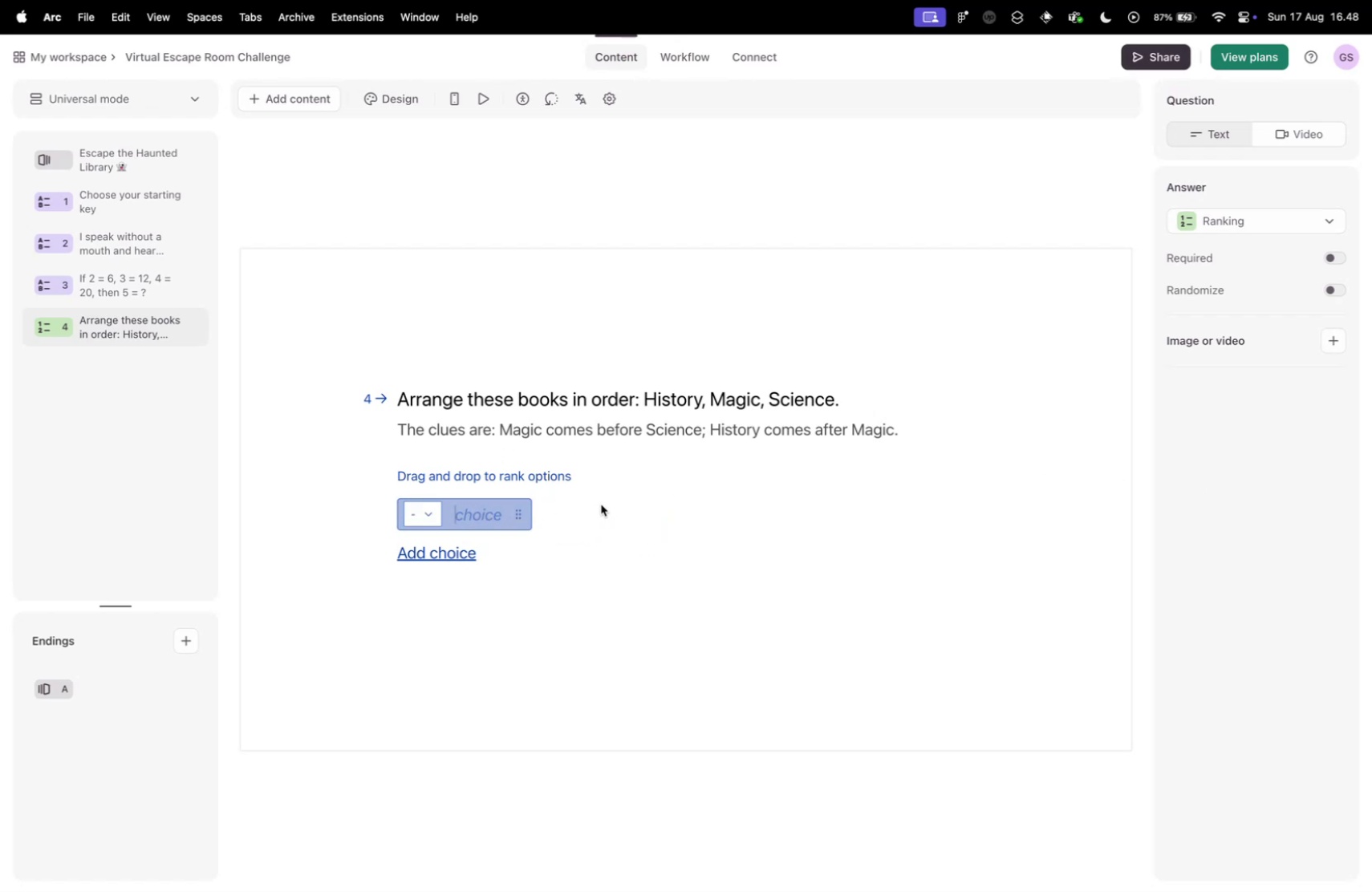 
left_click([1266, 223])
 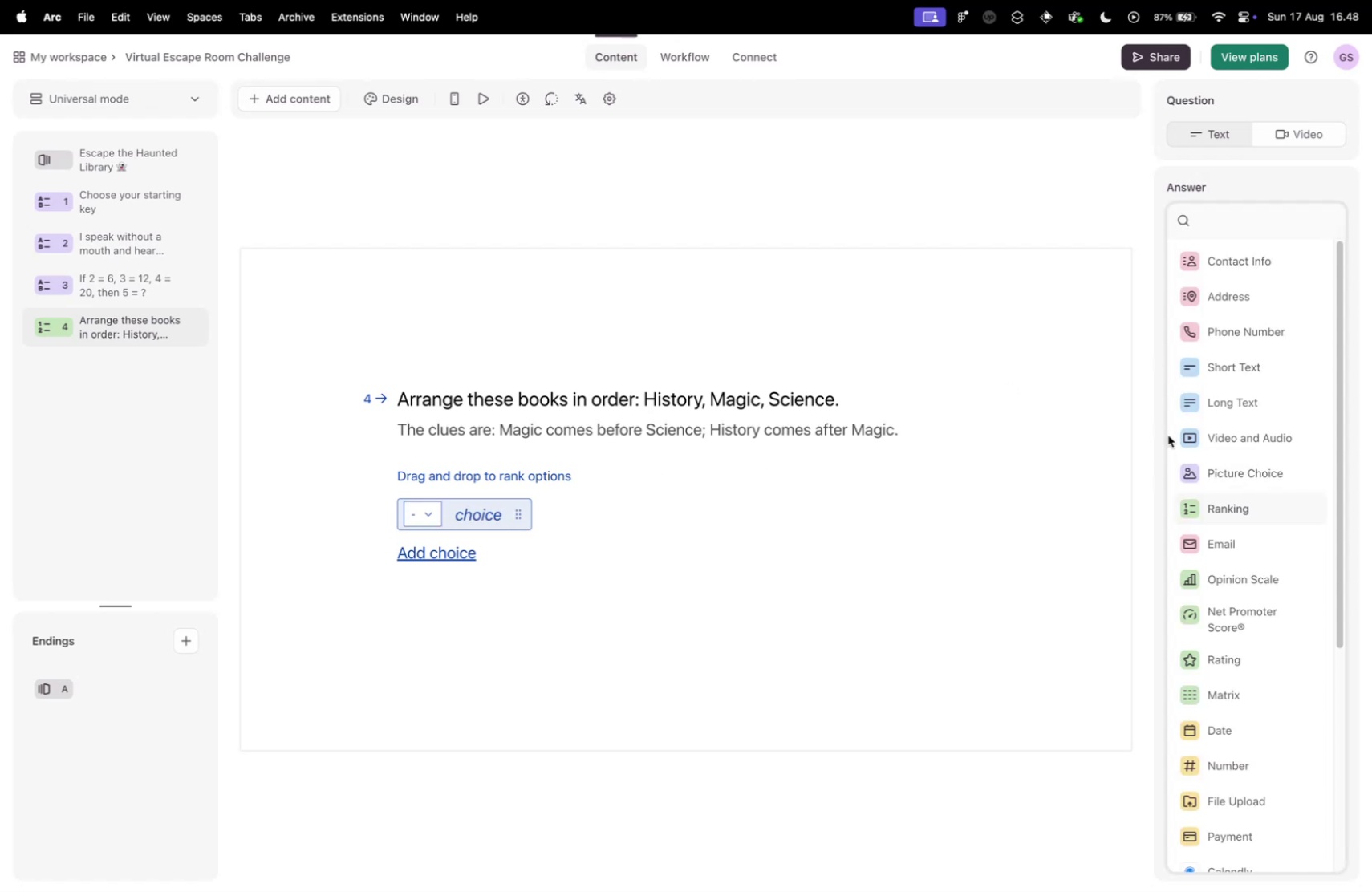 
scroll: coordinate [1239, 595], scroll_direction: down, amount: 23.0
 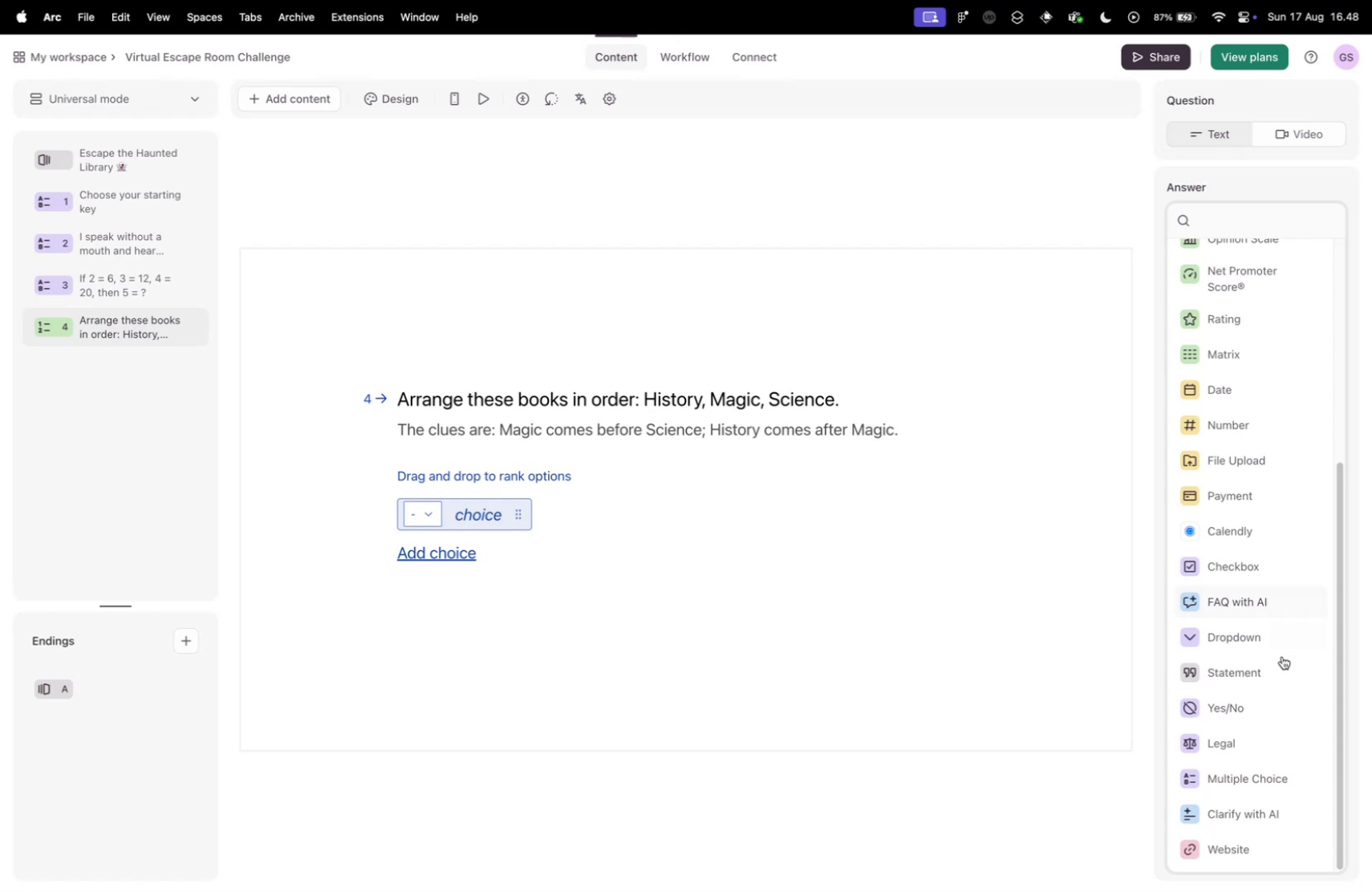 
scroll: coordinate [1265, 641], scroll_direction: none, amount: 0.0
 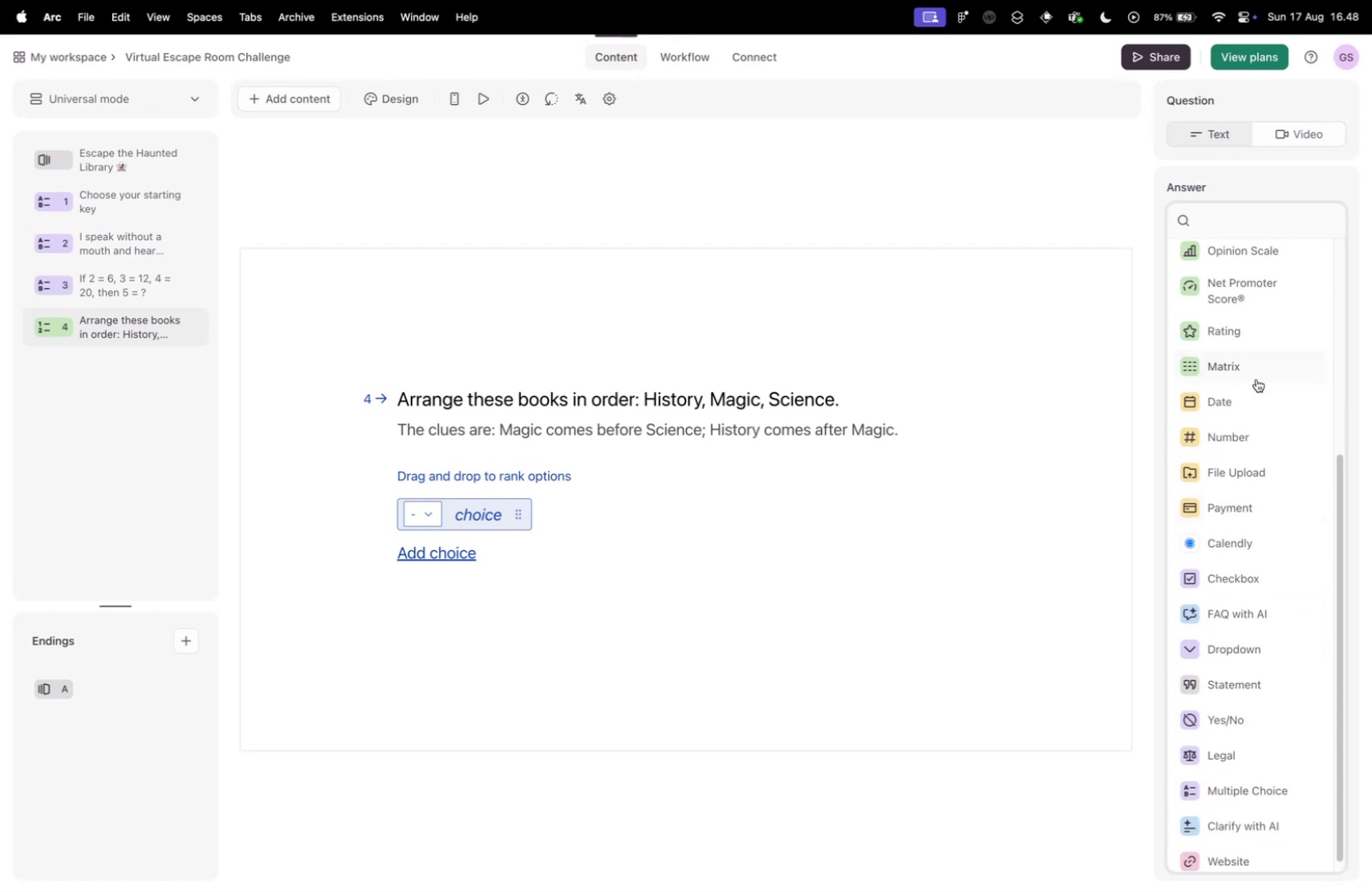 
left_click([1241, 361])
 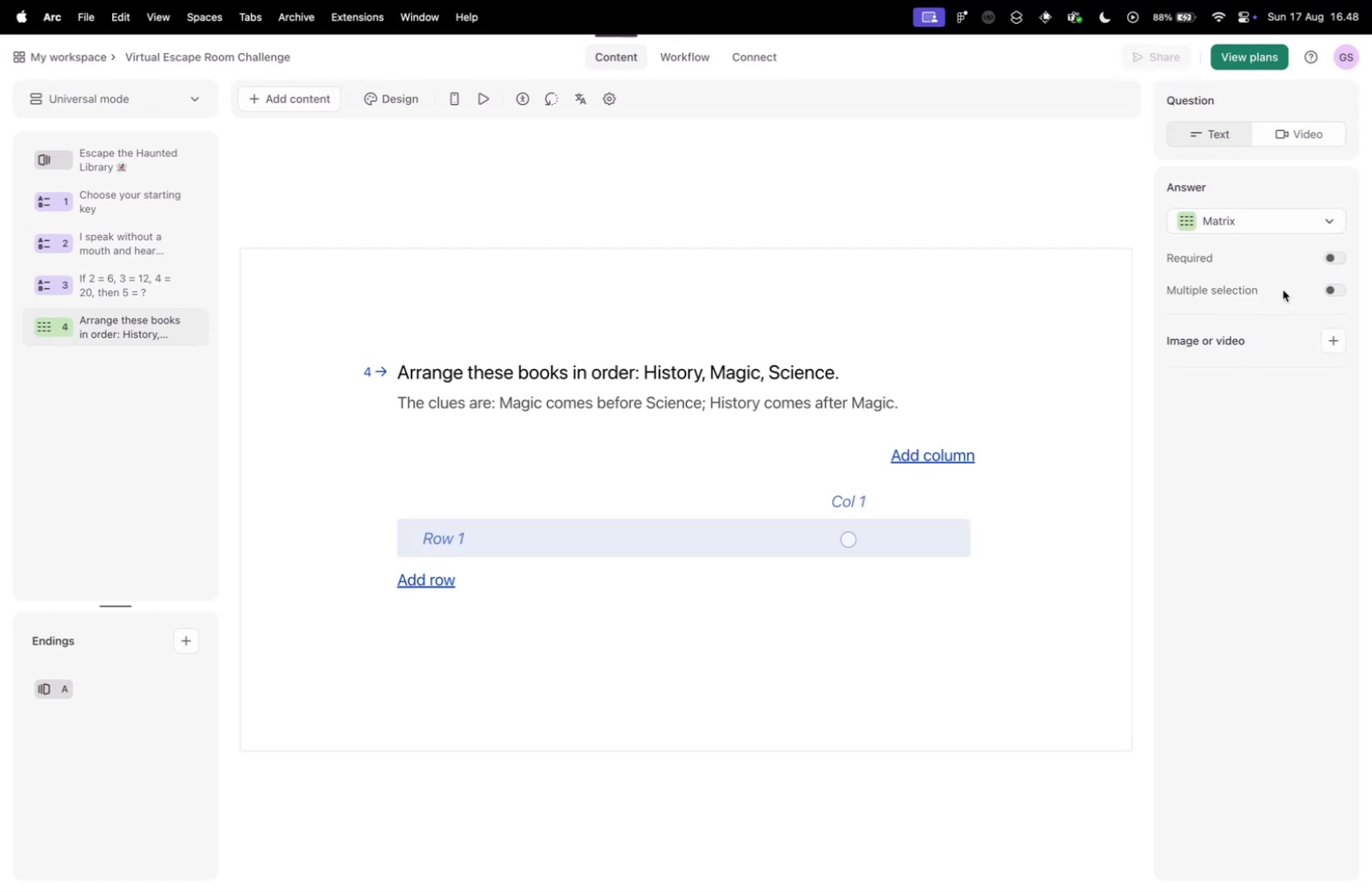 
left_click([1269, 218])
 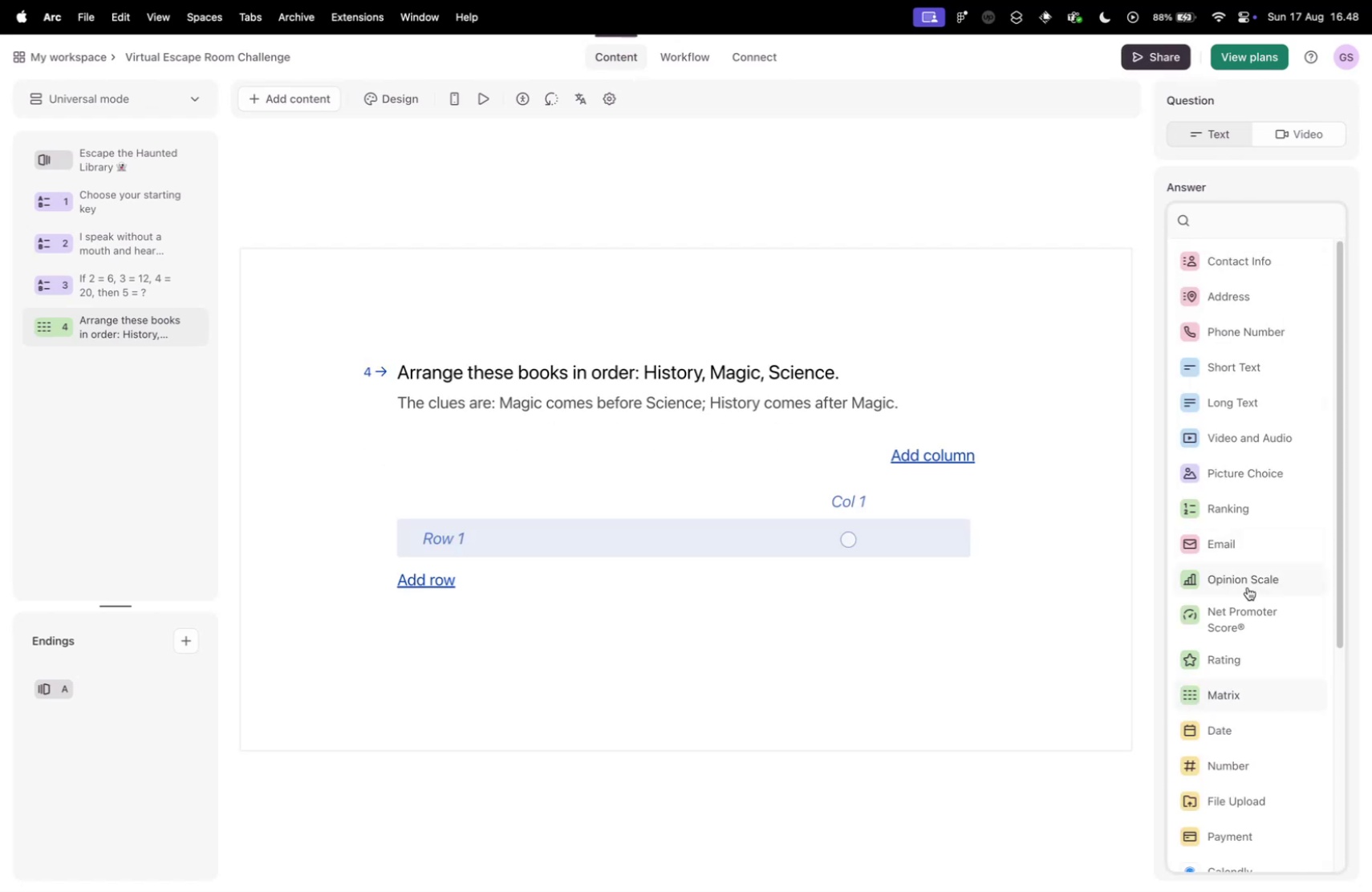 
scroll: coordinate [1247, 607], scroll_direction: down, amount: 19.0
 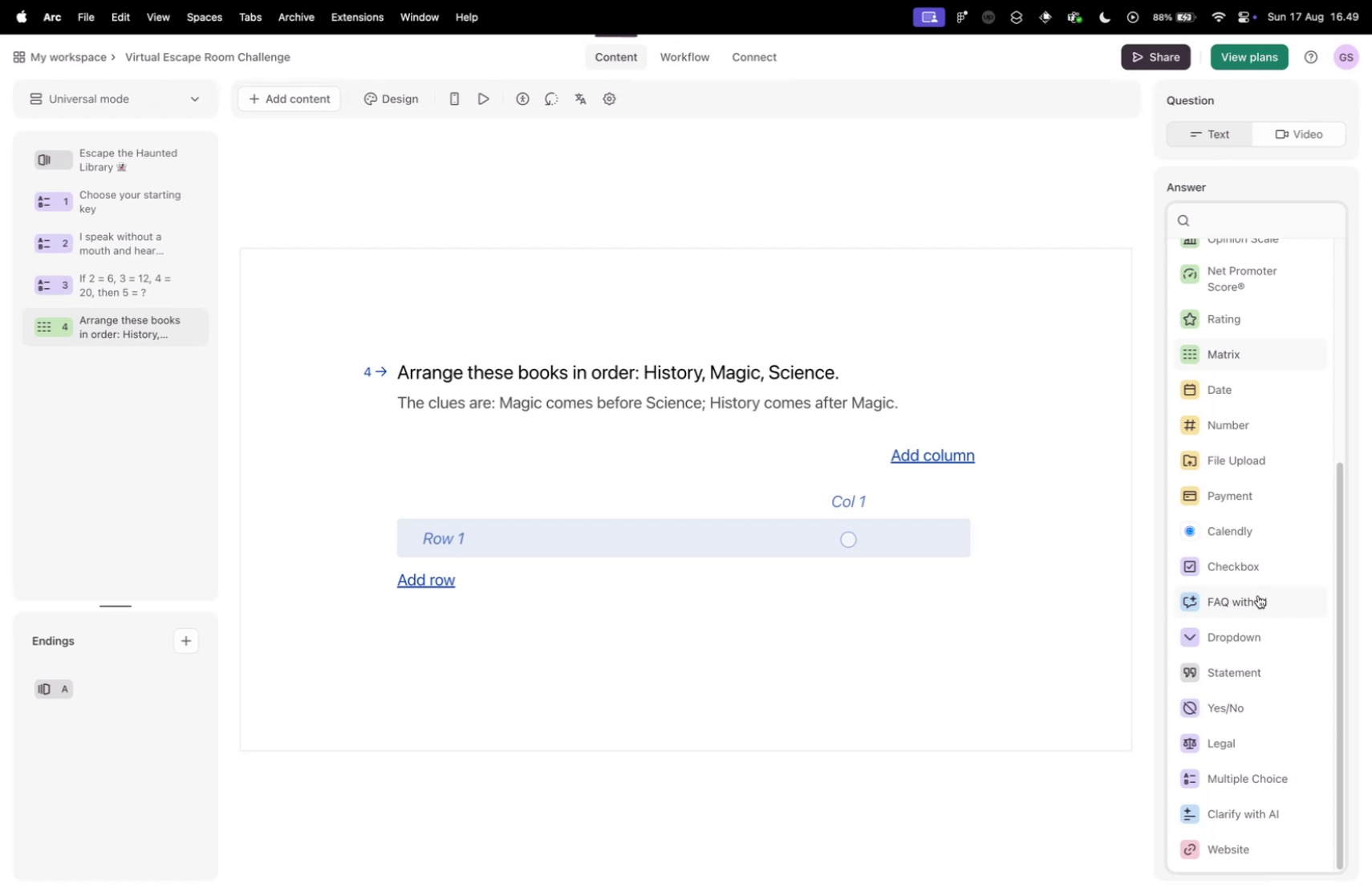 
wait(16.47)
 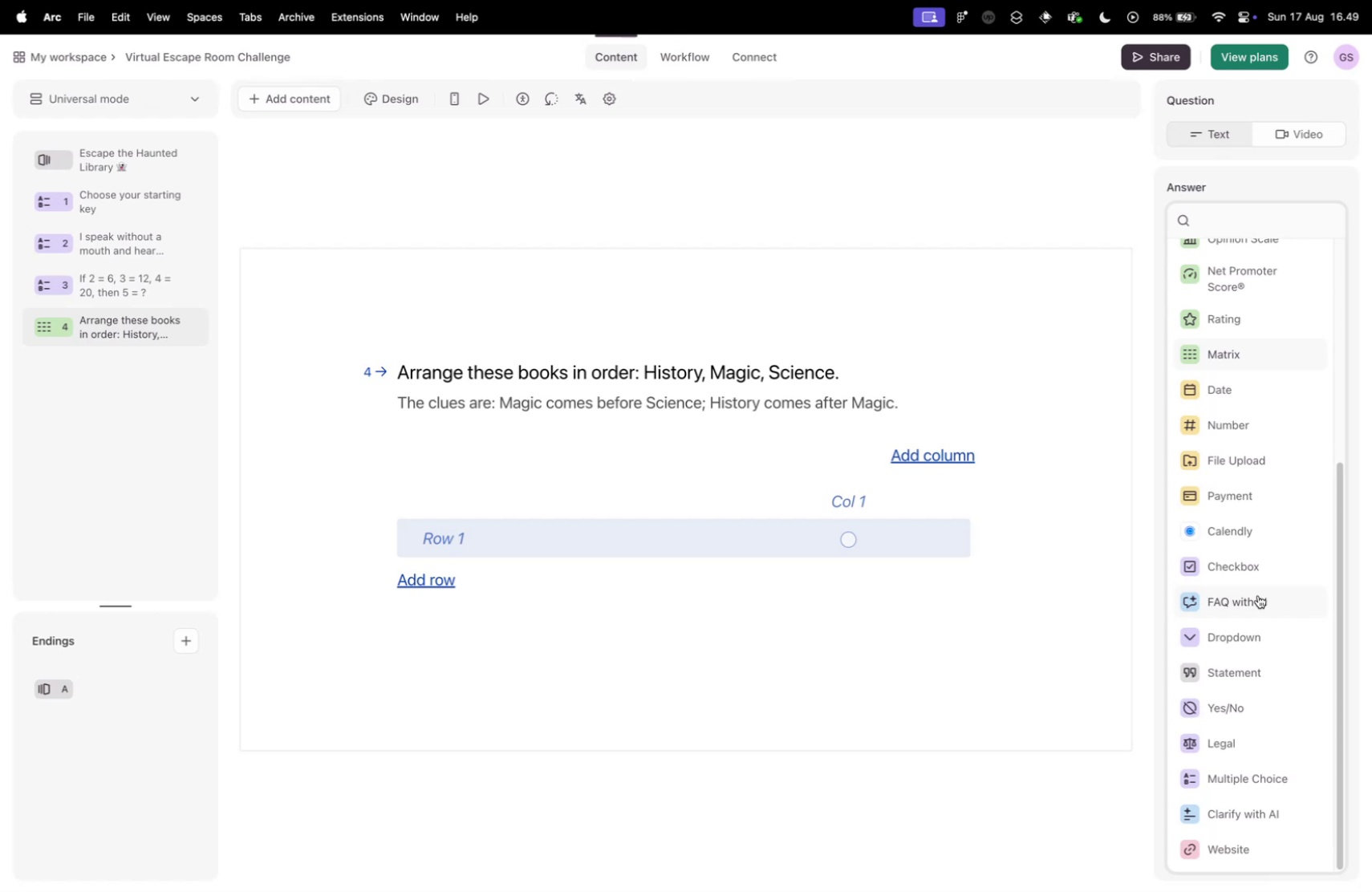 
key(Control+ControlLeft)
 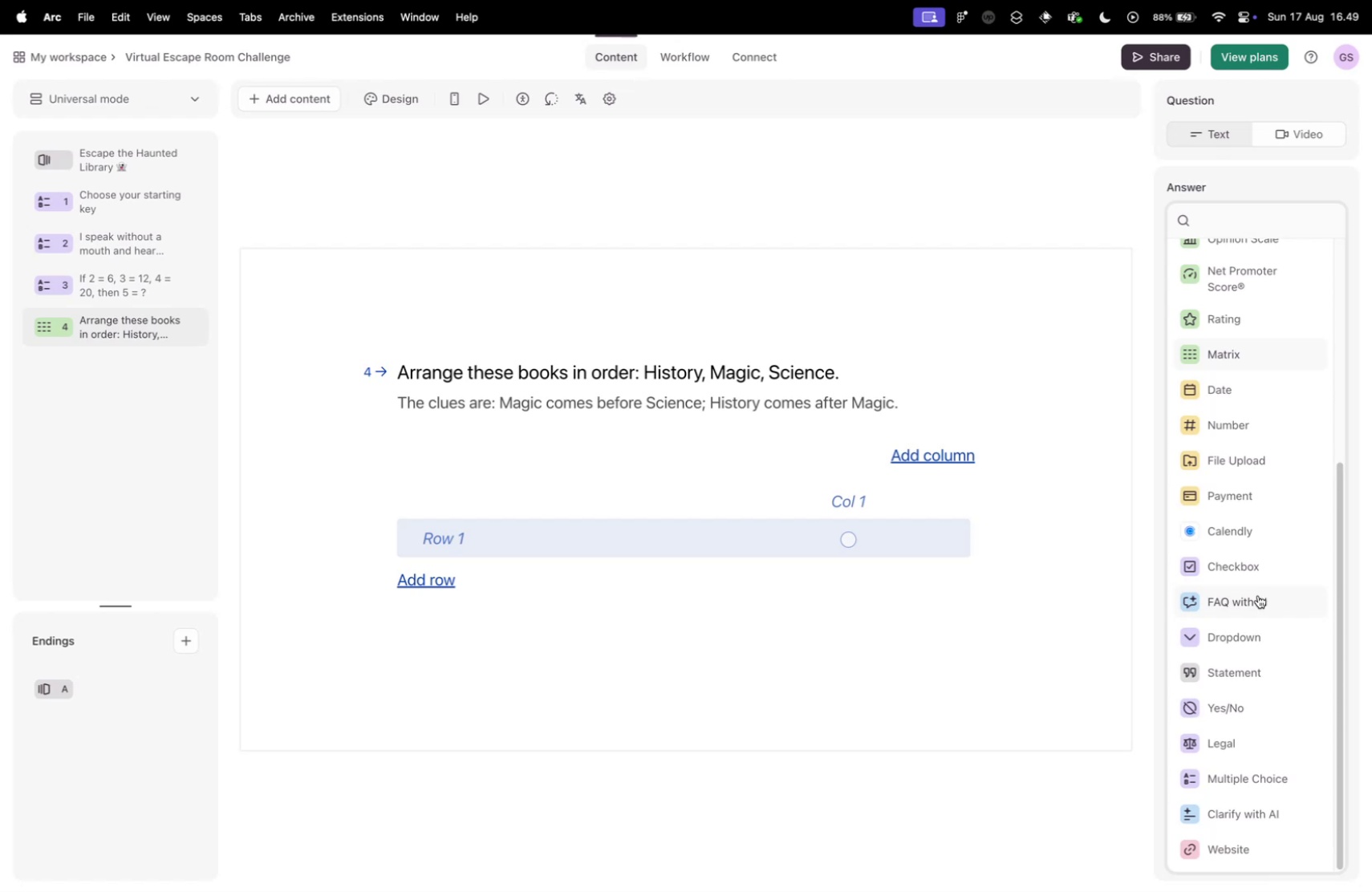 
key(Control+Tab)
 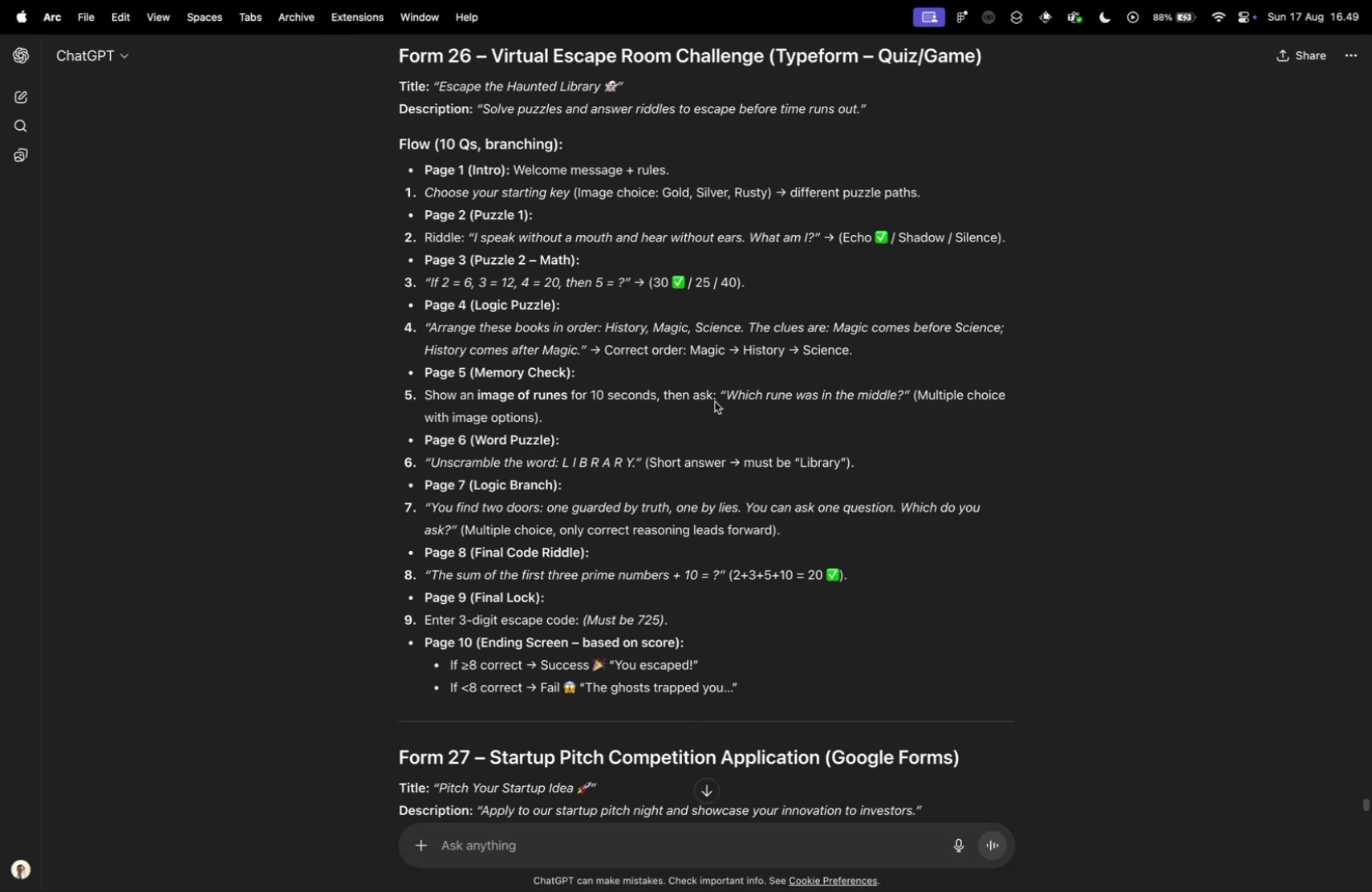 
key(Control+ControlLeft)
 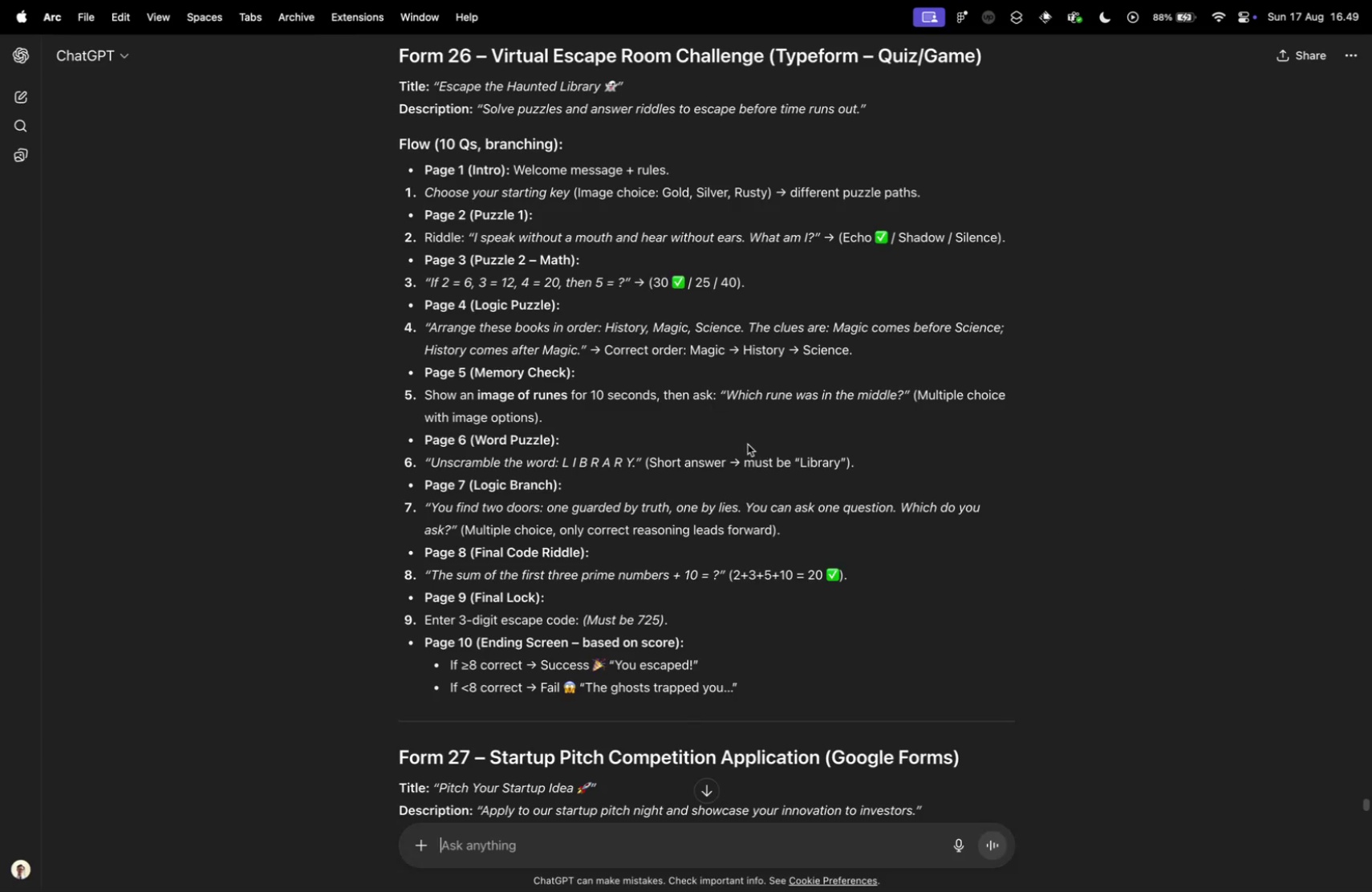 
key(Control+Tab)
 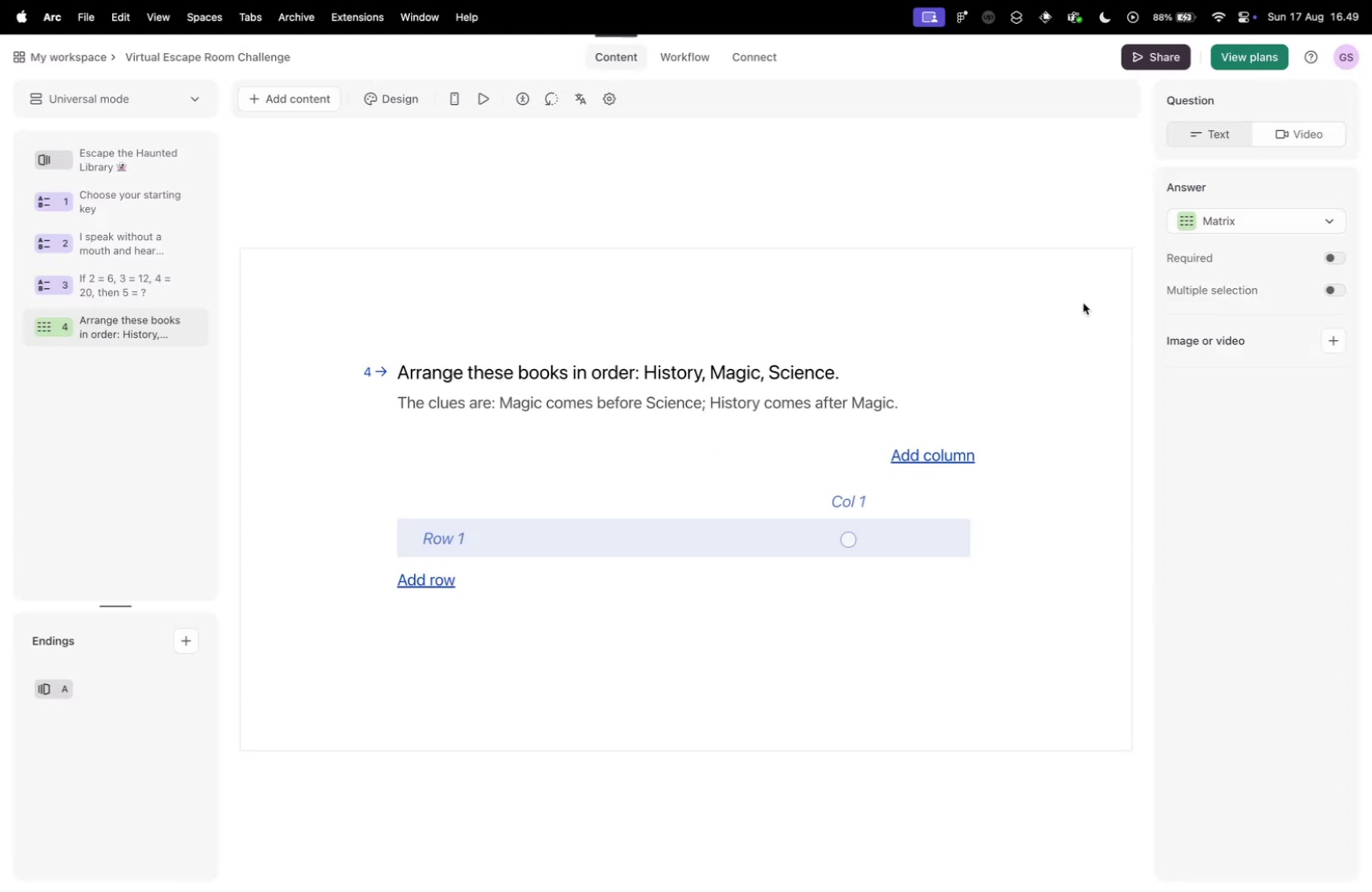 
left_click([1210, 218])
 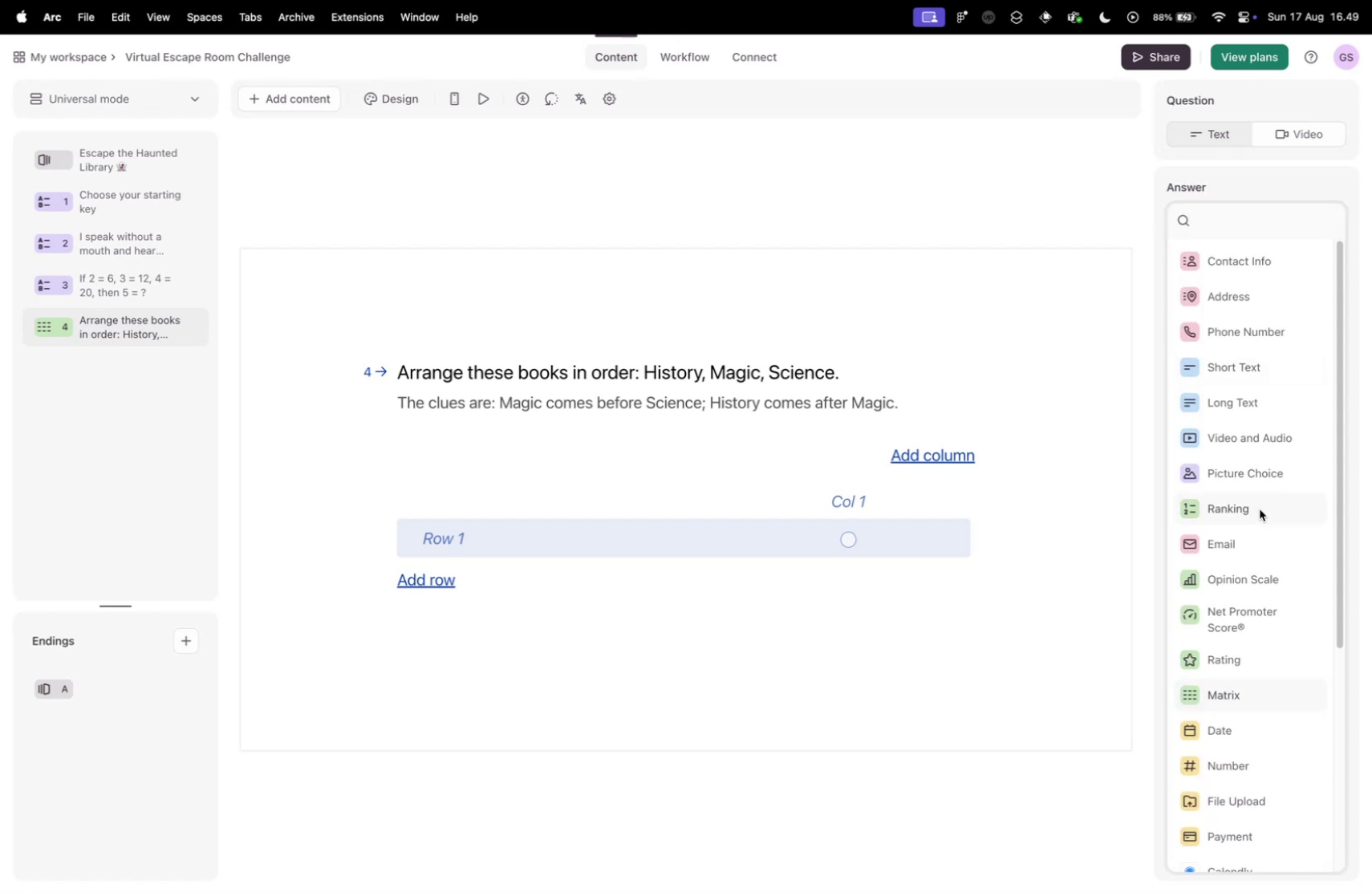 
left_click([1257, 499])
 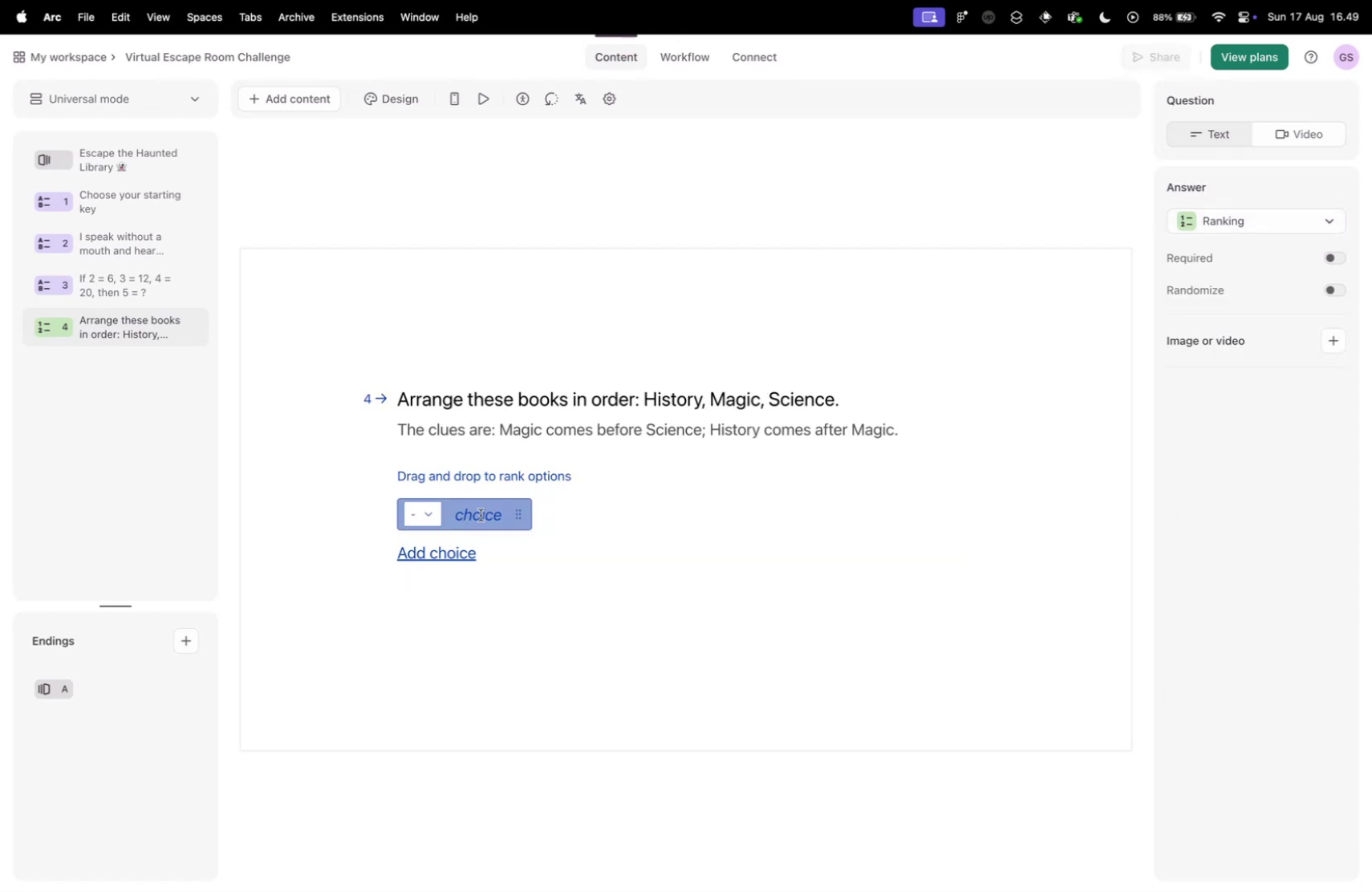 
left_click([485, 513])
 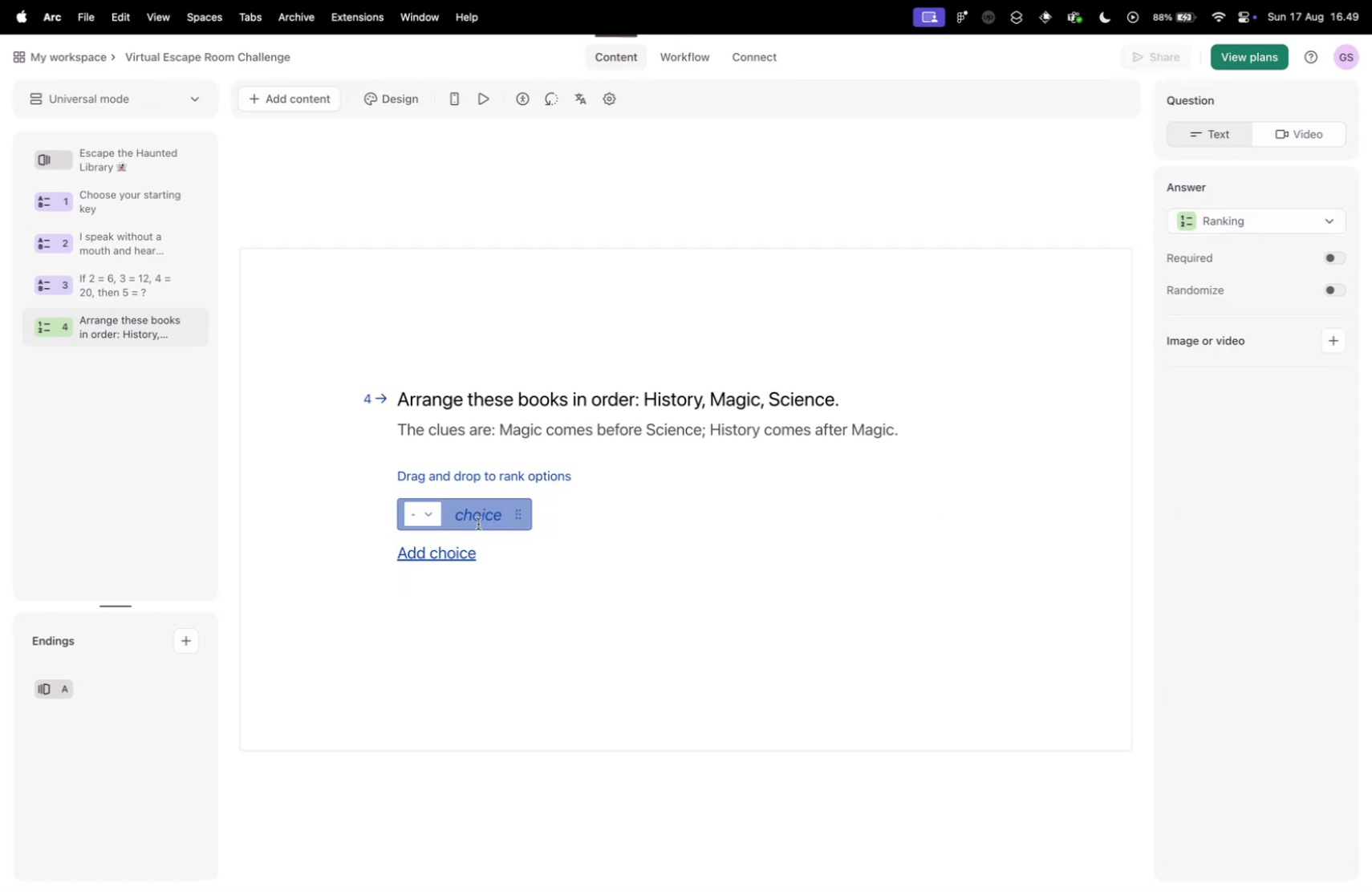 
key(Control+ControlLeft)
 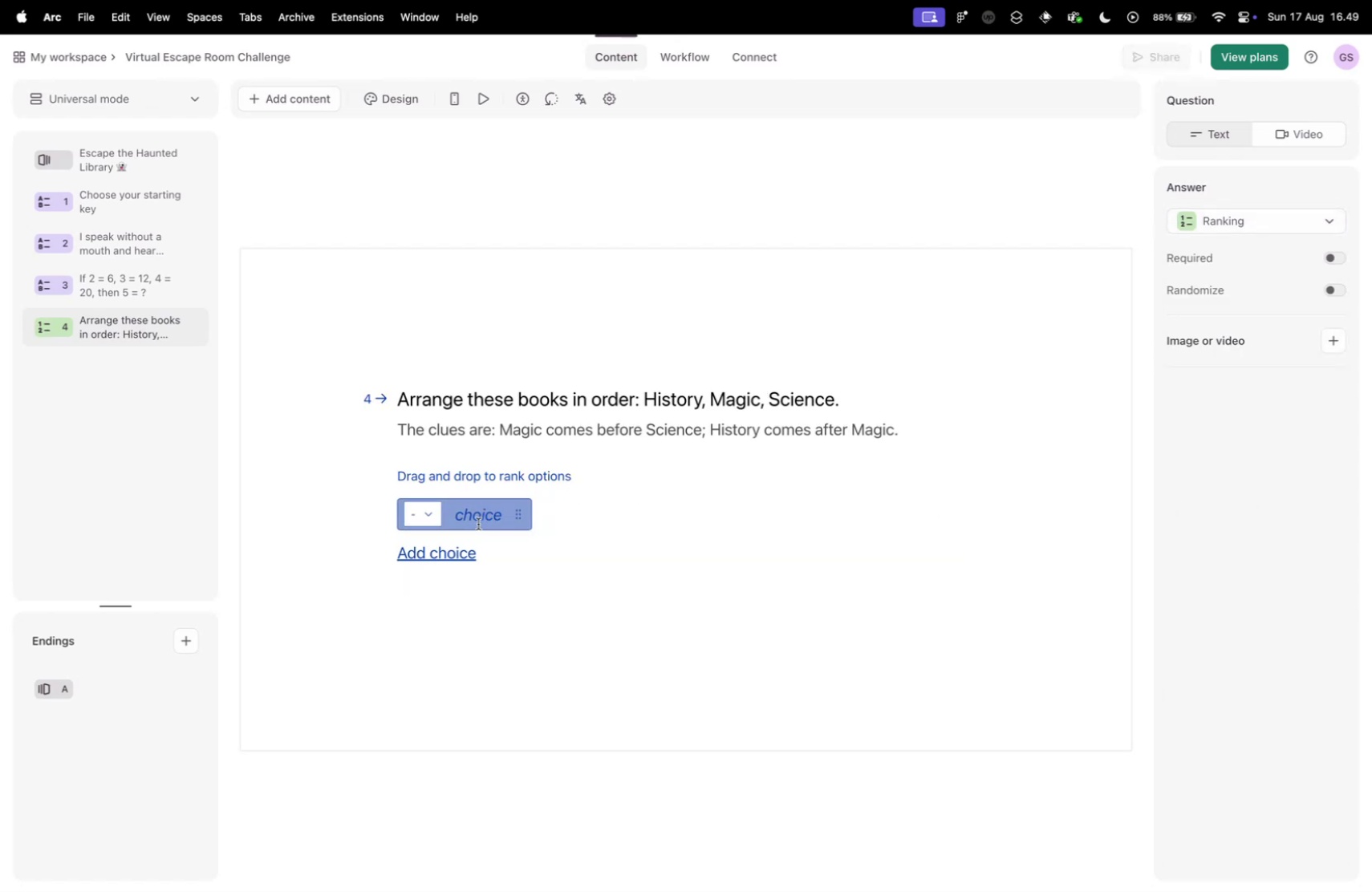 
key(Control+Tab)
 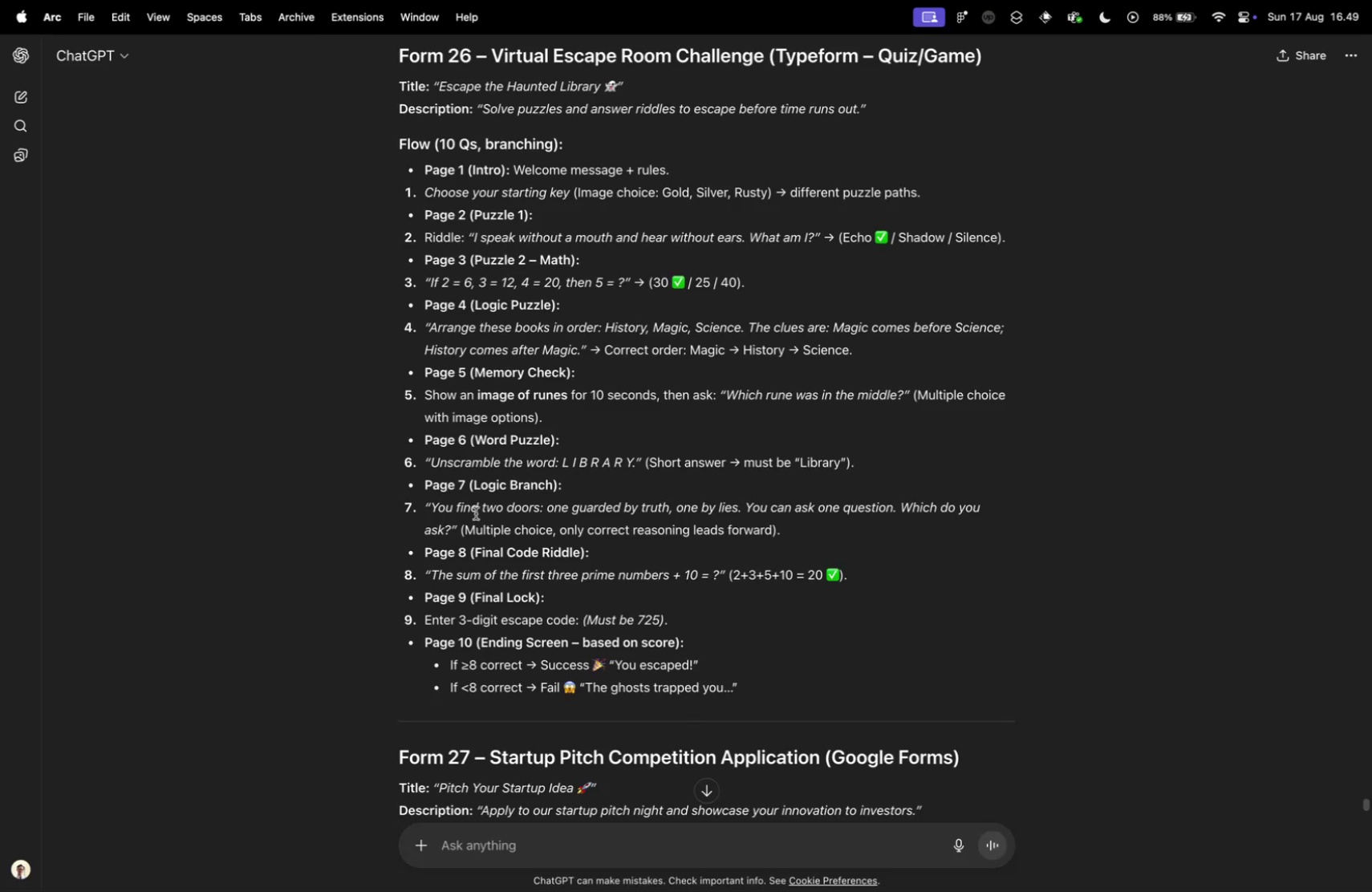 
key(Control+ControlLeft)
 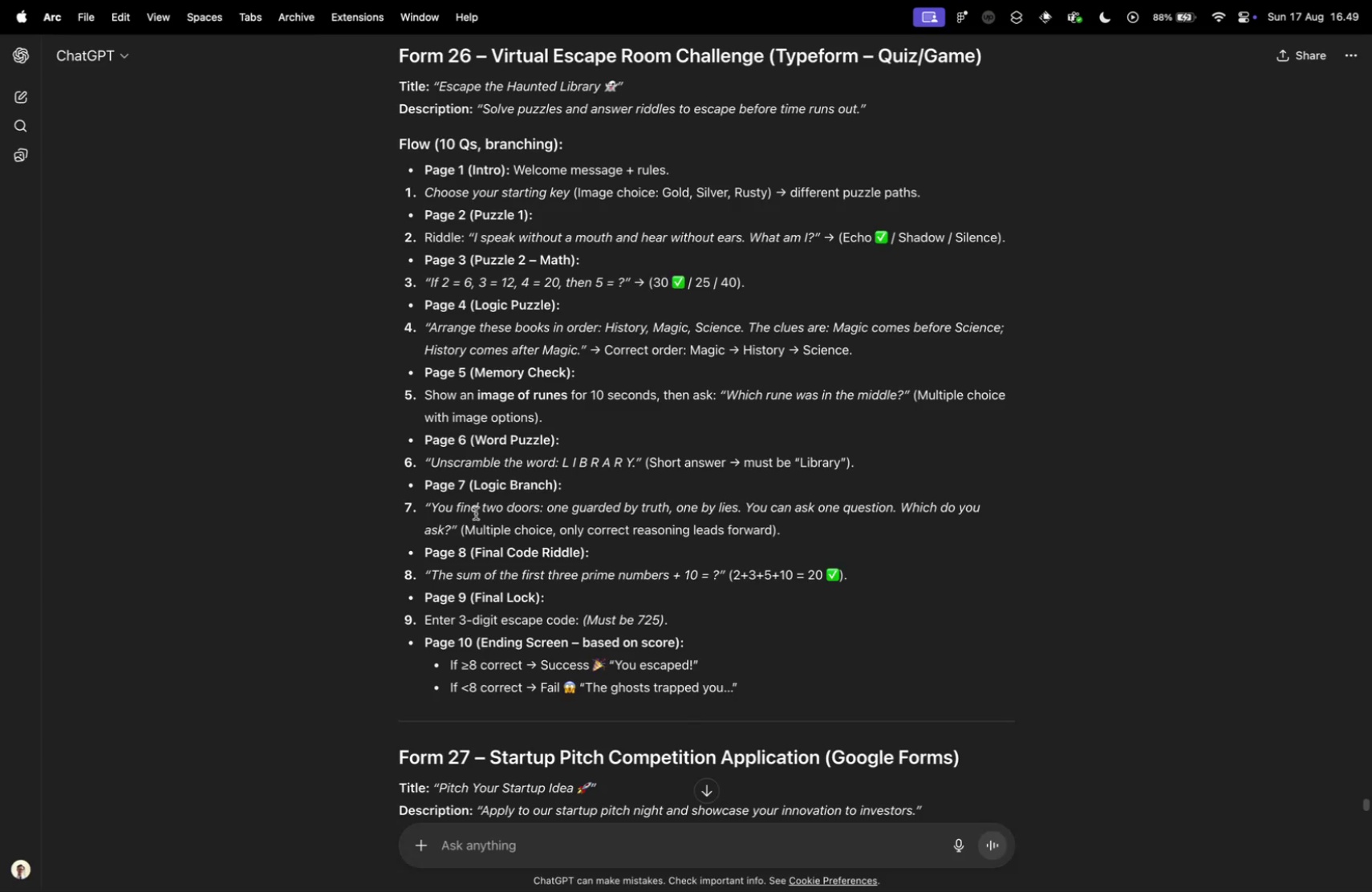 
key(Control+Tab)
 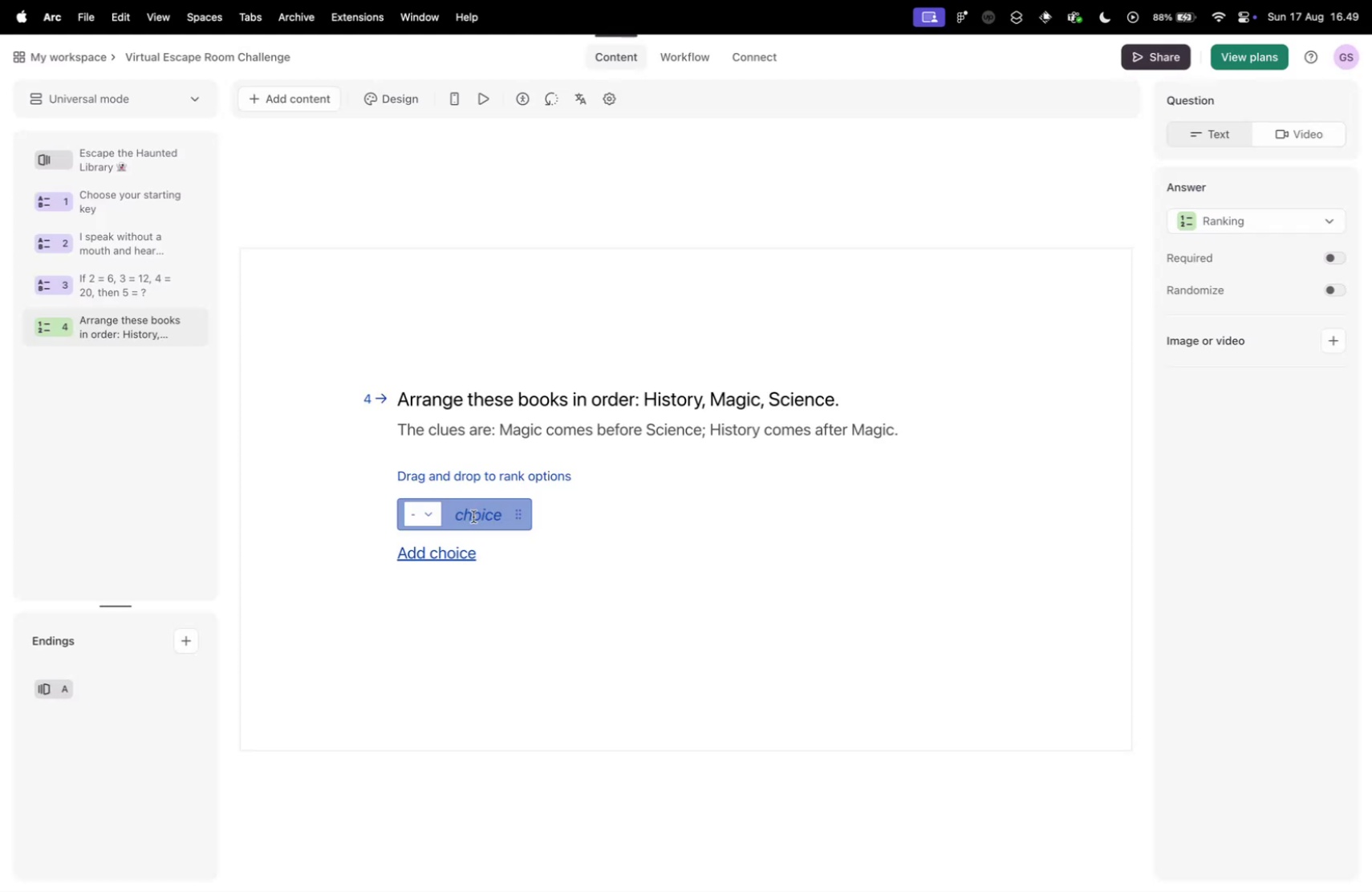 
left_click([481, 516])
 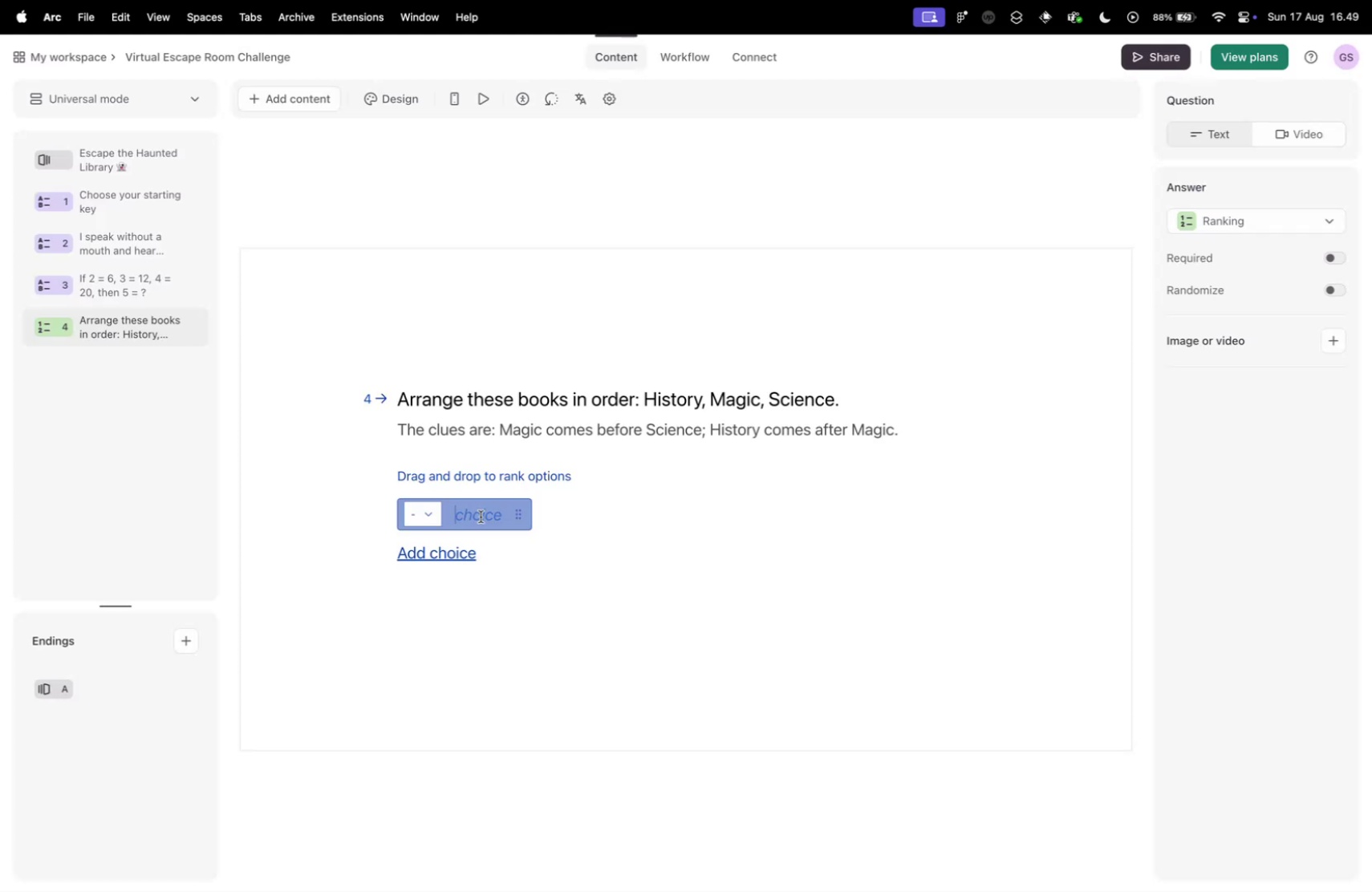 
type(History)
 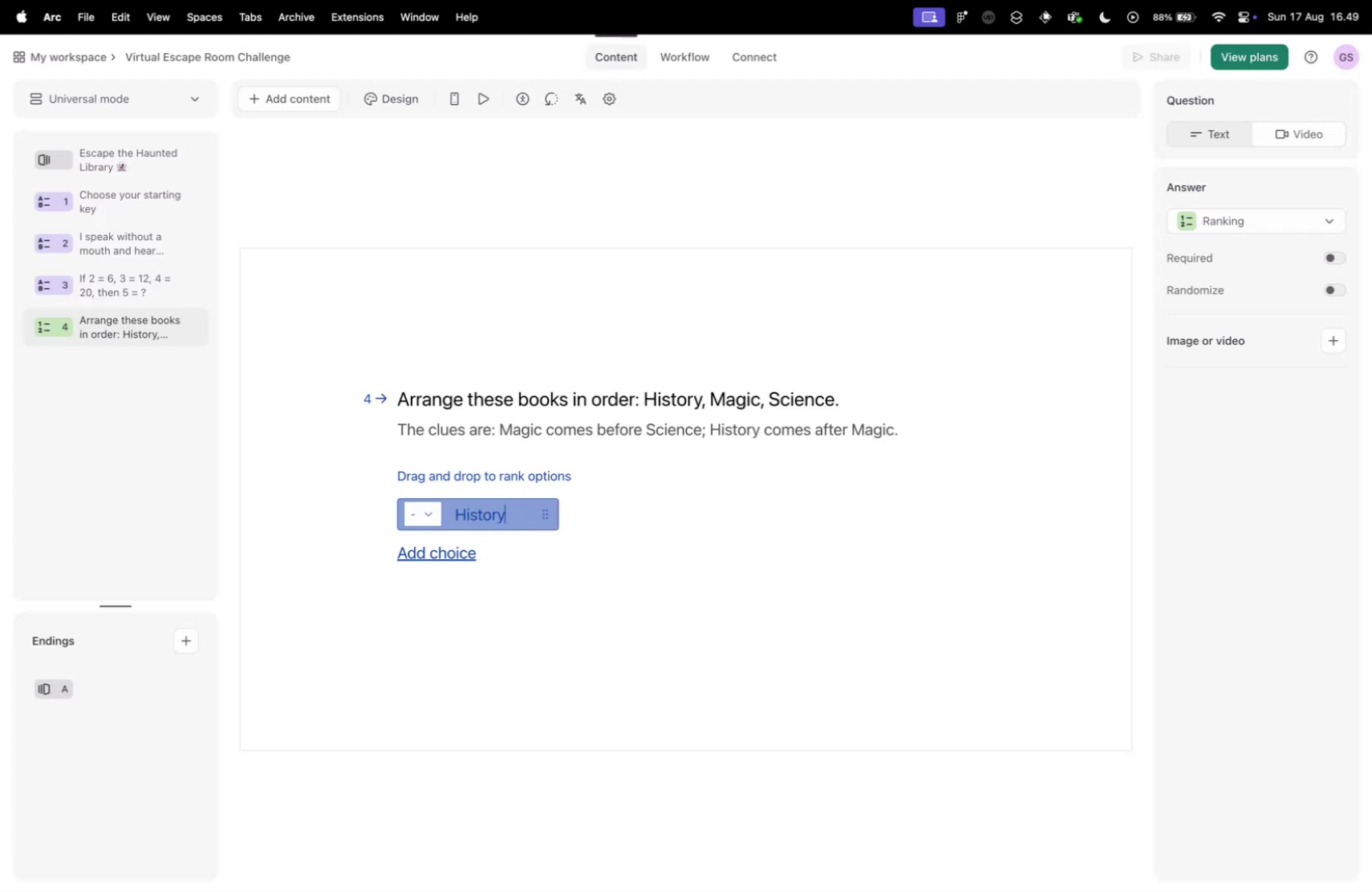 
key(Enter)
 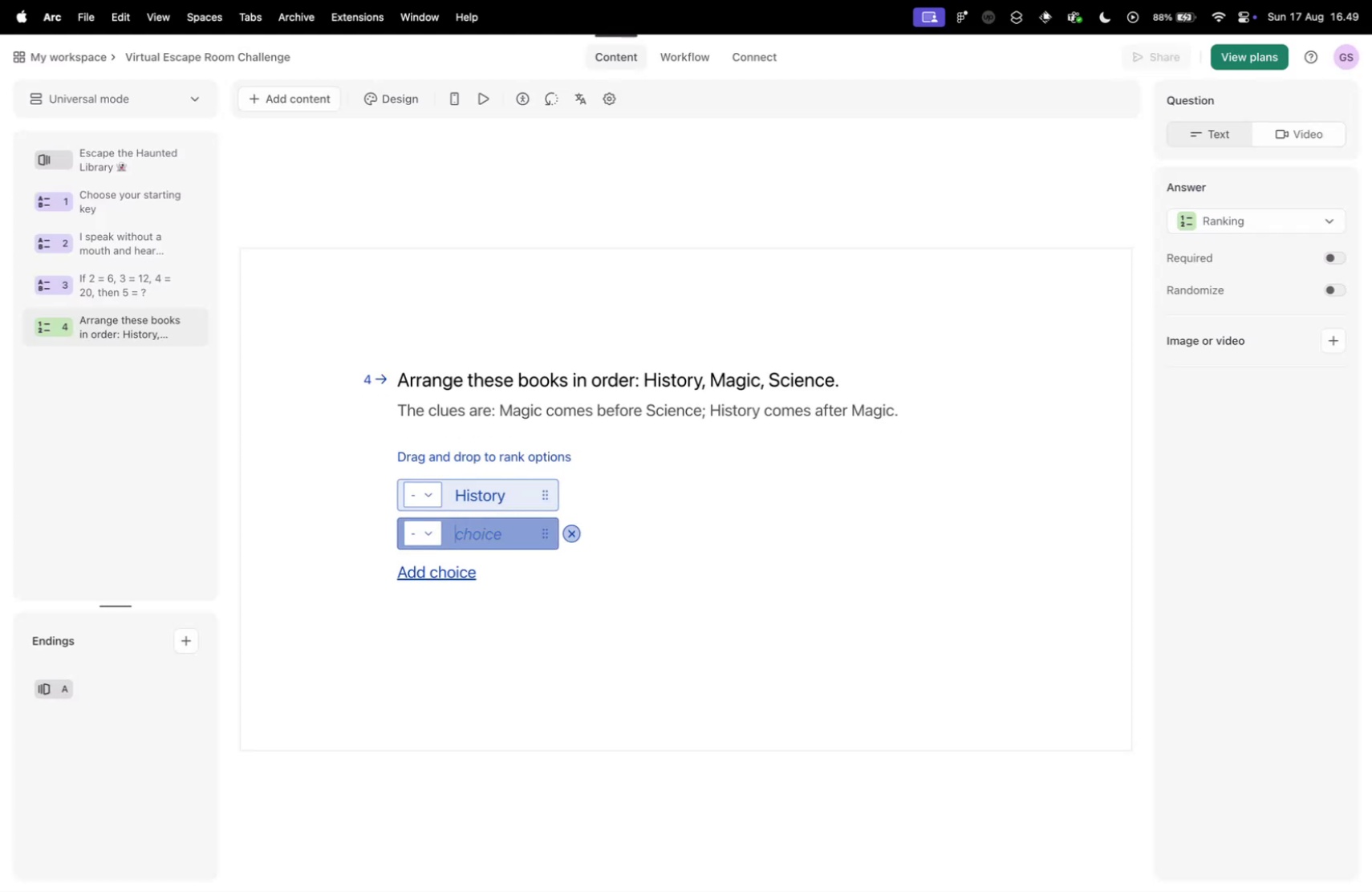 
type(Magic)
 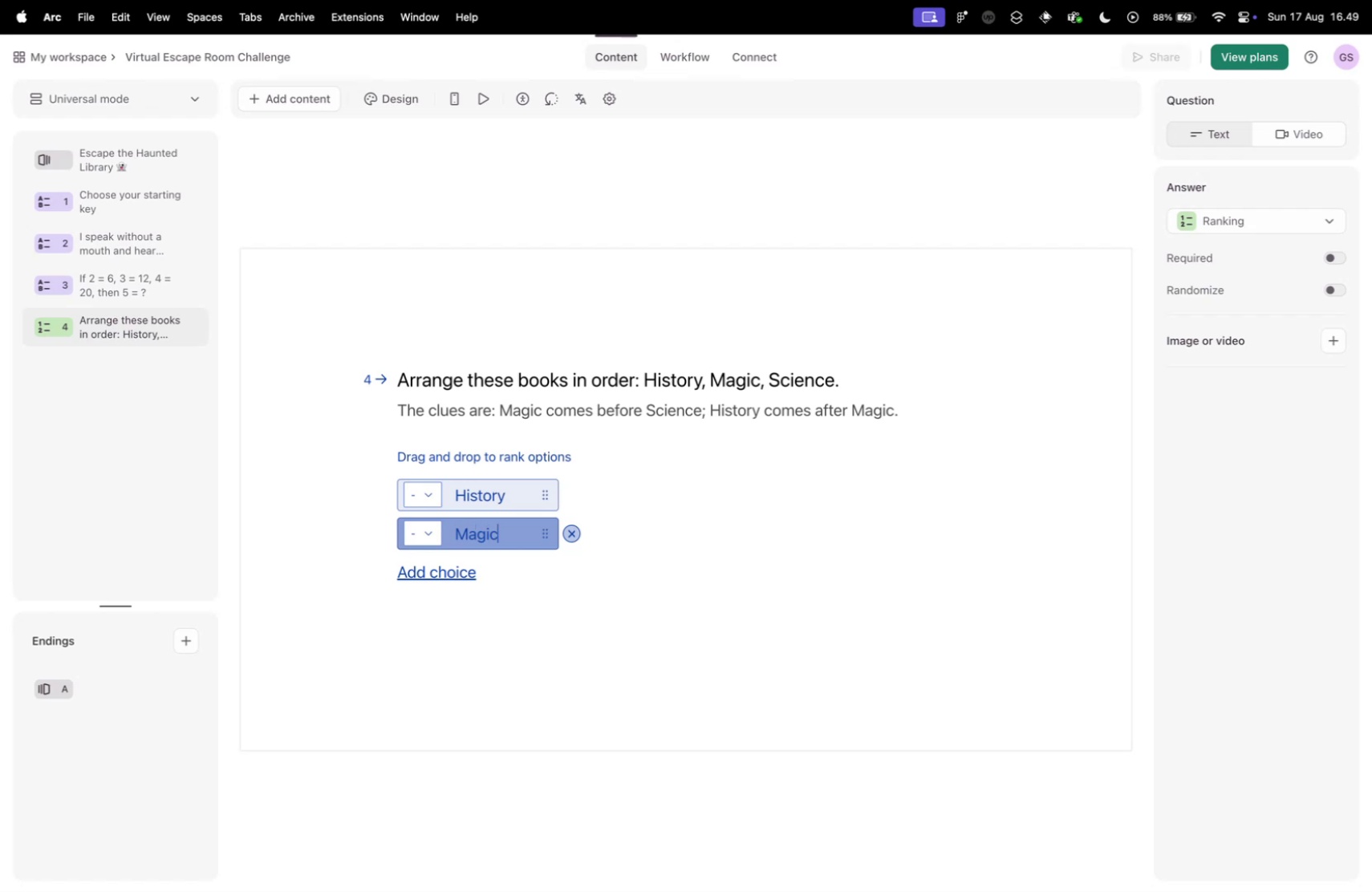 
key(Enter)
 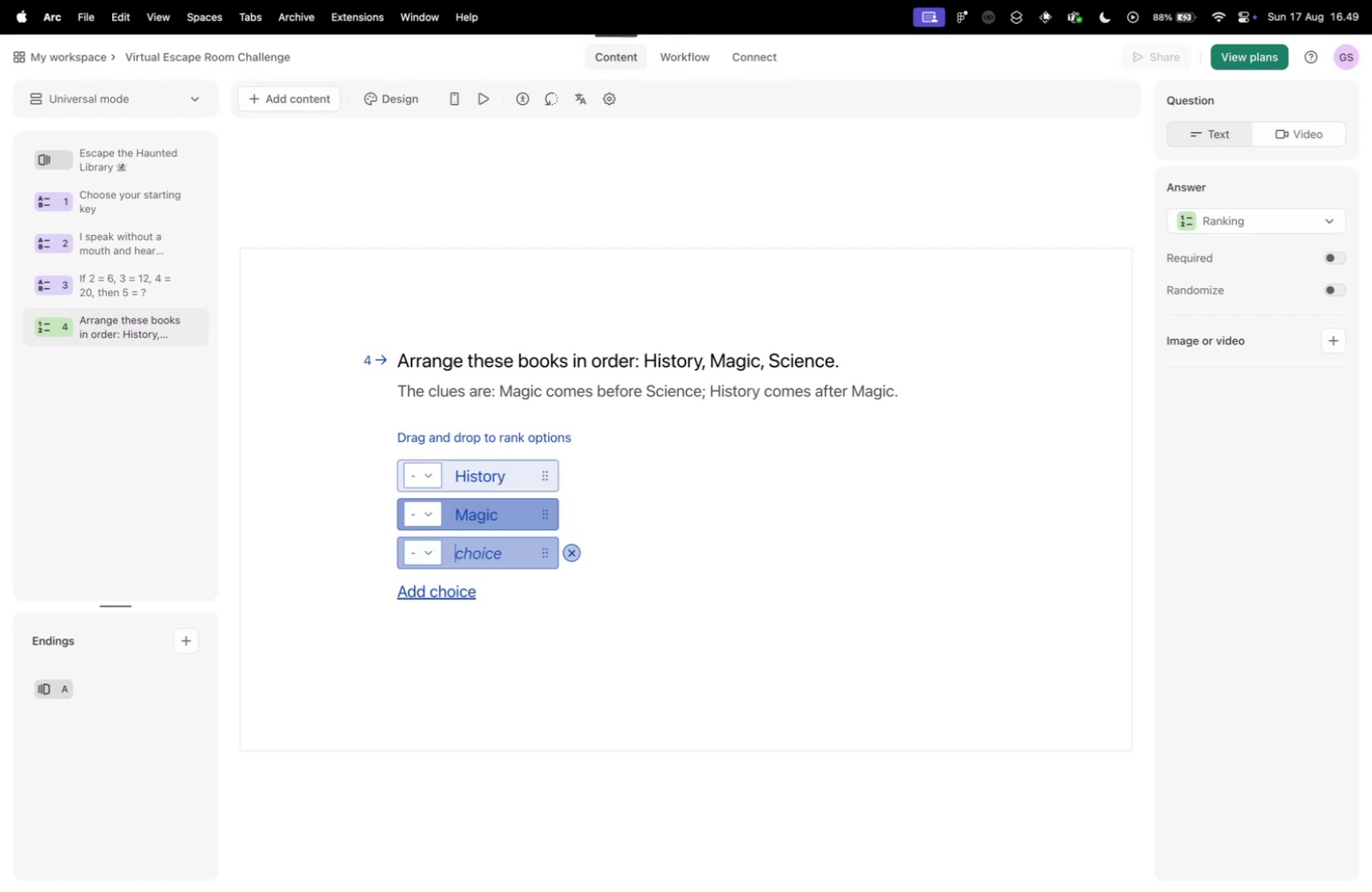 
type(Science)
 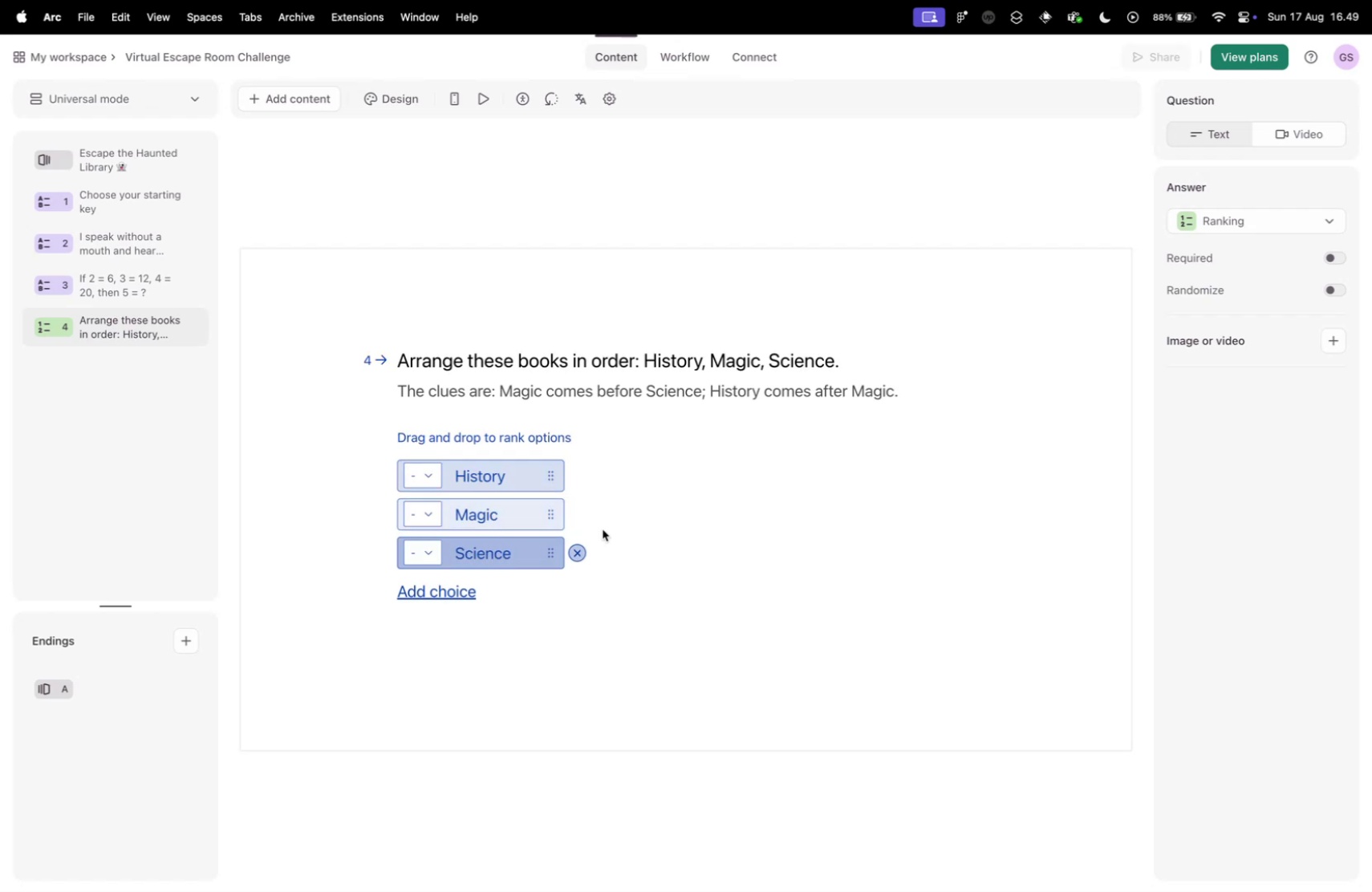 
left_click([756, 560])
 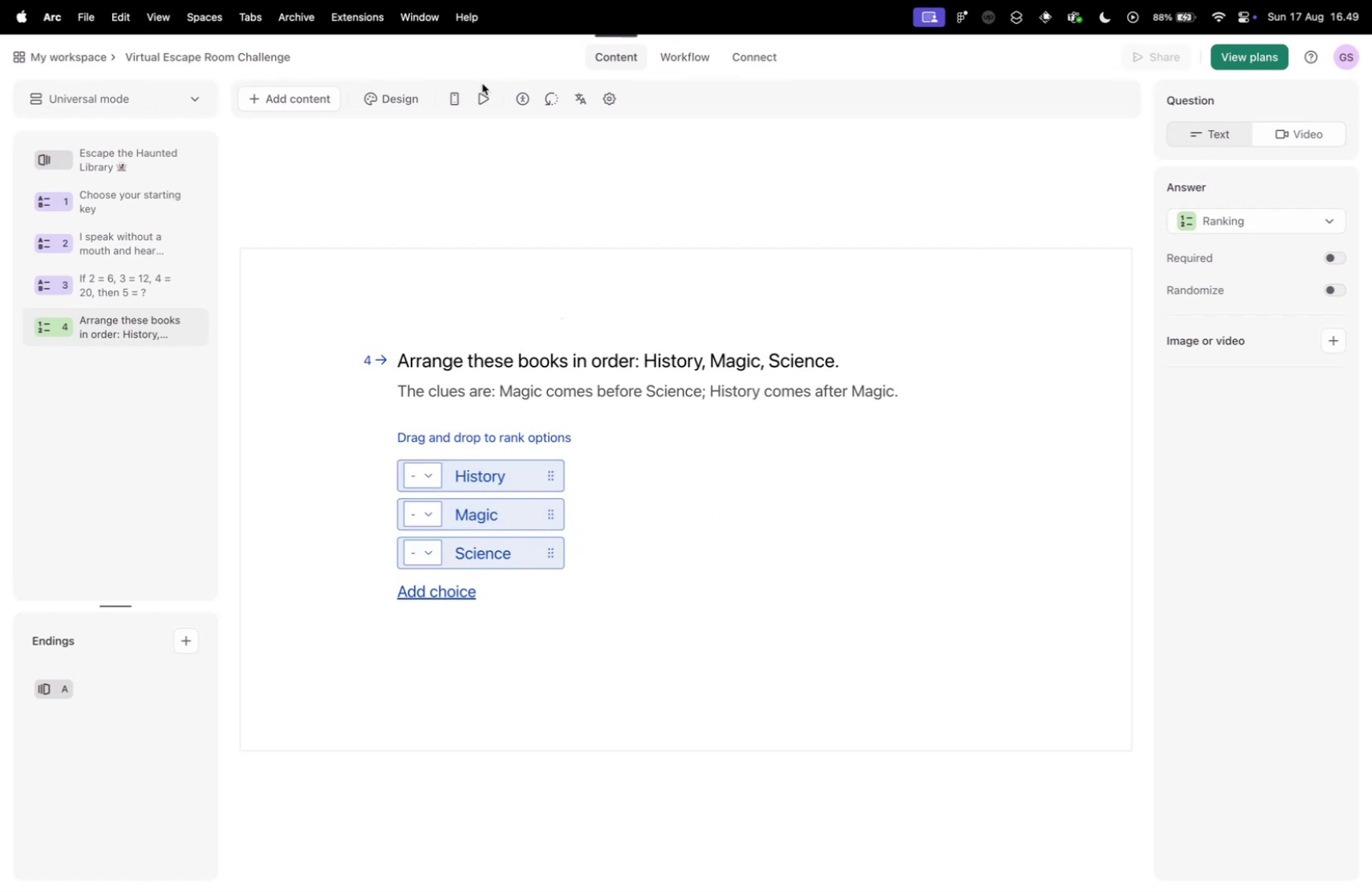 
double_click([481, 95])
 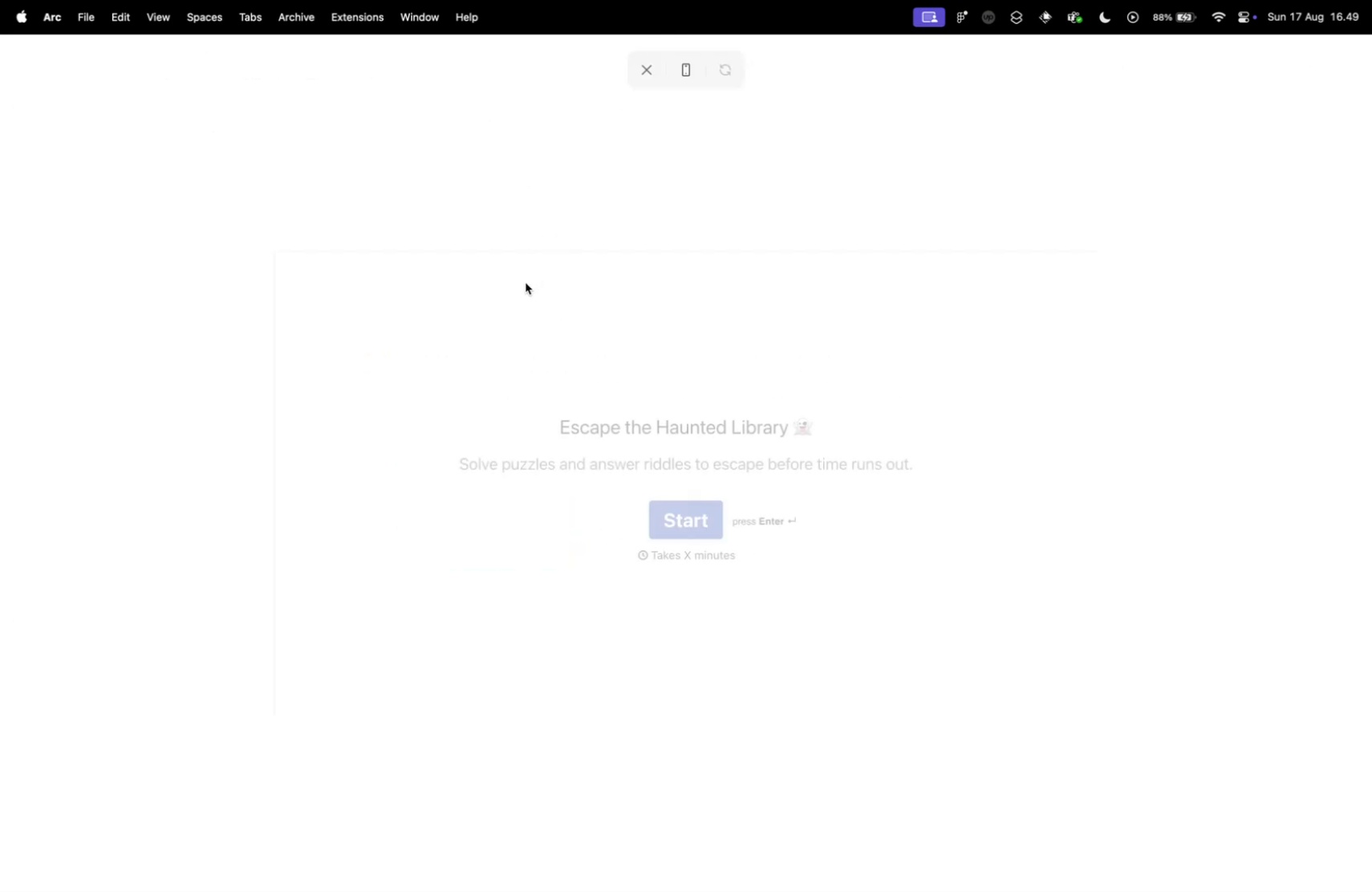 
left_click([696, 519])
 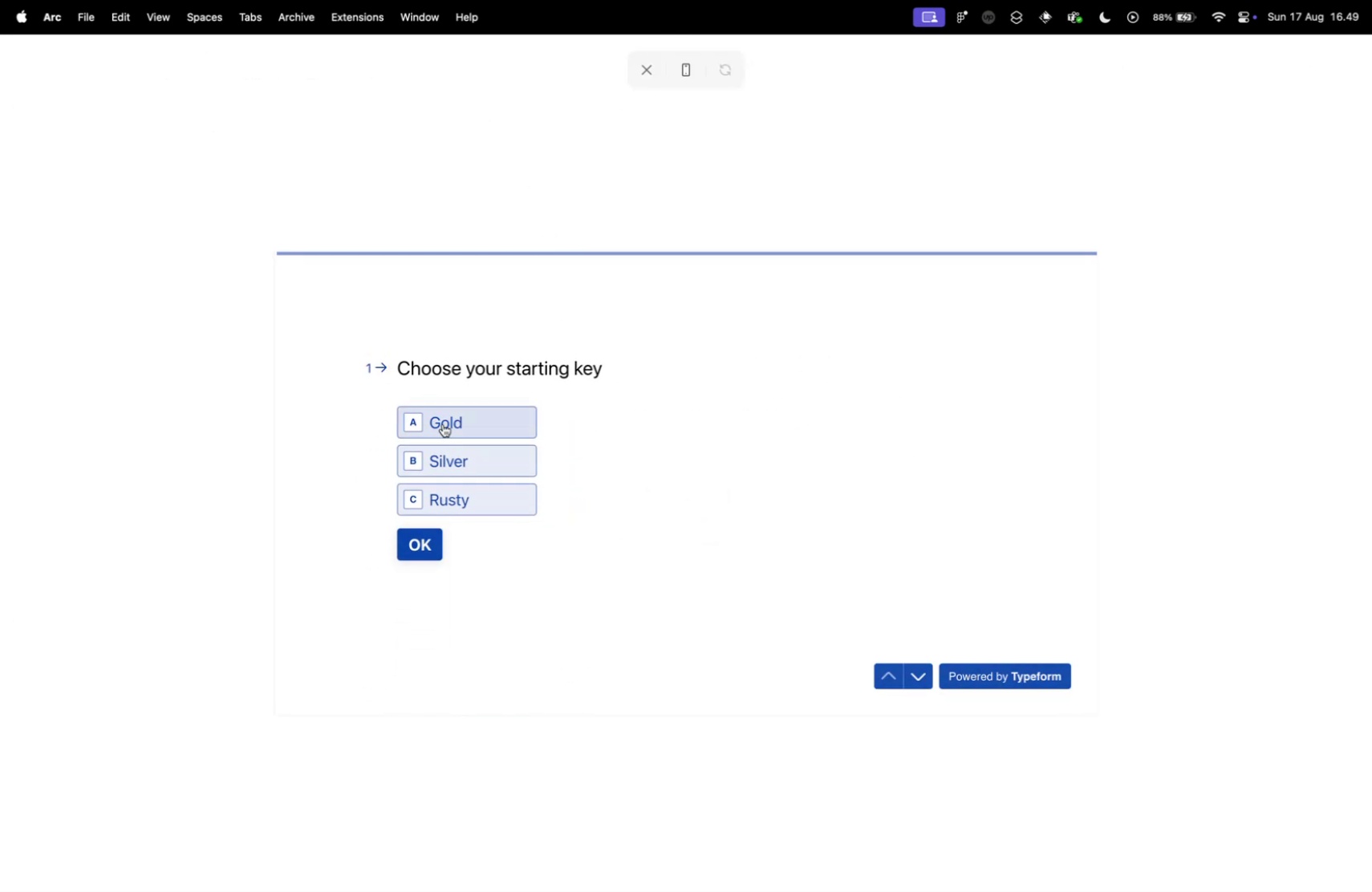 
left_click([444, 423])
 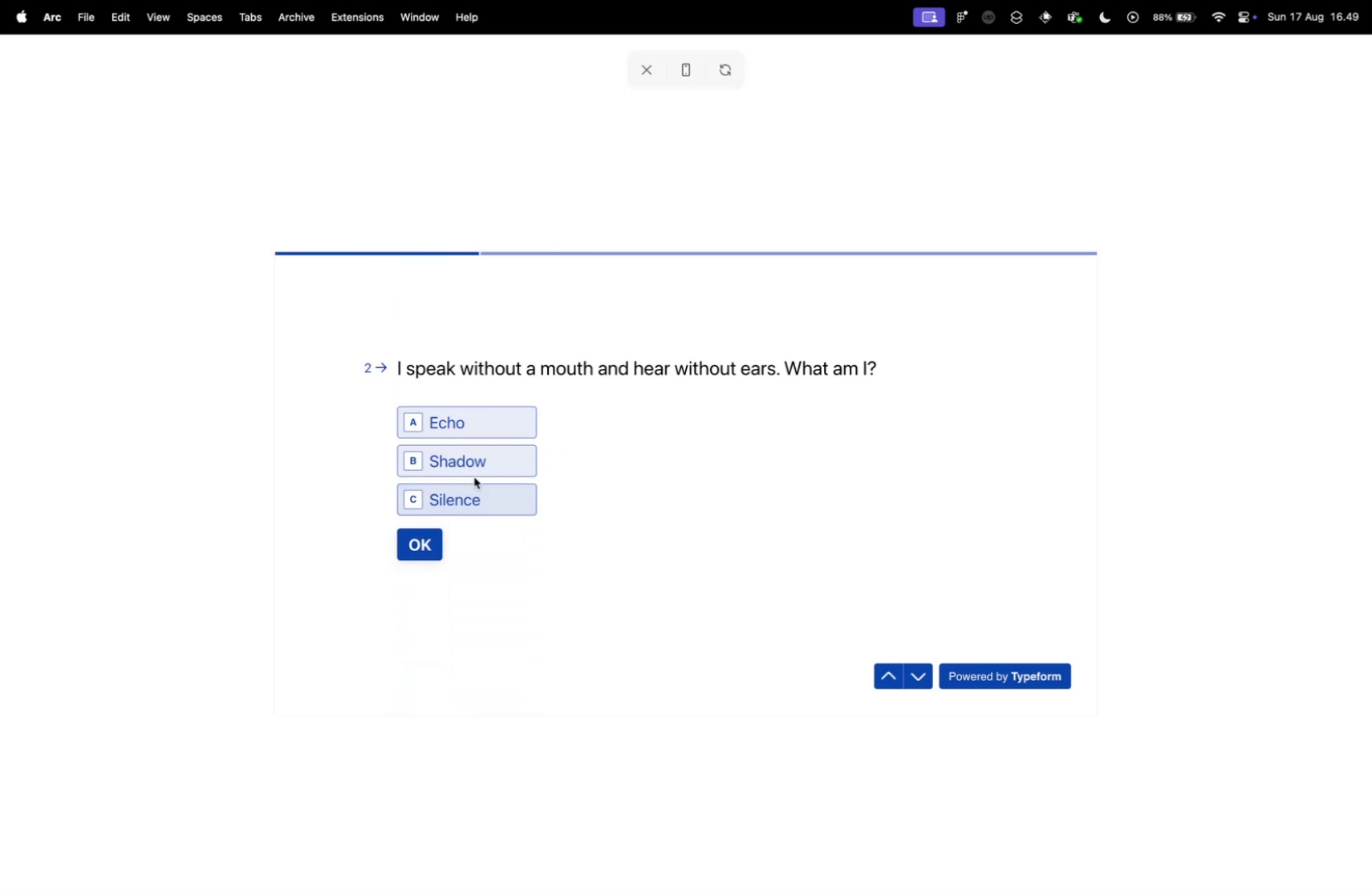 
left_click([467, 474])
 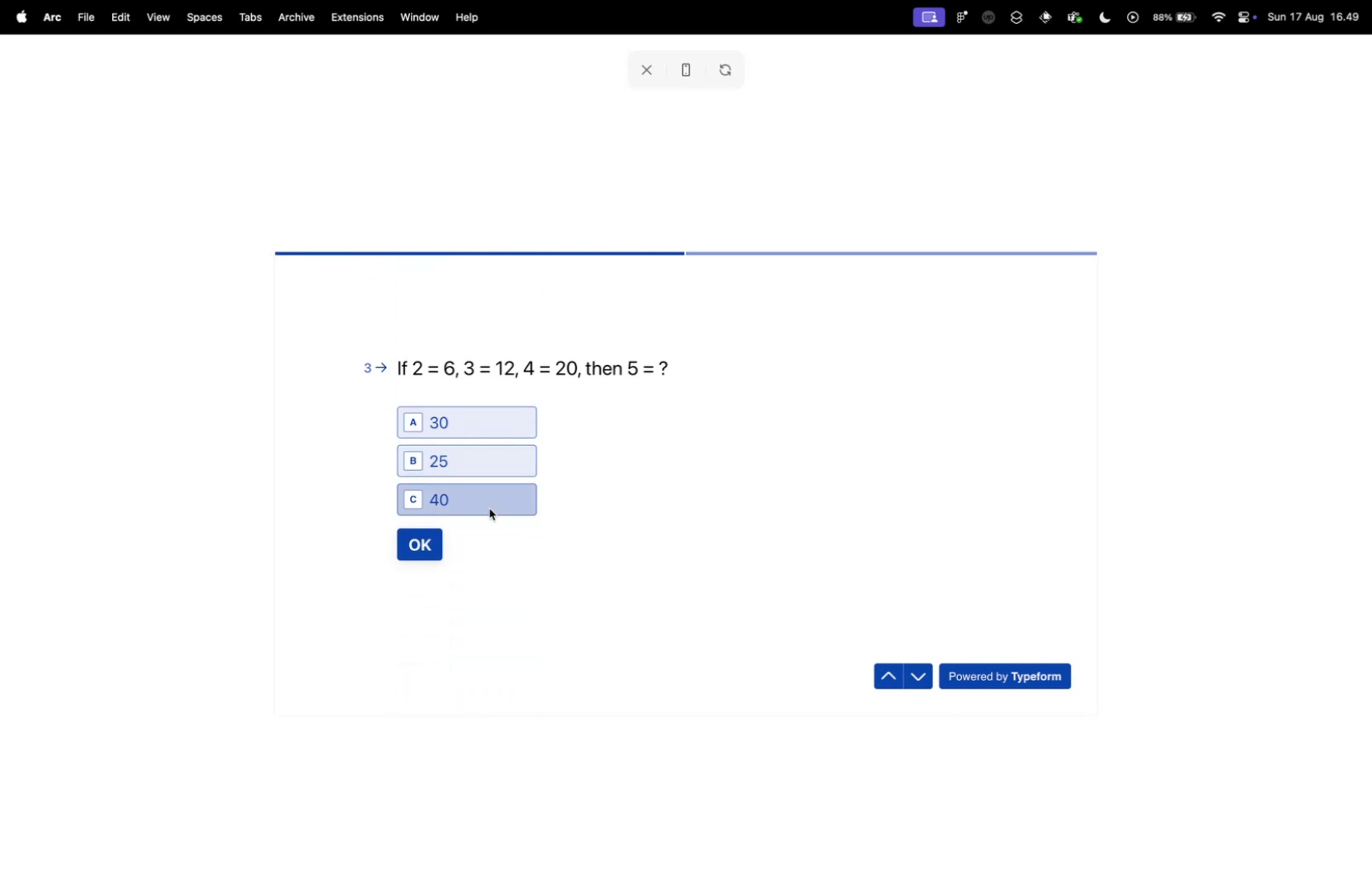 
left_click([464, 464])
 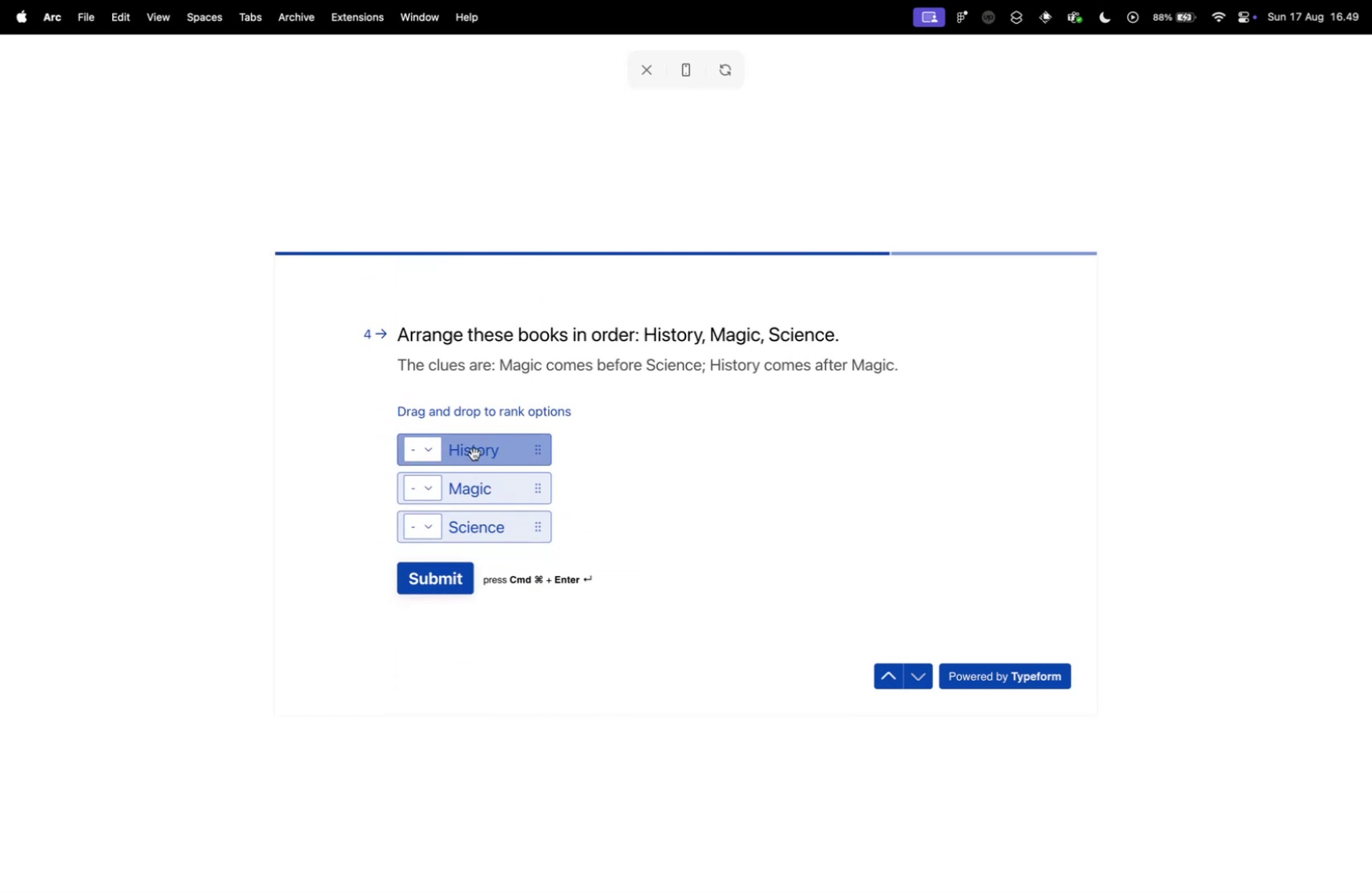 
left_click_drag(start_coordinate=[536, 449], to_coordinate=[457, 402])
 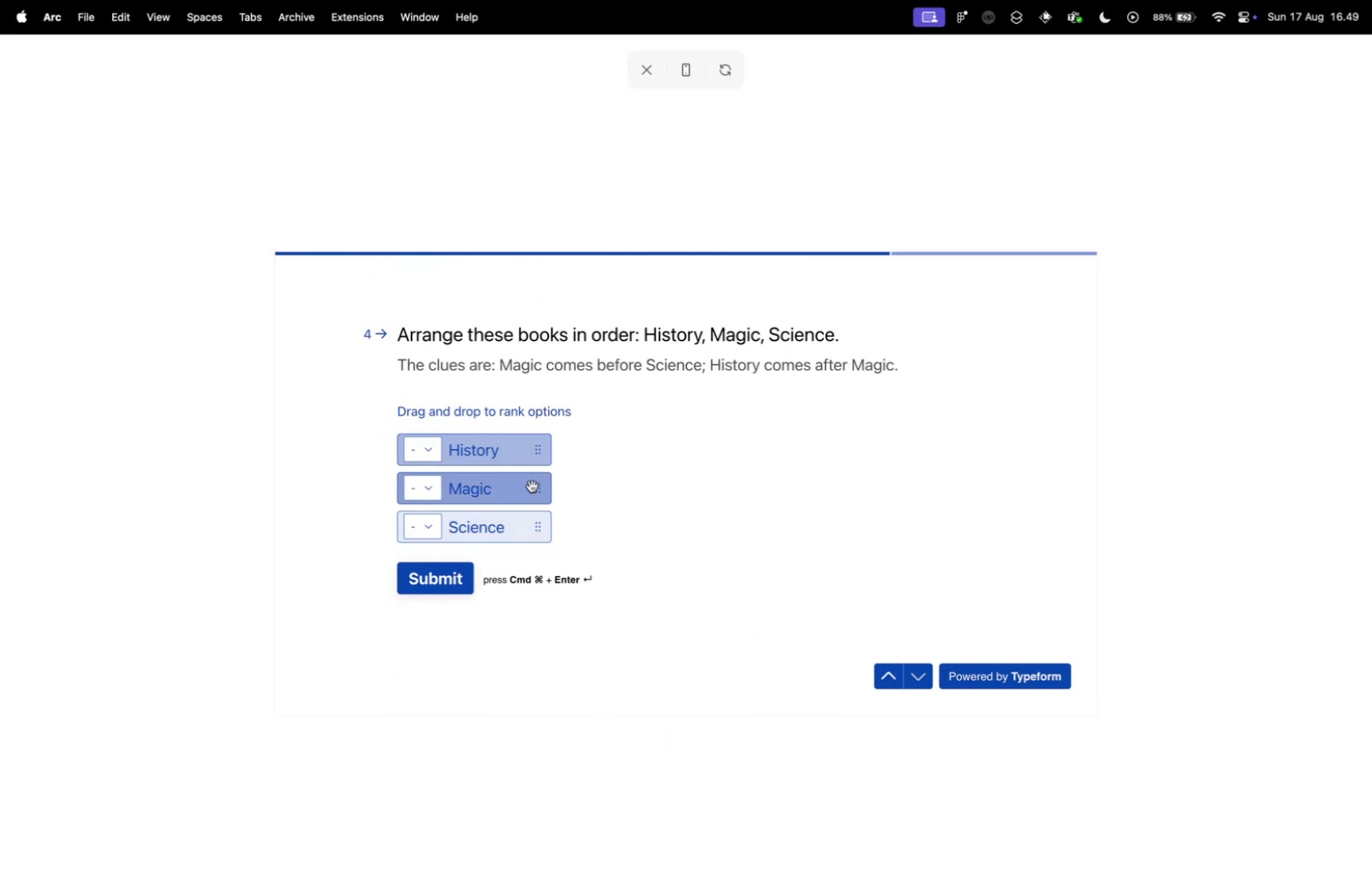 
left_click_drag(start_coordinate=[535, 493], to_coordinate=[532, 410])
 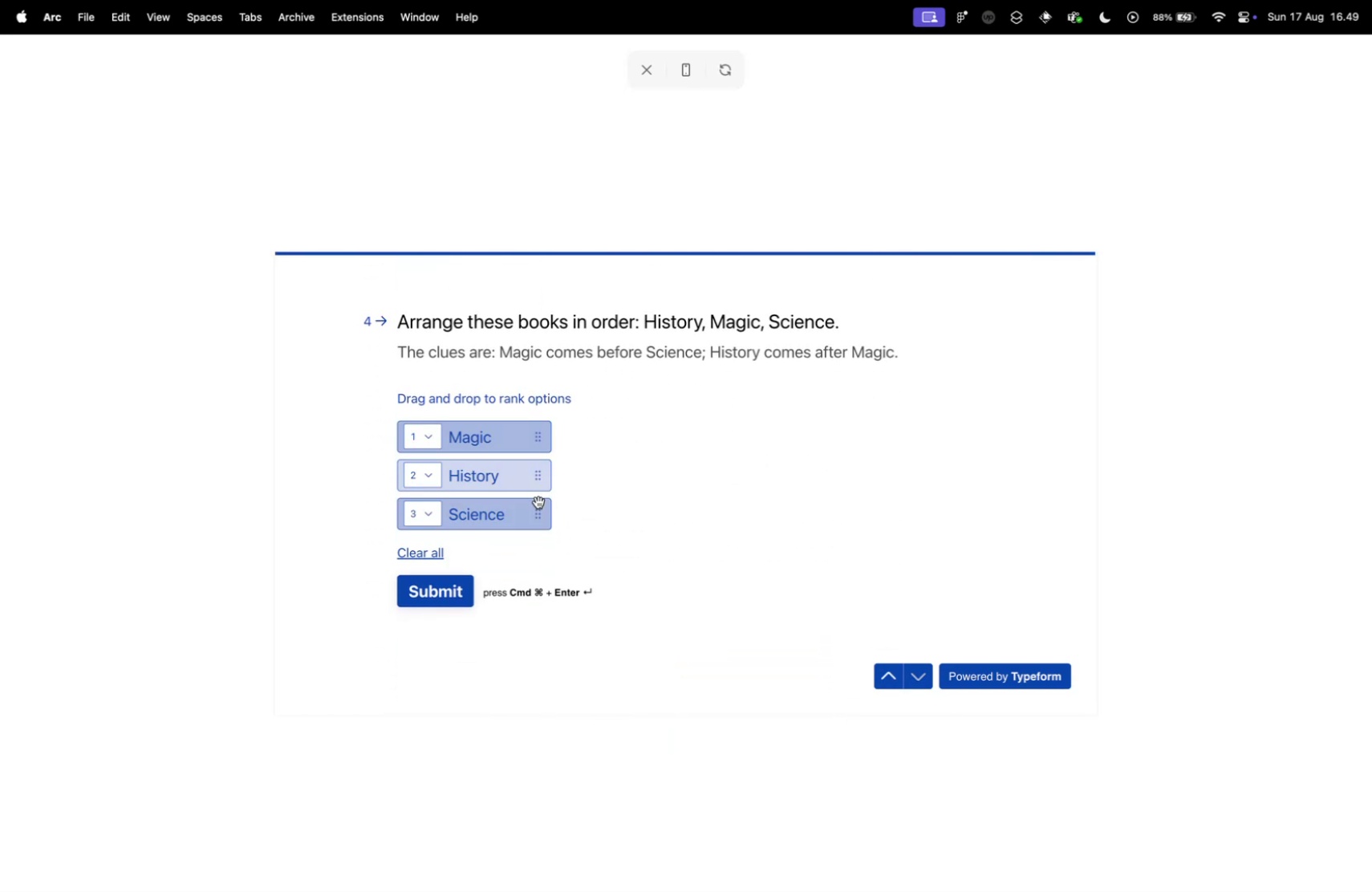 
left_click_drag(start_coordinate=[539, 513], to_coordinate=[286, 224])
 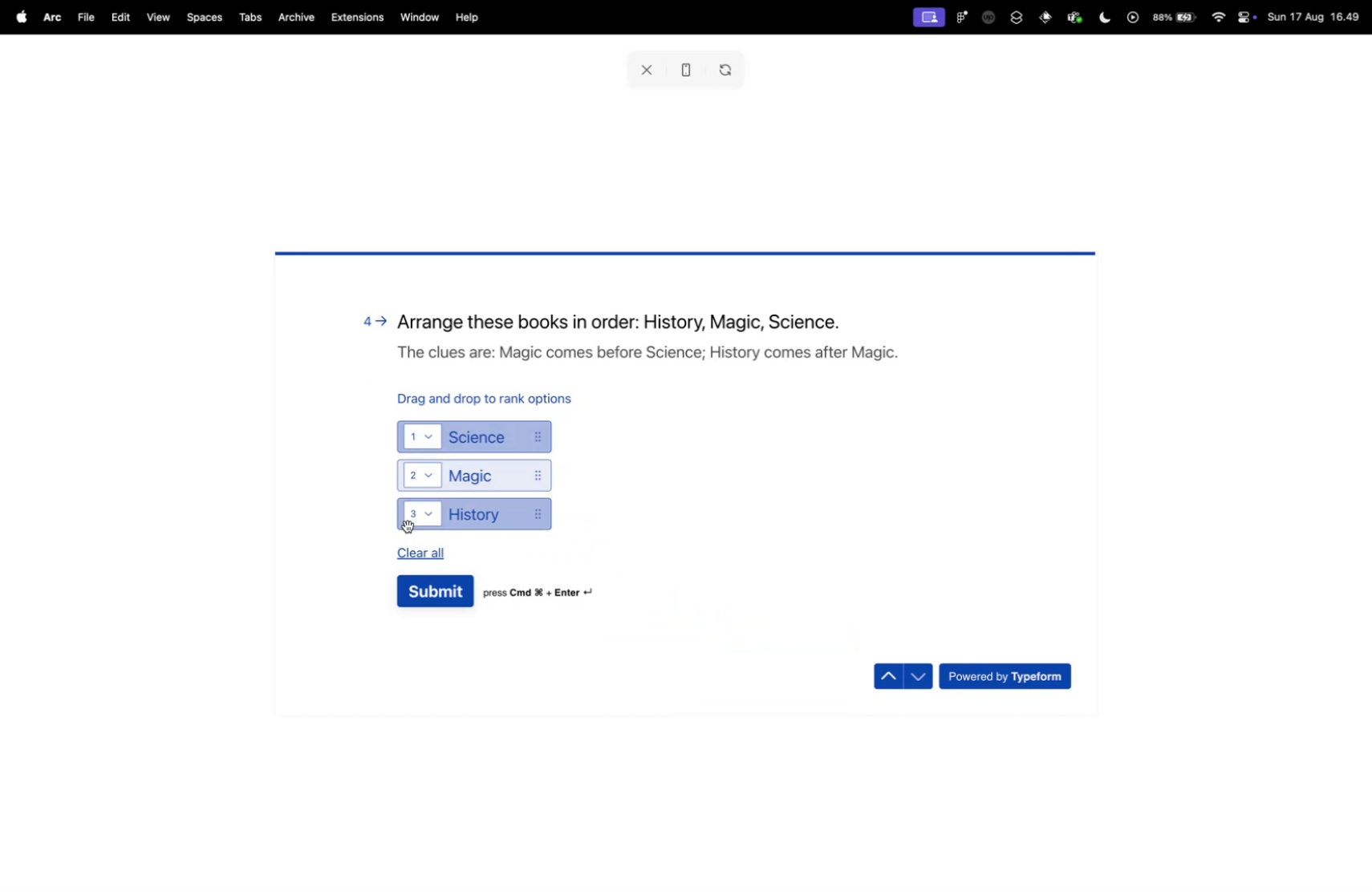 
left_click([420, 549])
 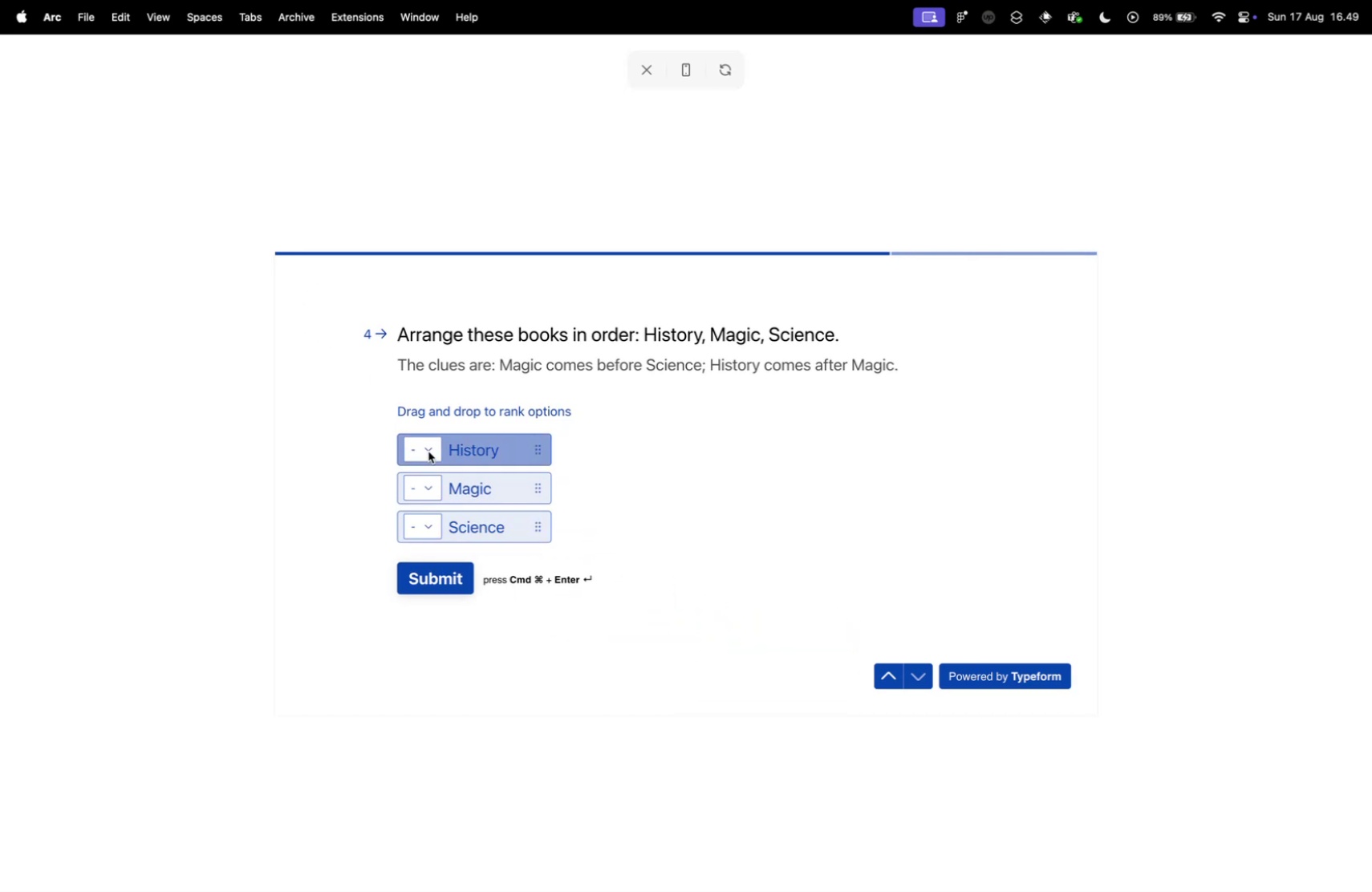 
left_click([428, 451])
 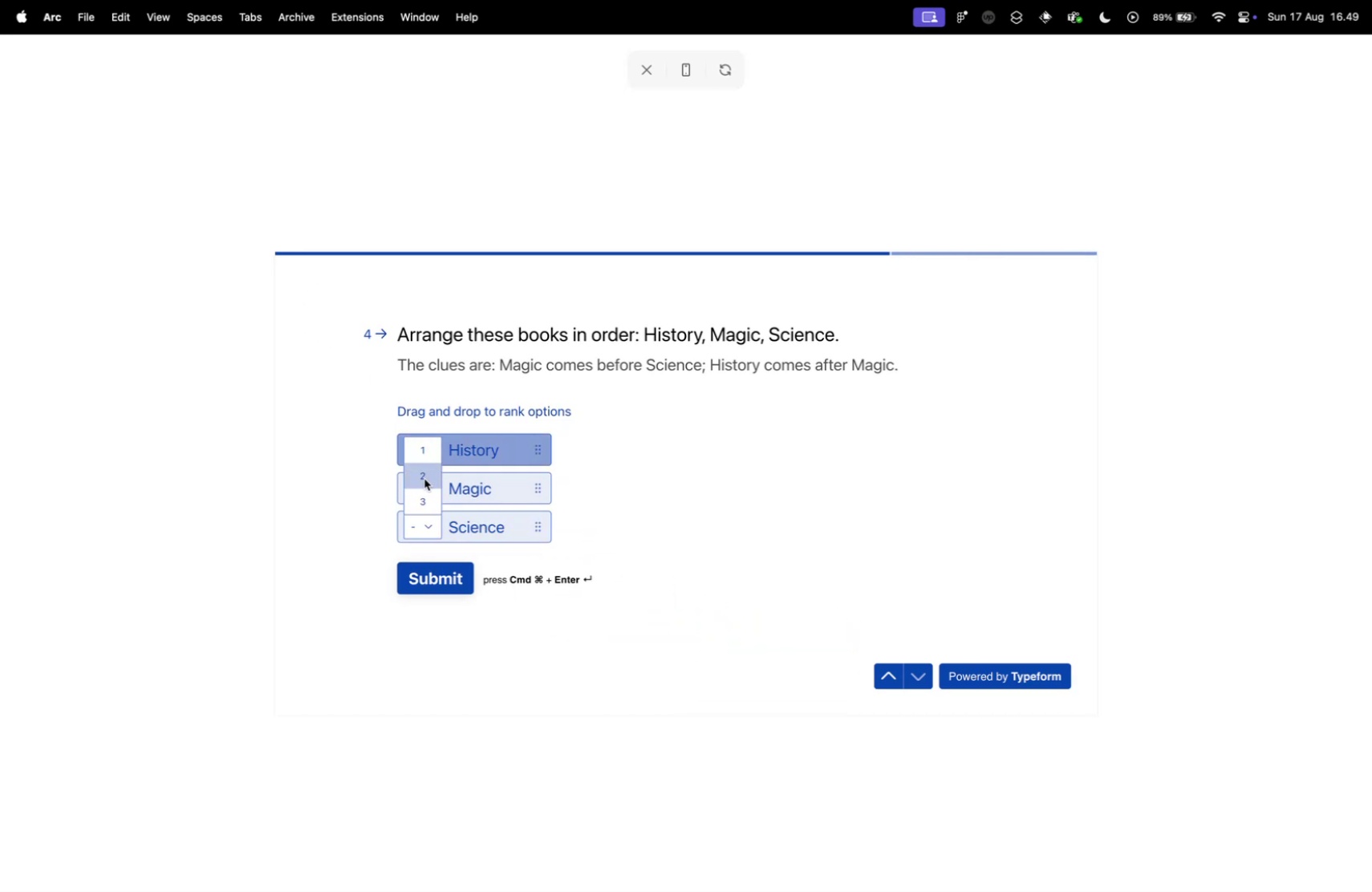 
left_click([424, 478])
 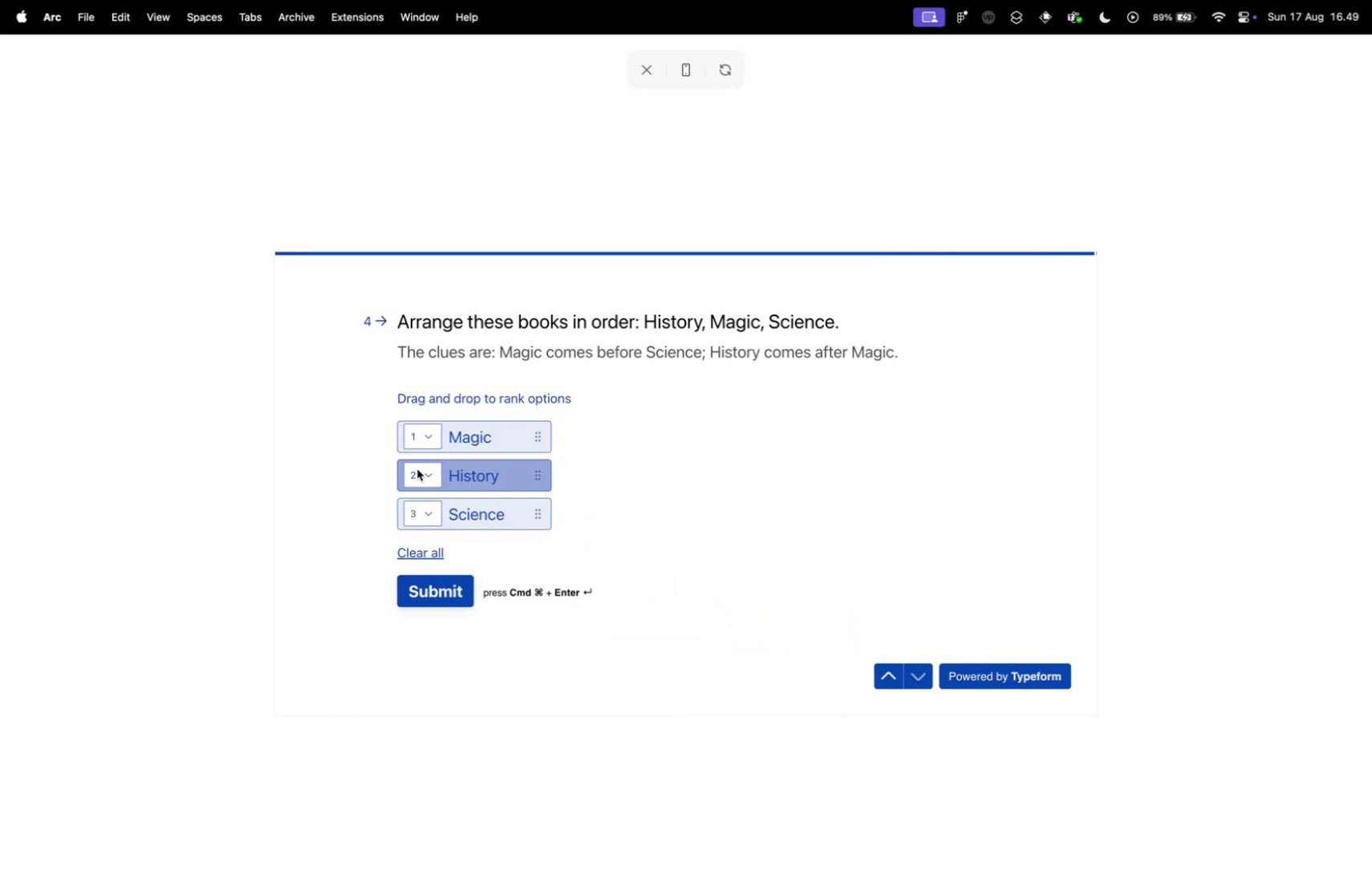 
left_click([419, 468])
 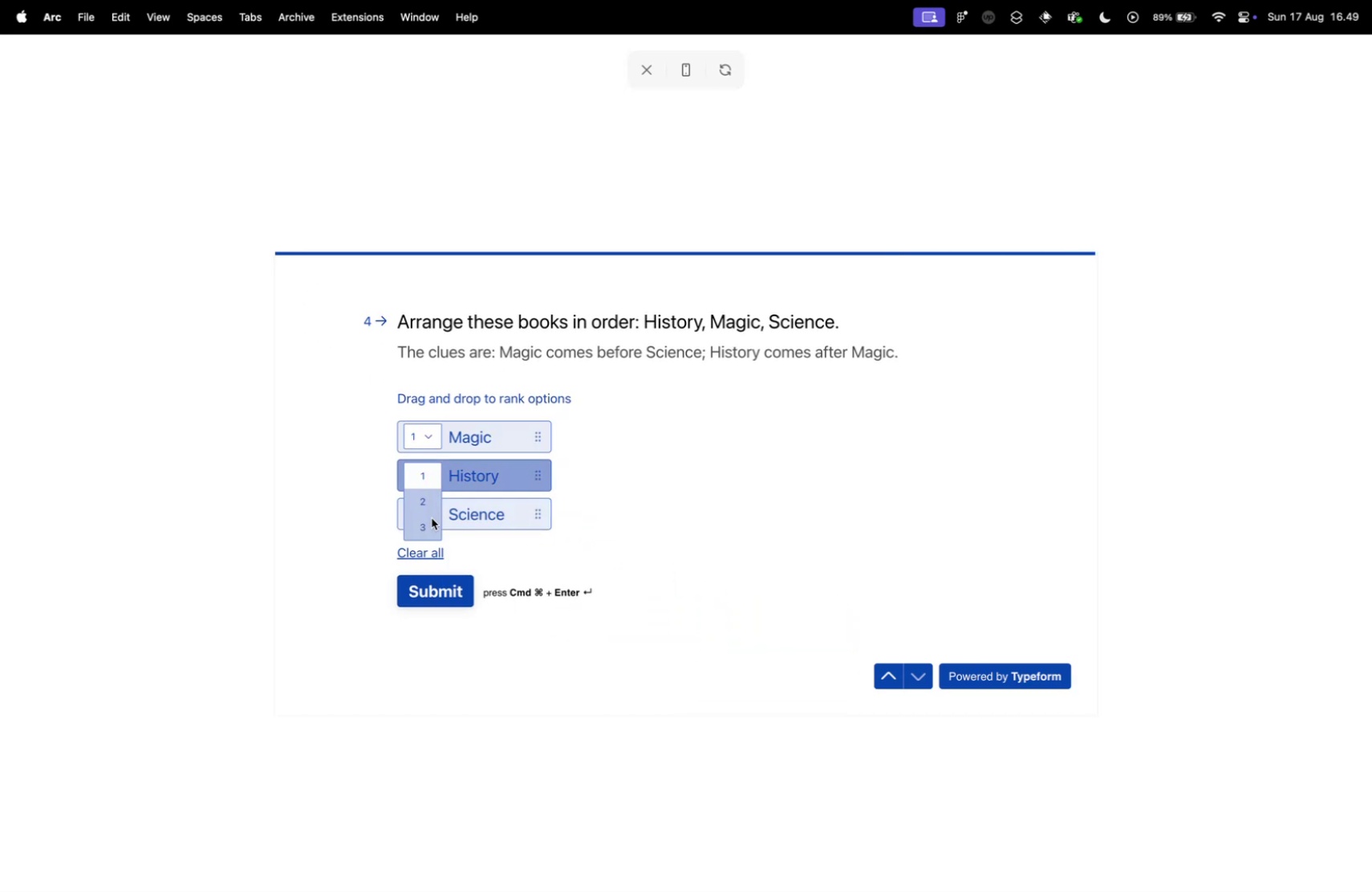 
left_click([428, 523])
 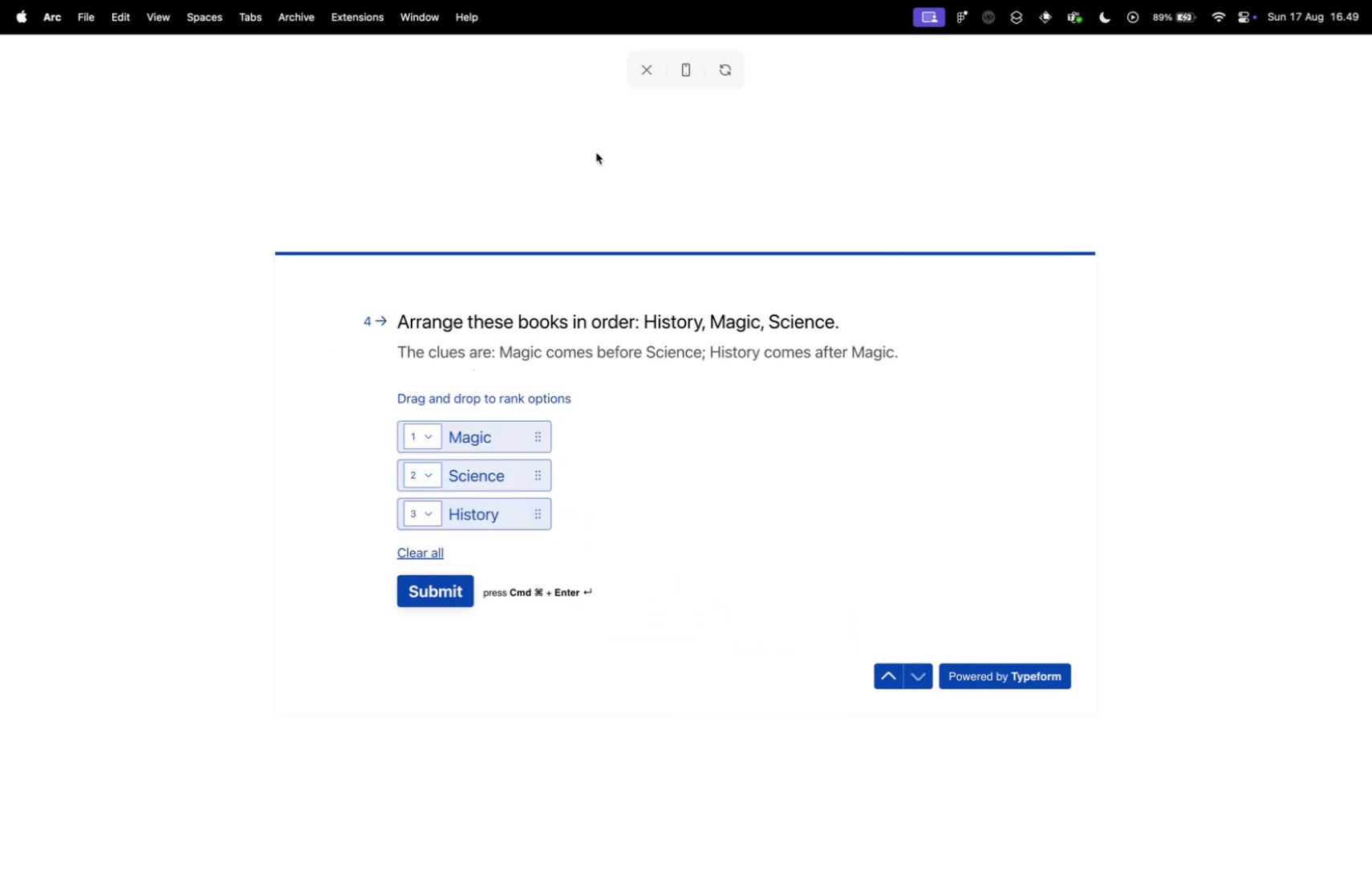 
left_click([654, 69])
 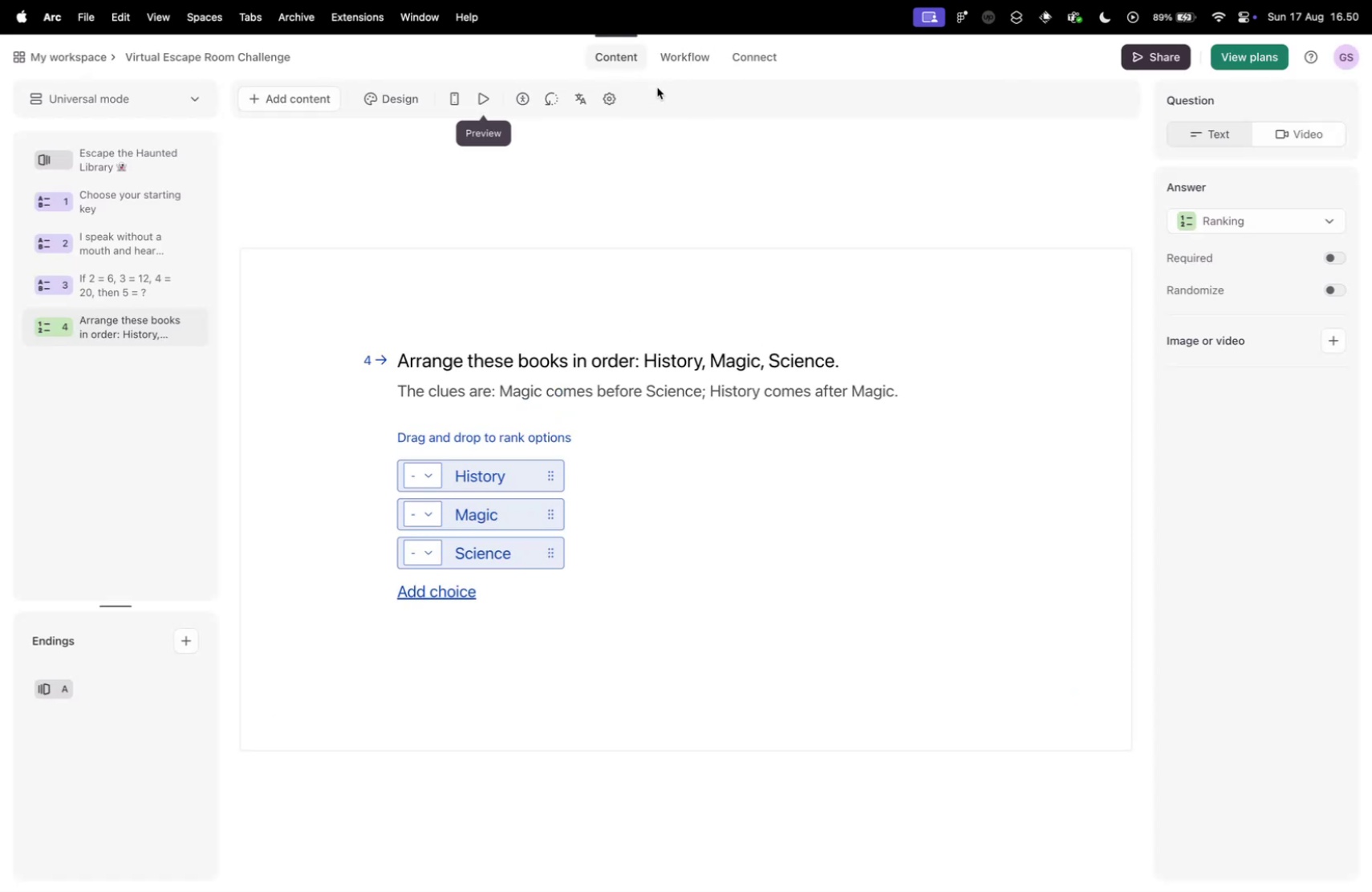 
wait(14.18)
 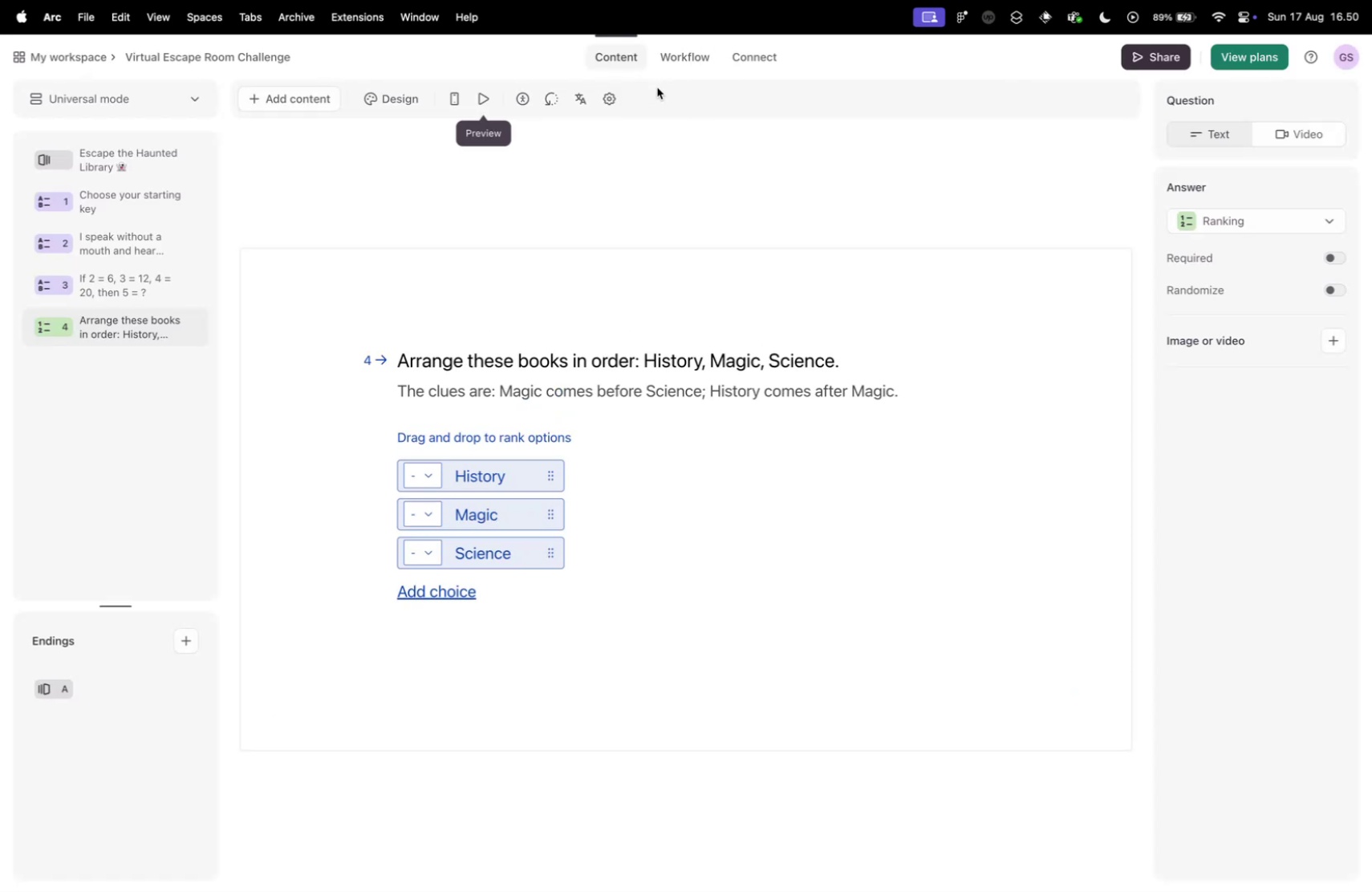 
key(Control+ControlLeft)
 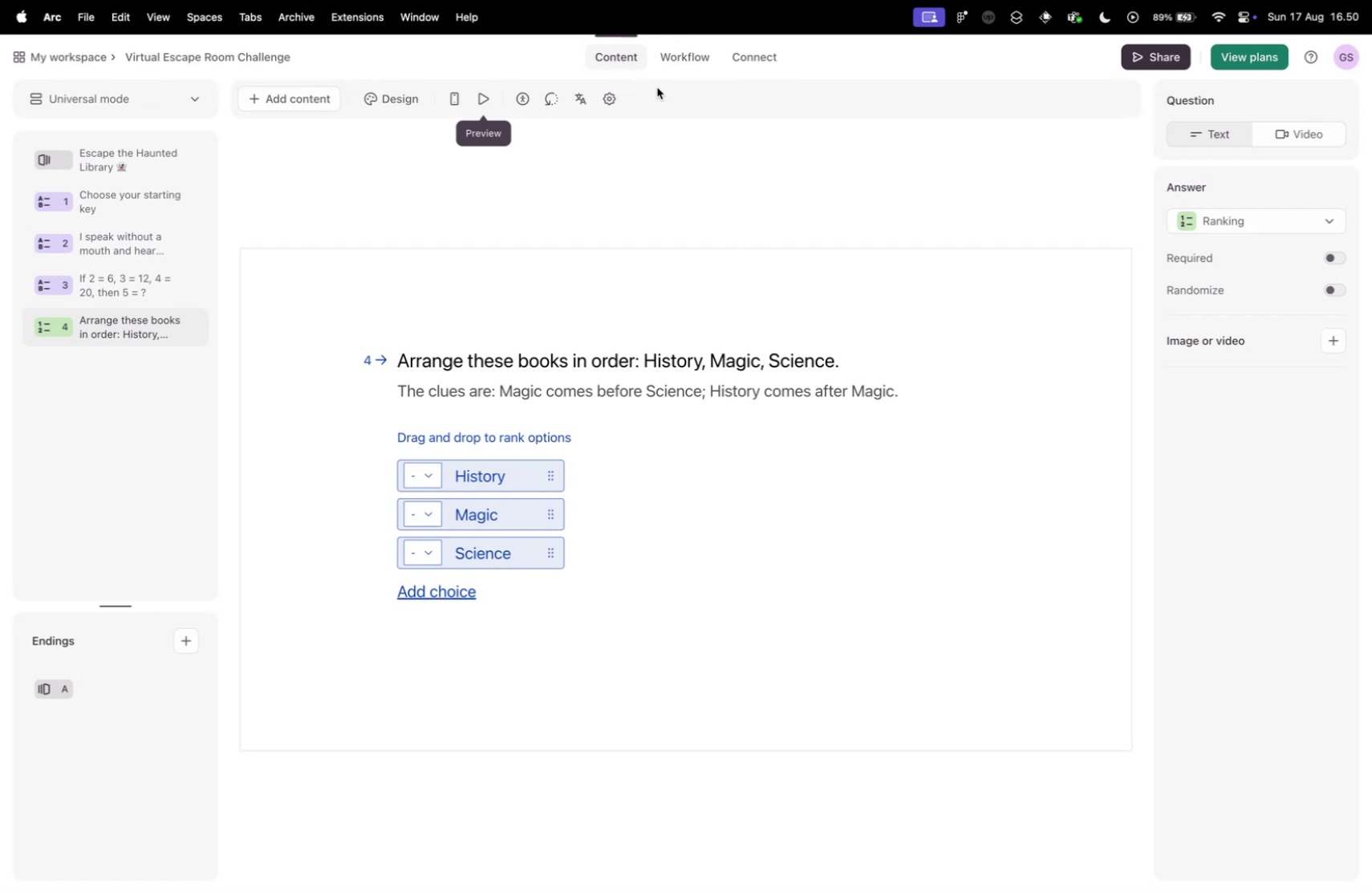 
key(Control+Tab)
 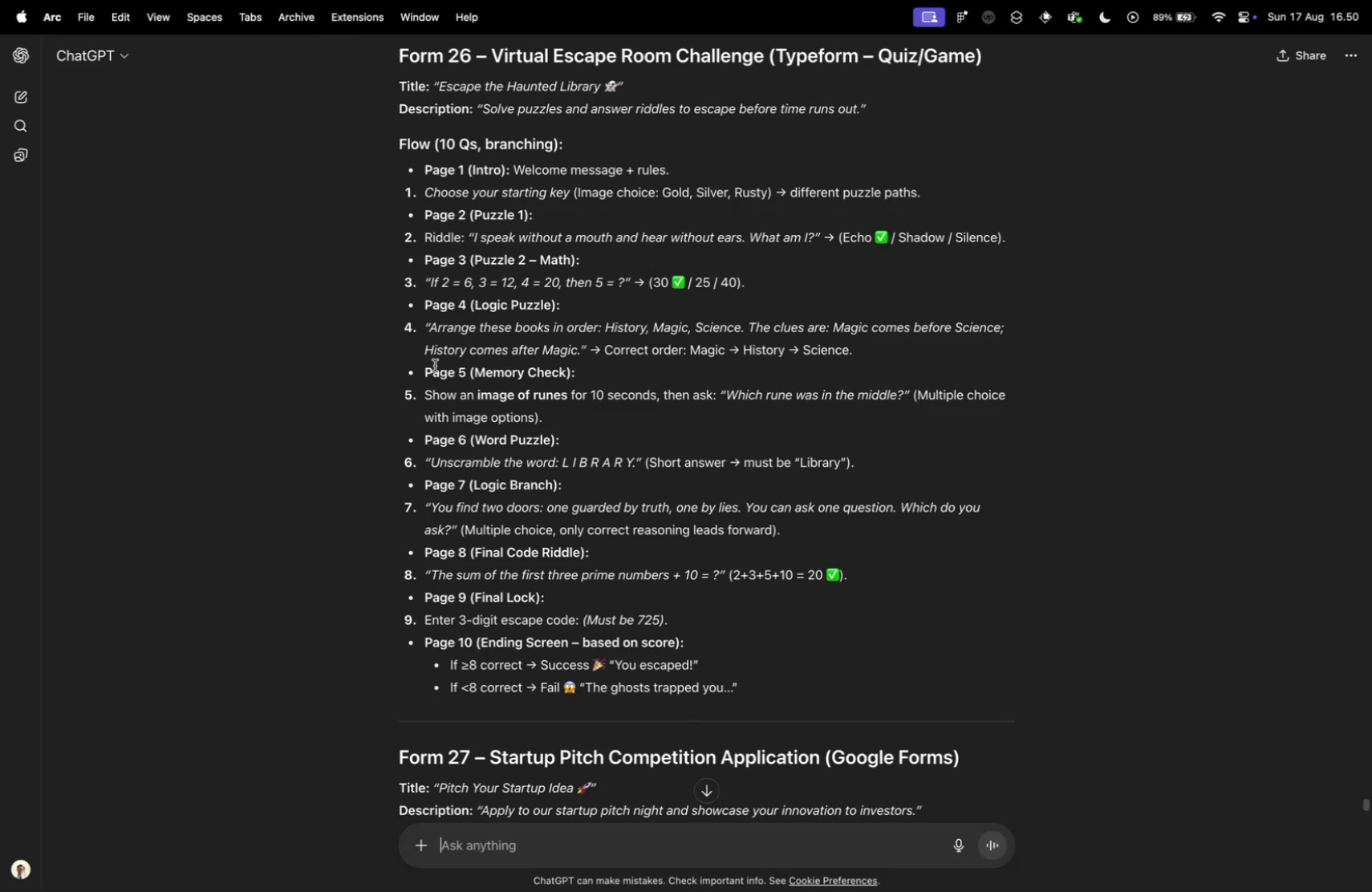 
left_click_drag(start_coordinate=[428, 395], to_coordinate=[645, 391])
 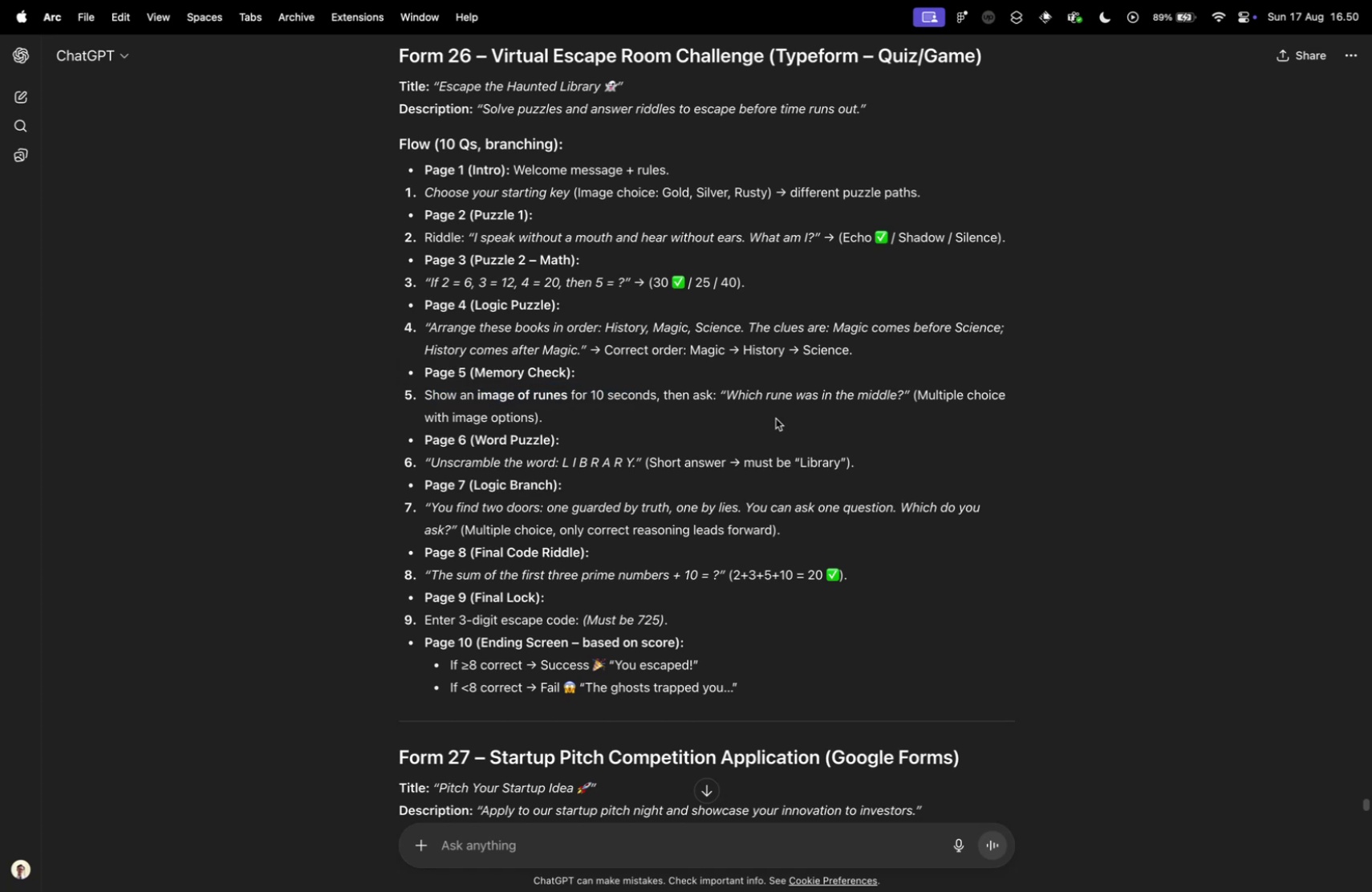 
left_click_drag(start_coordinate=[729, 394], to_coordinate=[903, 388])
 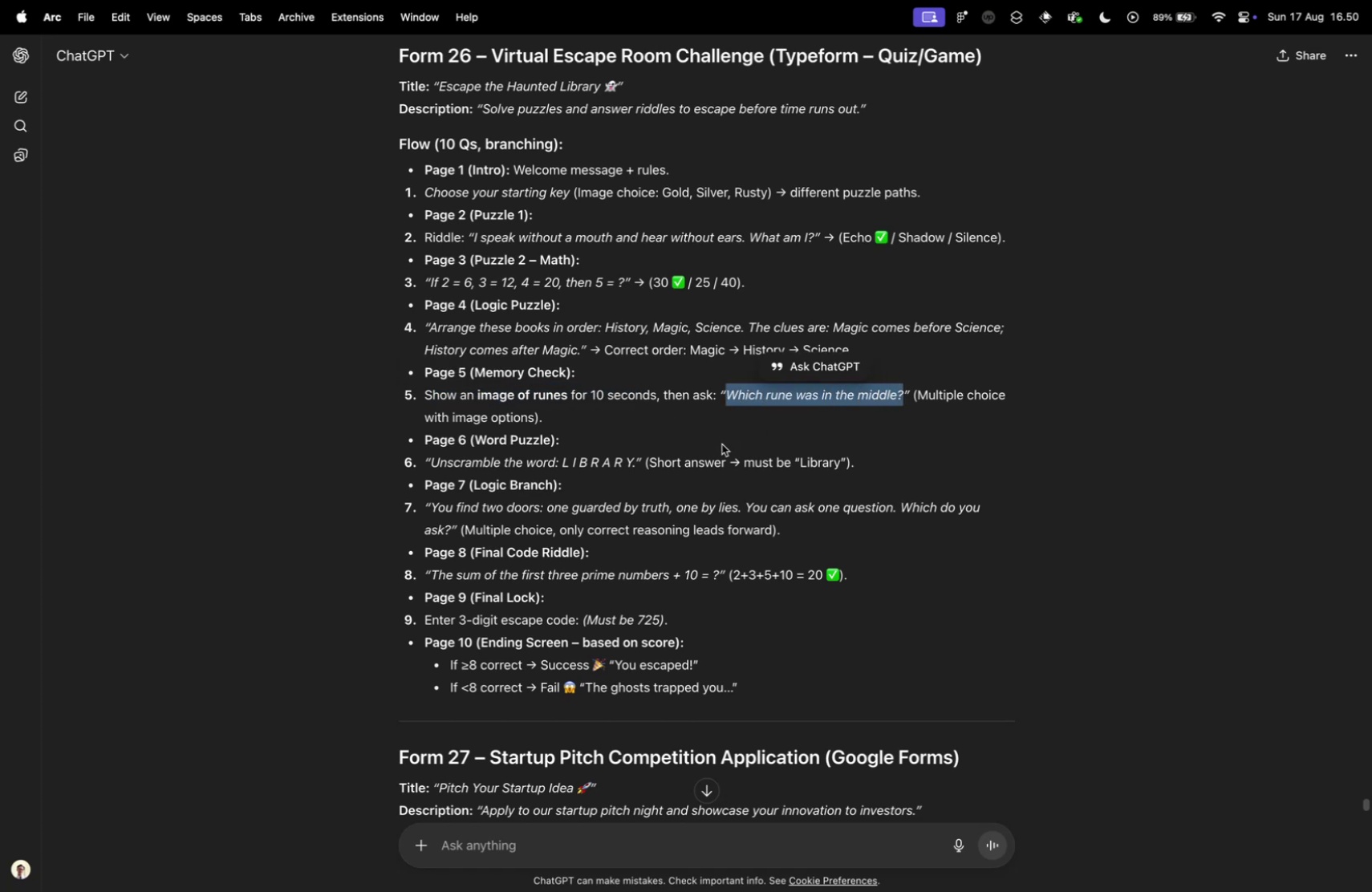 
key(Meta+CommandLeft)
 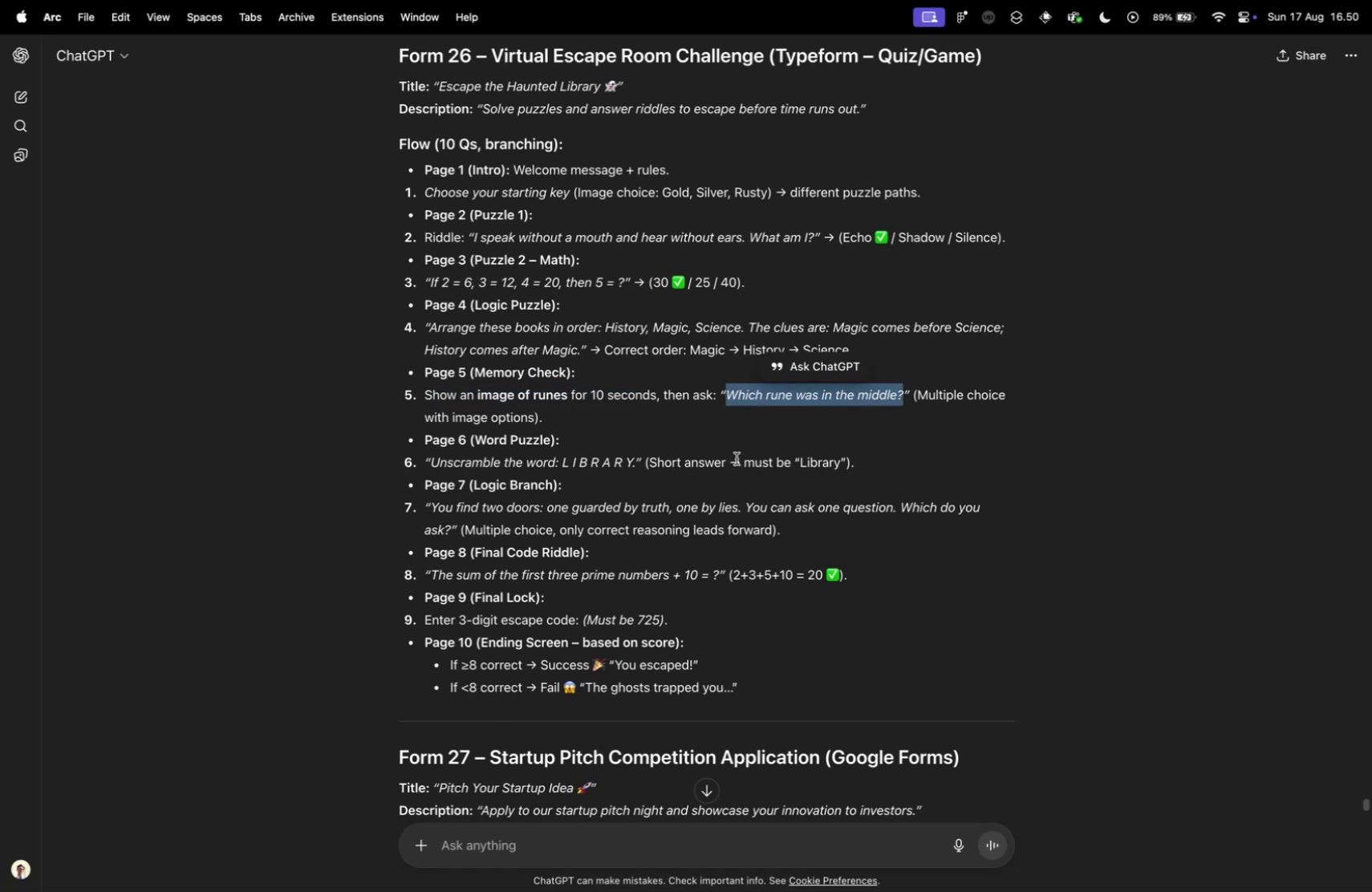 
key(Meta+C)
 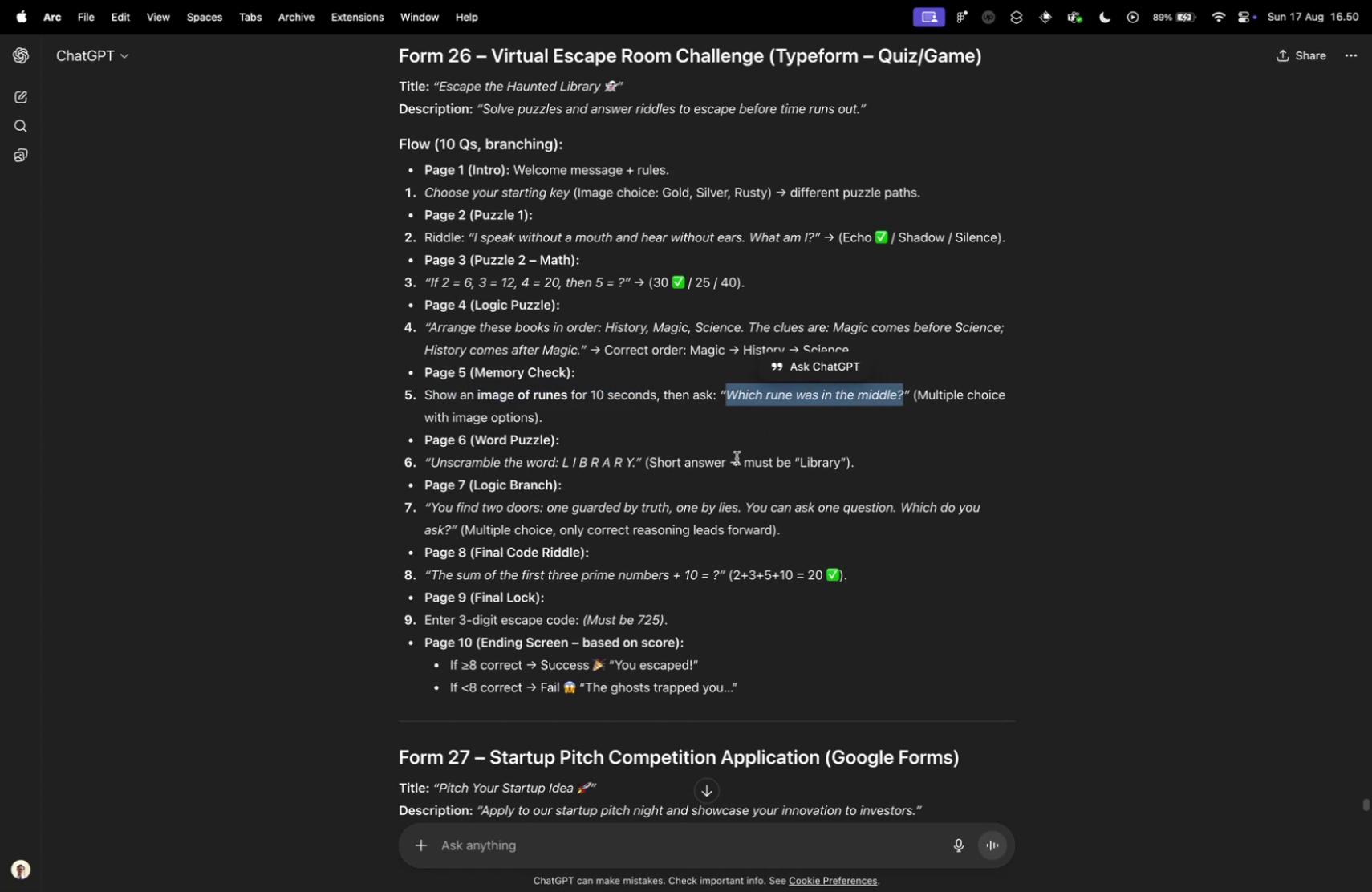 
key(Control+ControlLeft)
 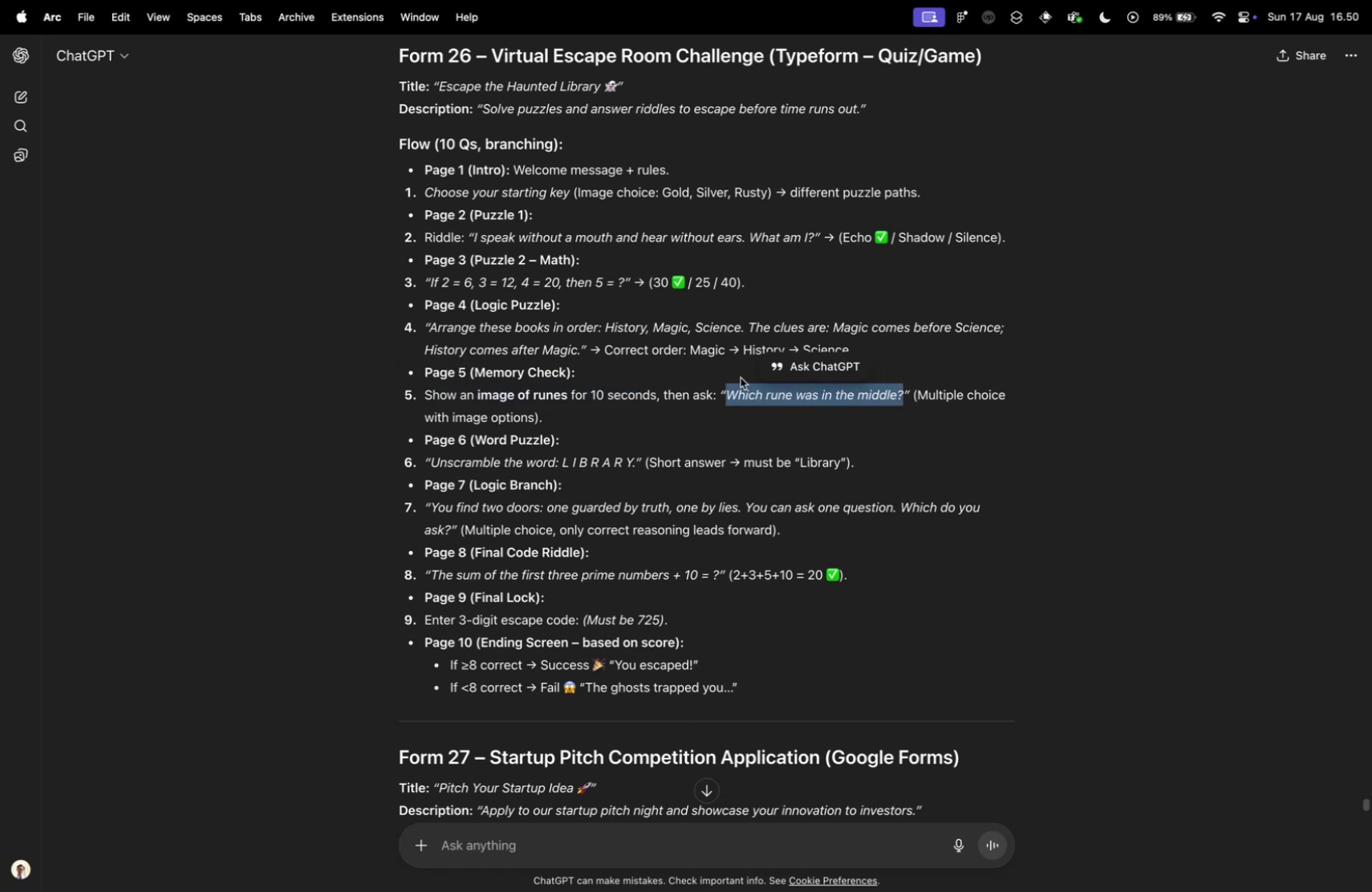 
key(Control+Tab)
 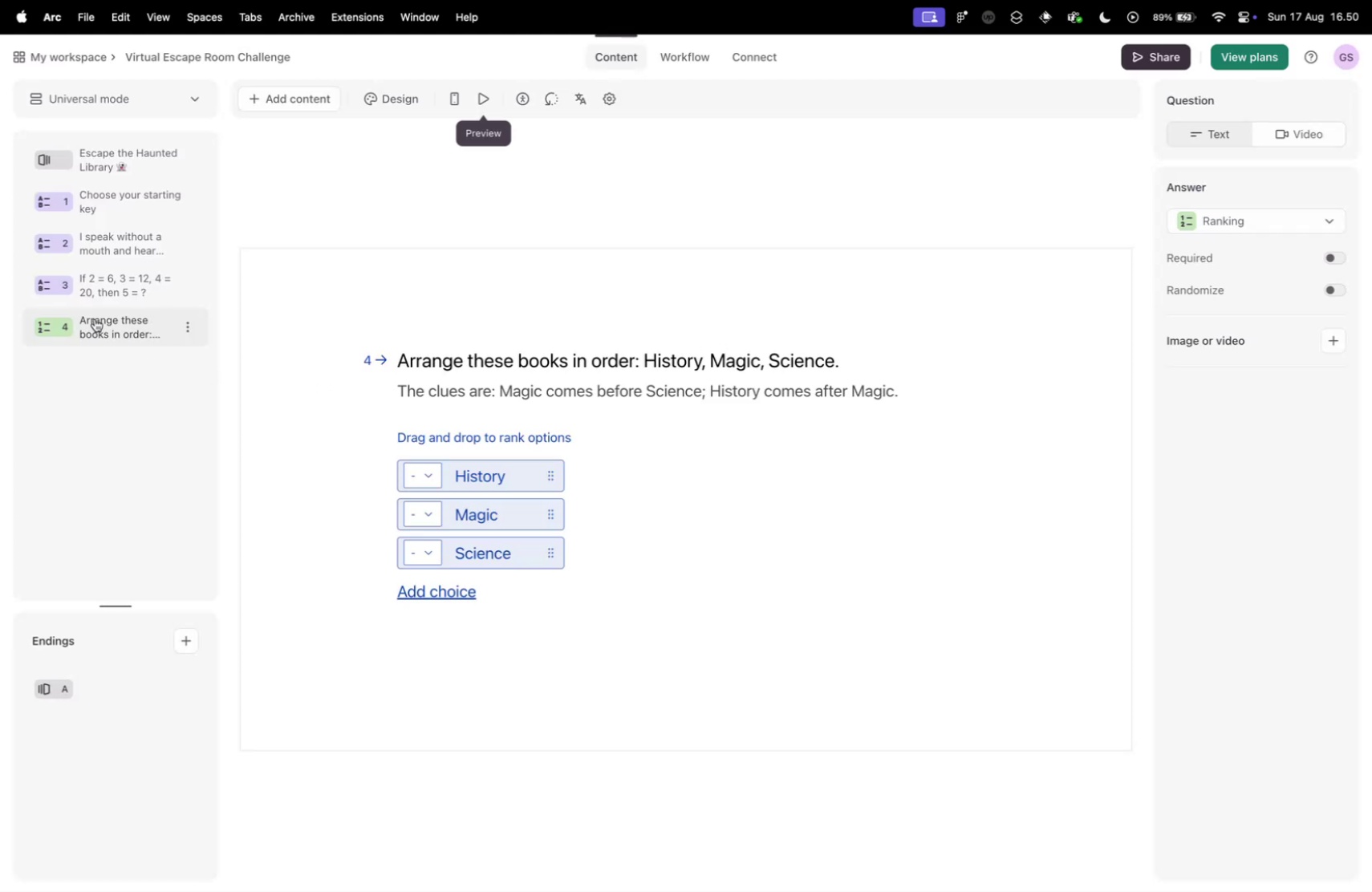 
left_click([95, 318])
 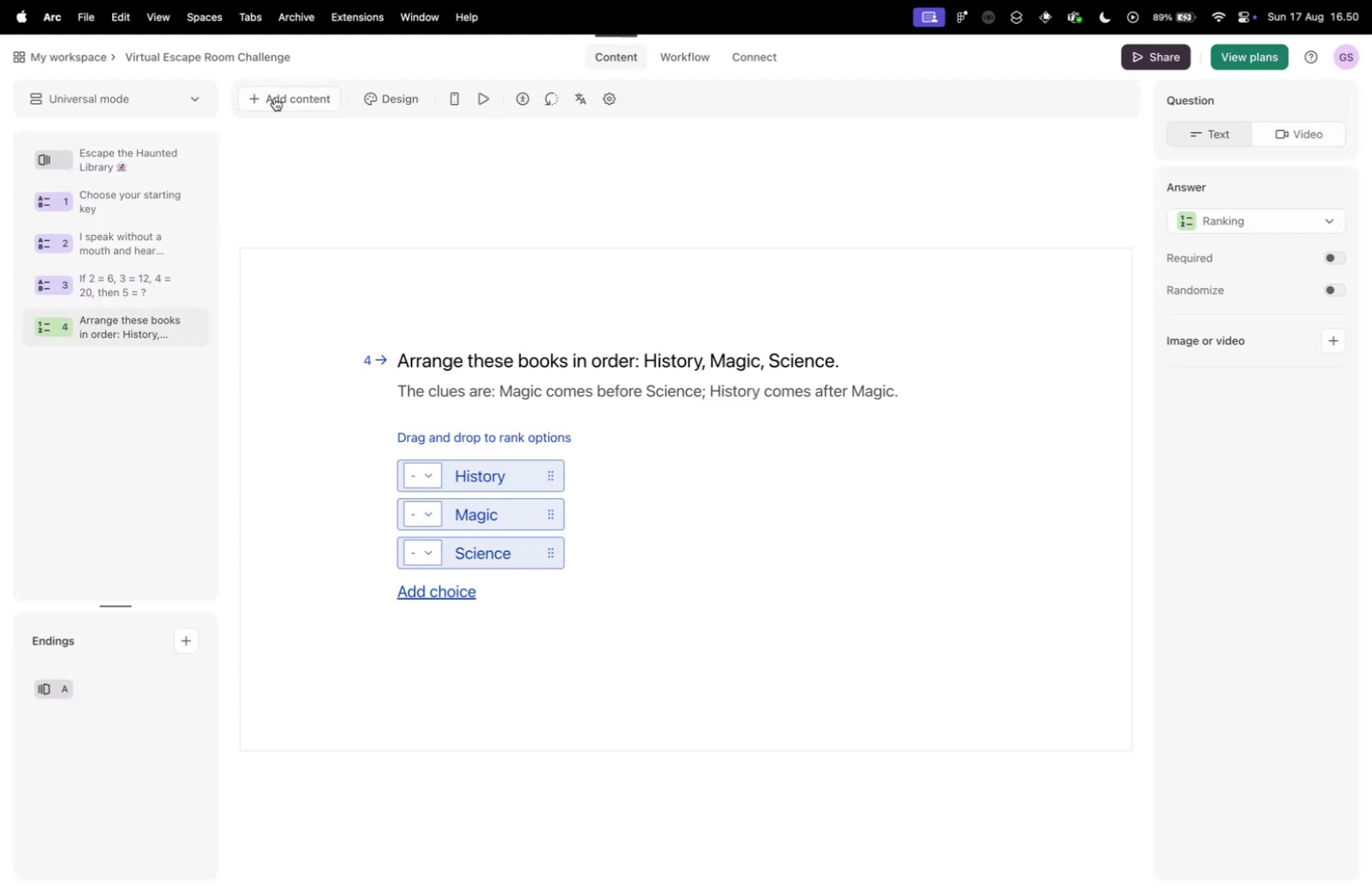 
left_click([287, 103])
 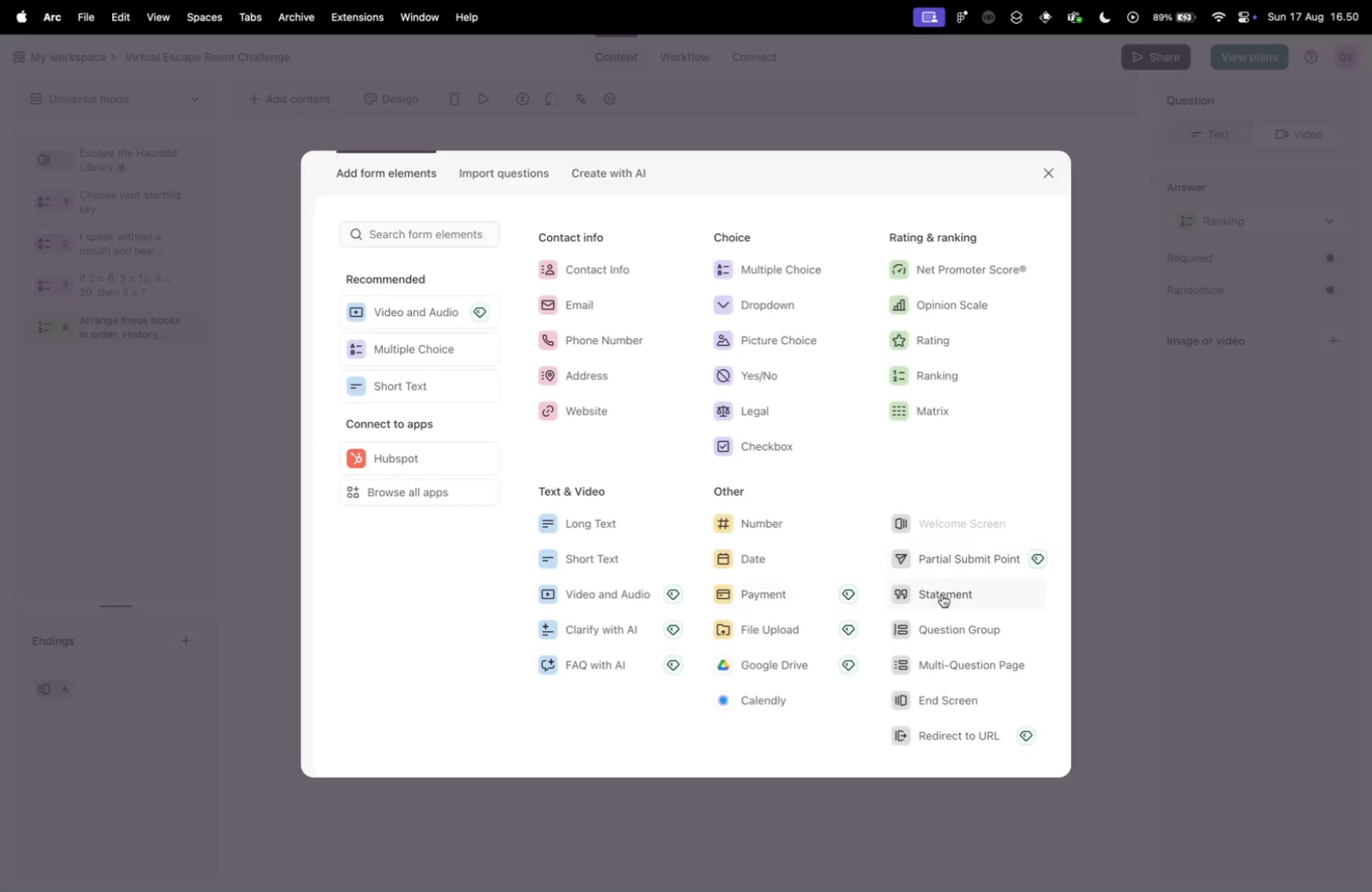 
wait(6.39)
 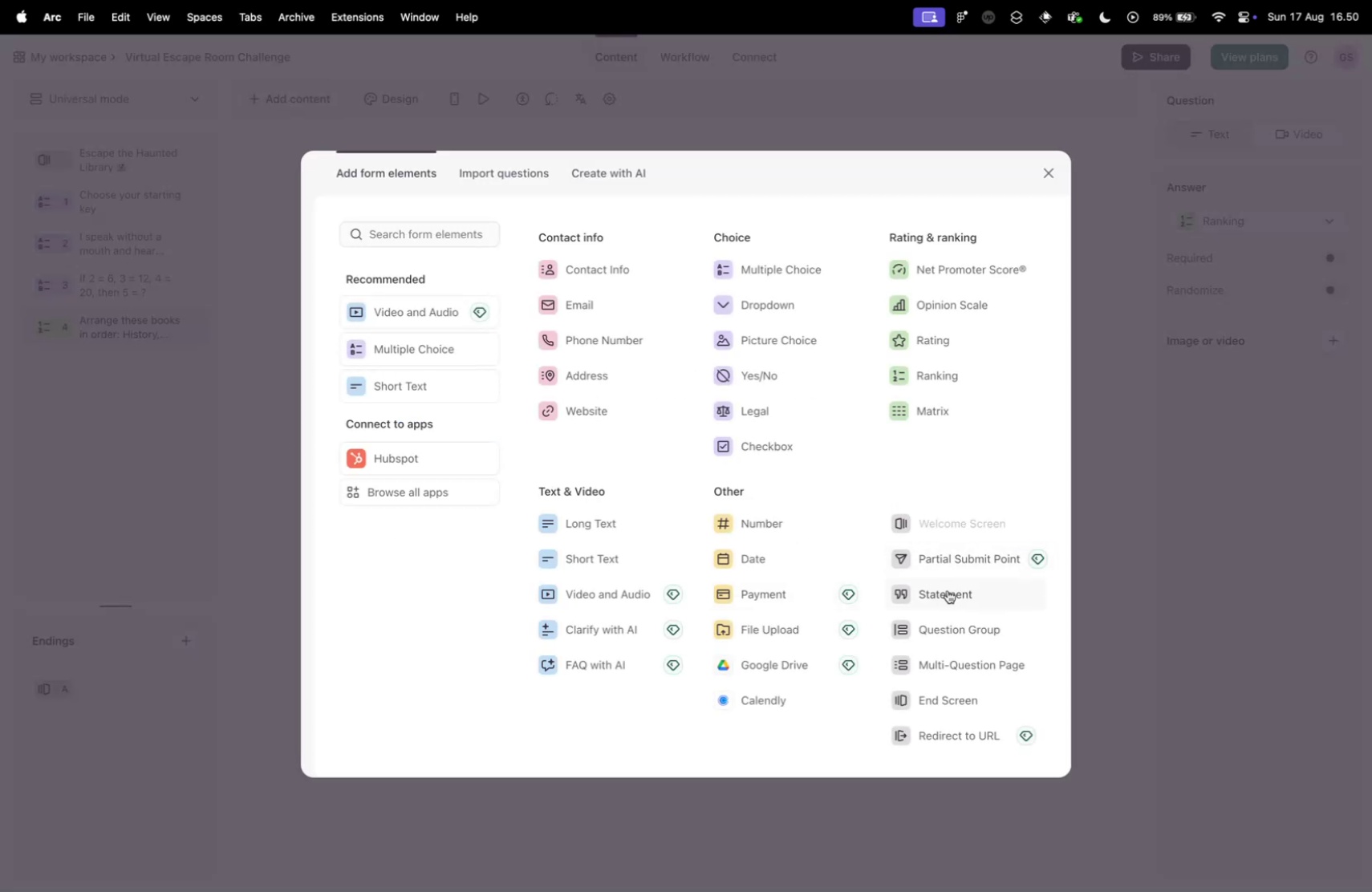 
left_click([944, 592])
 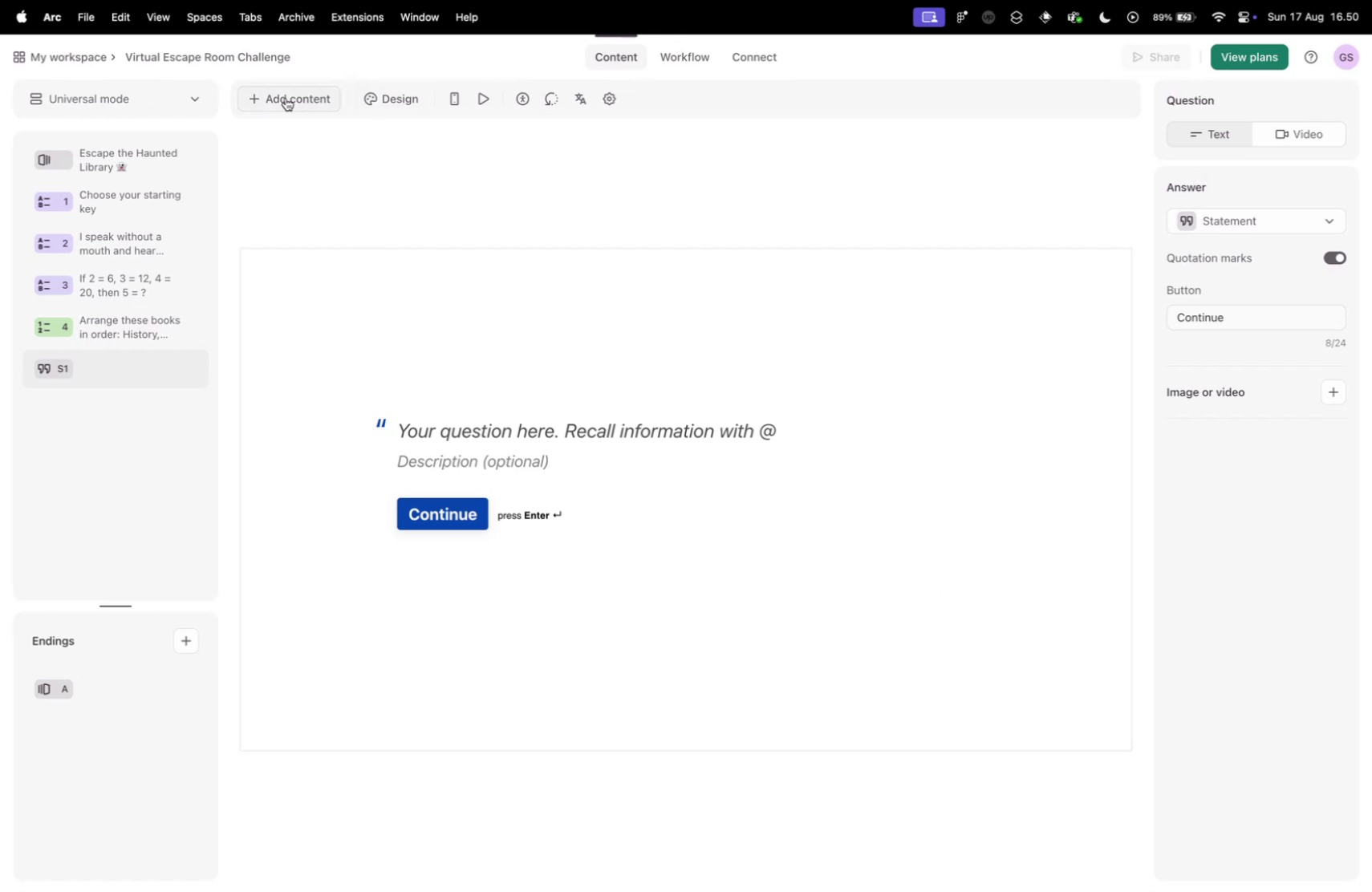 
left_click([286, 97])
 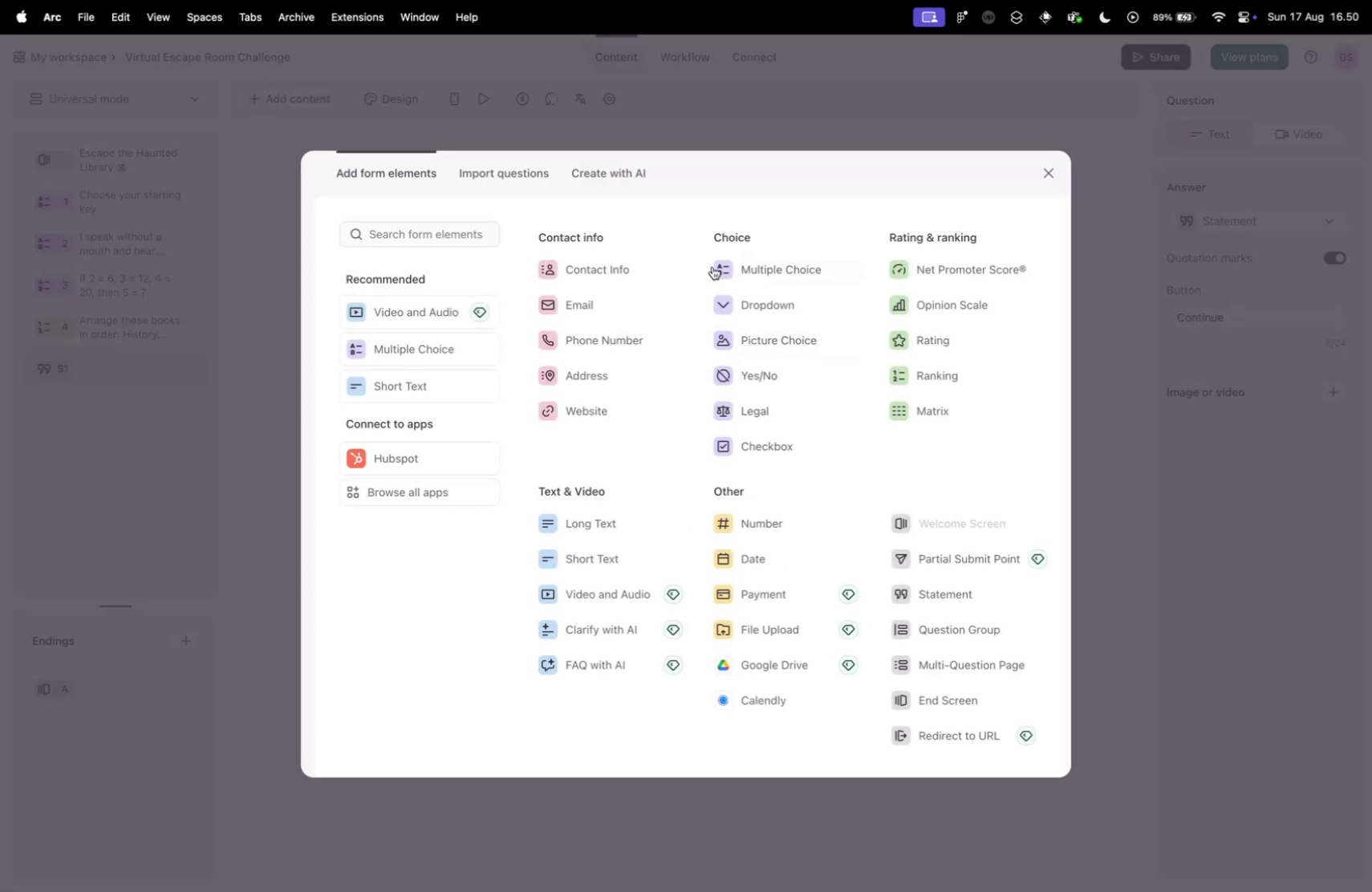 
left_click([751, 270])
 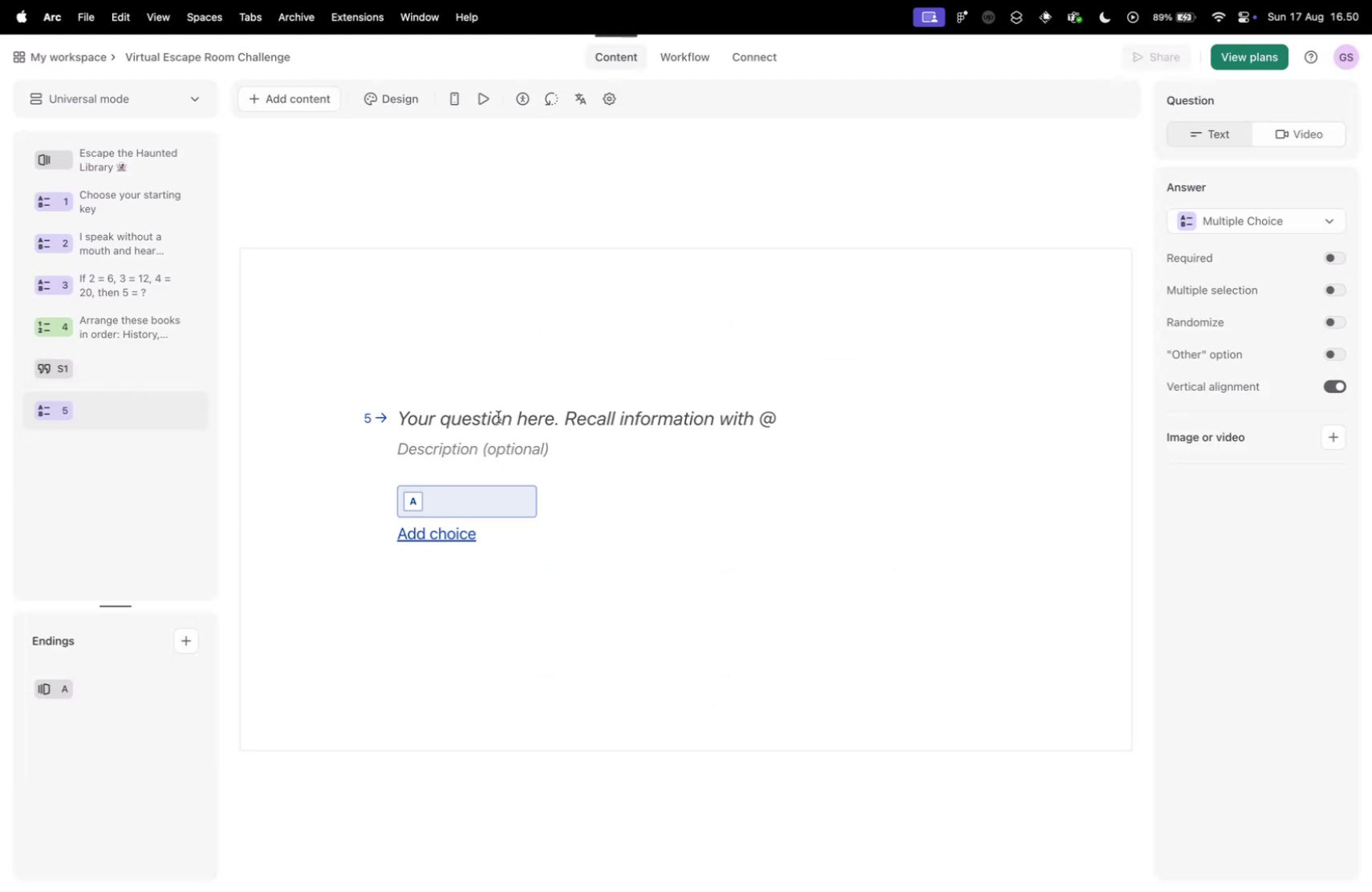 
key(Meta+CommandLeft)
 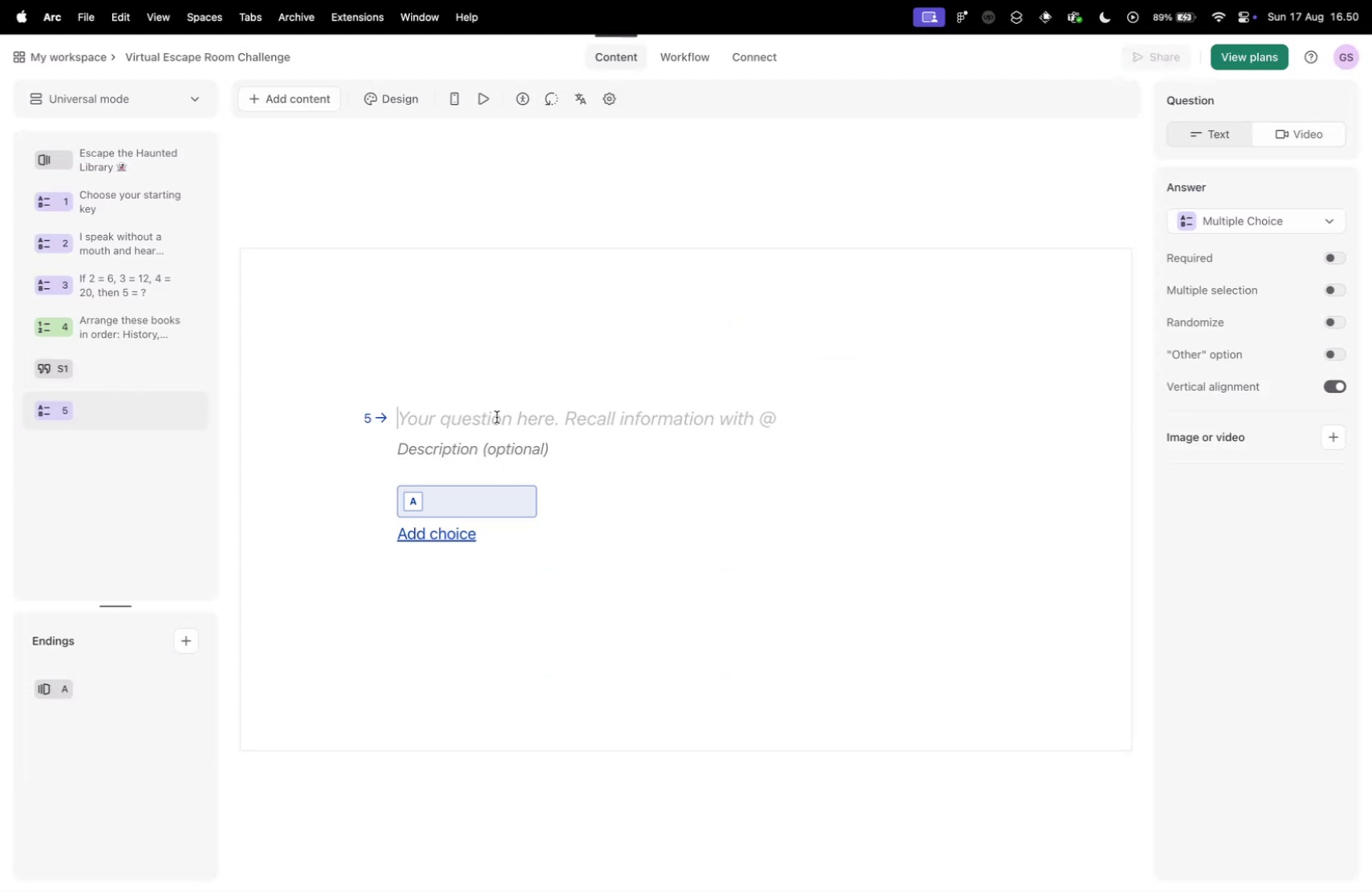 
left_click([497, 416])
 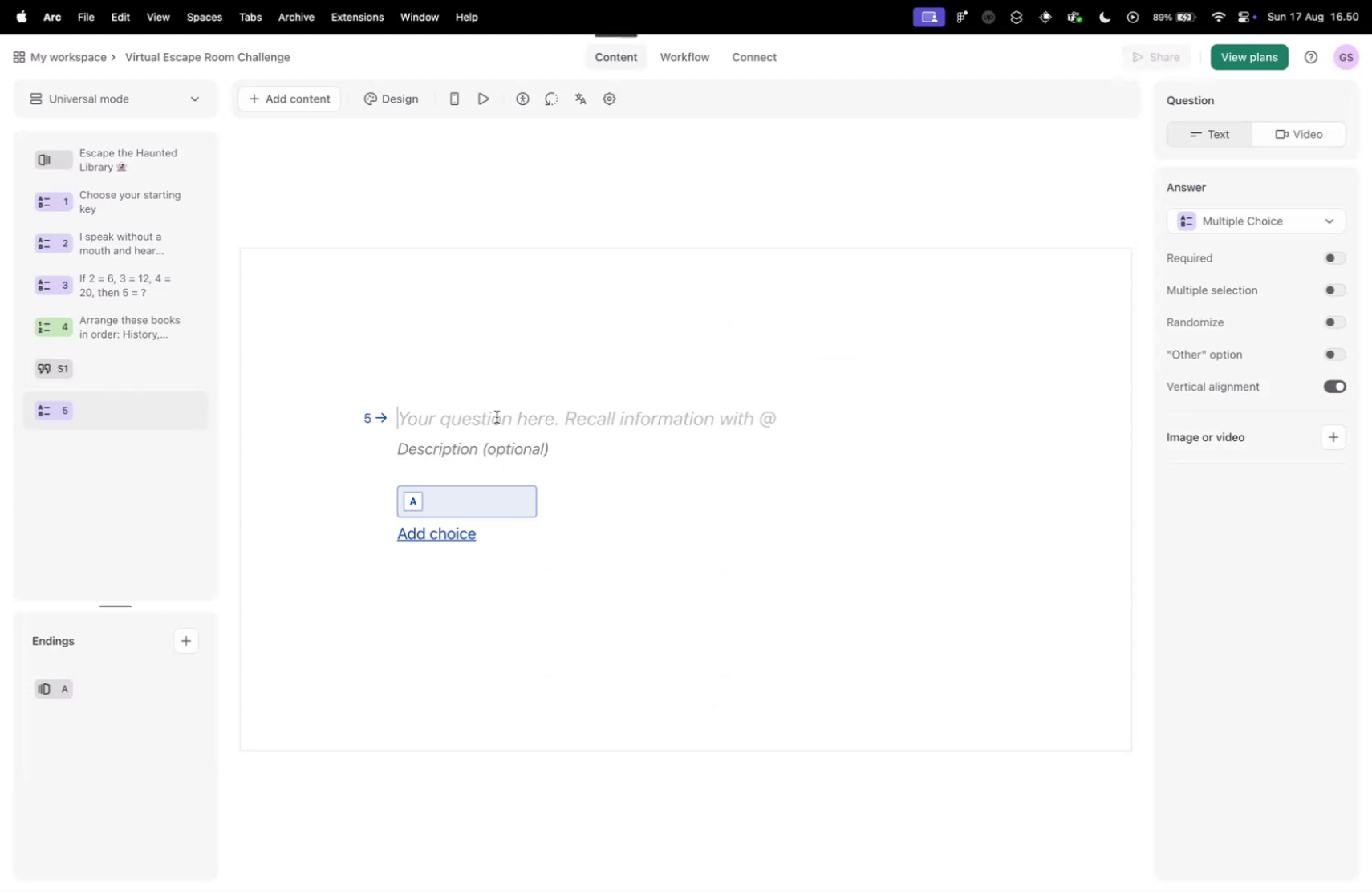 
key(Meta+V)
 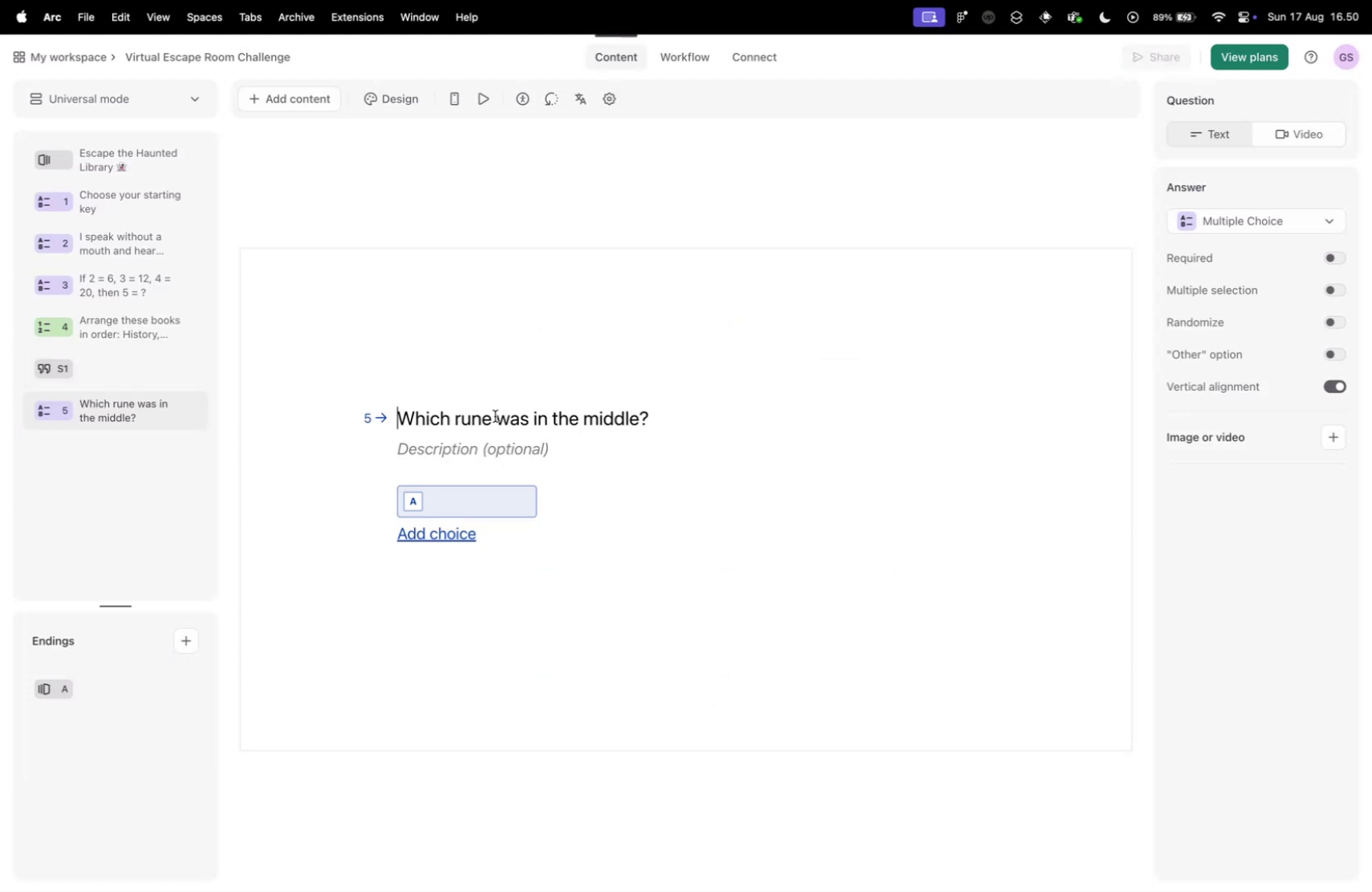 
key(Control+ControlLeft)
 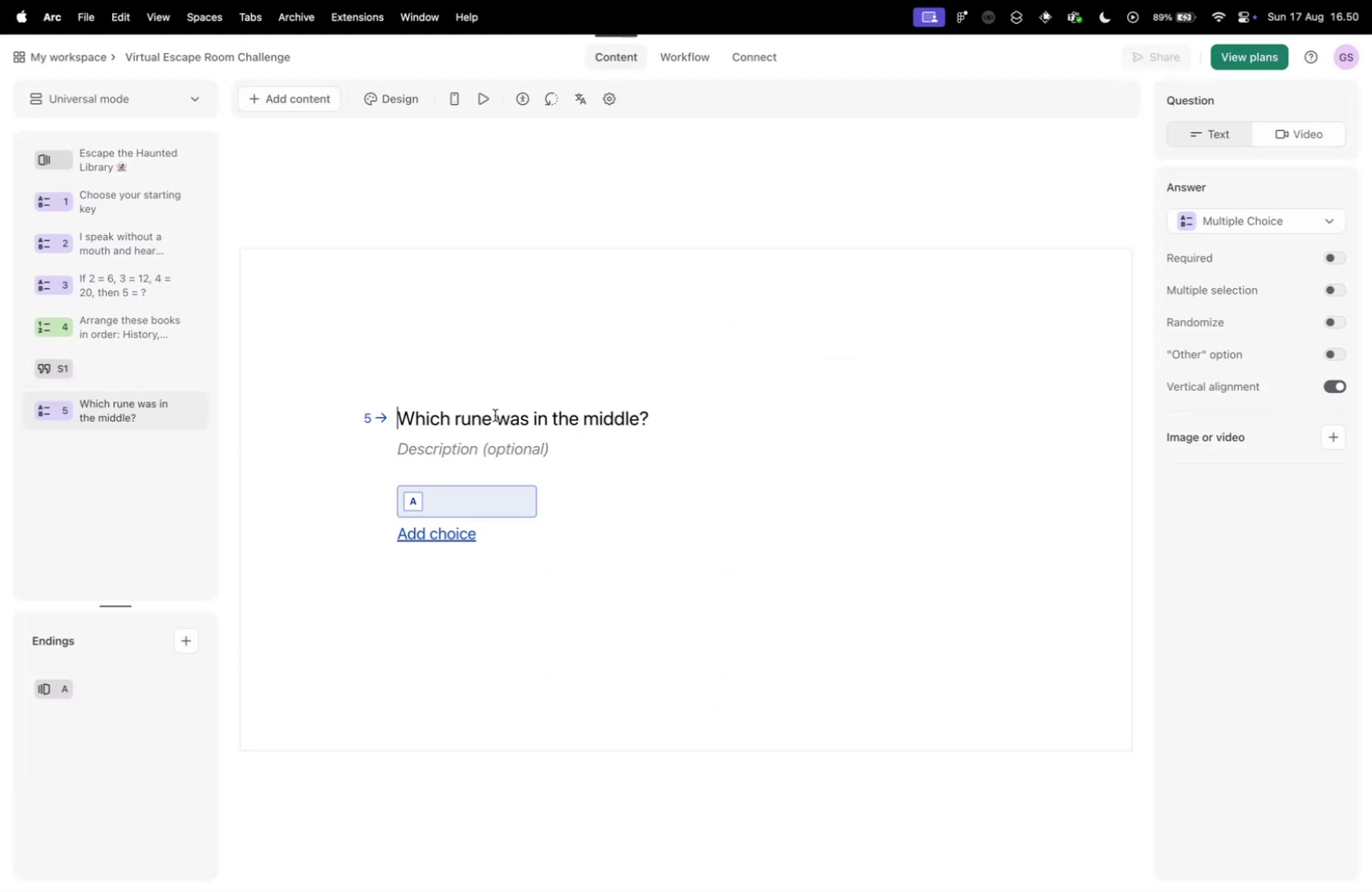 
key(Control+Tab)
 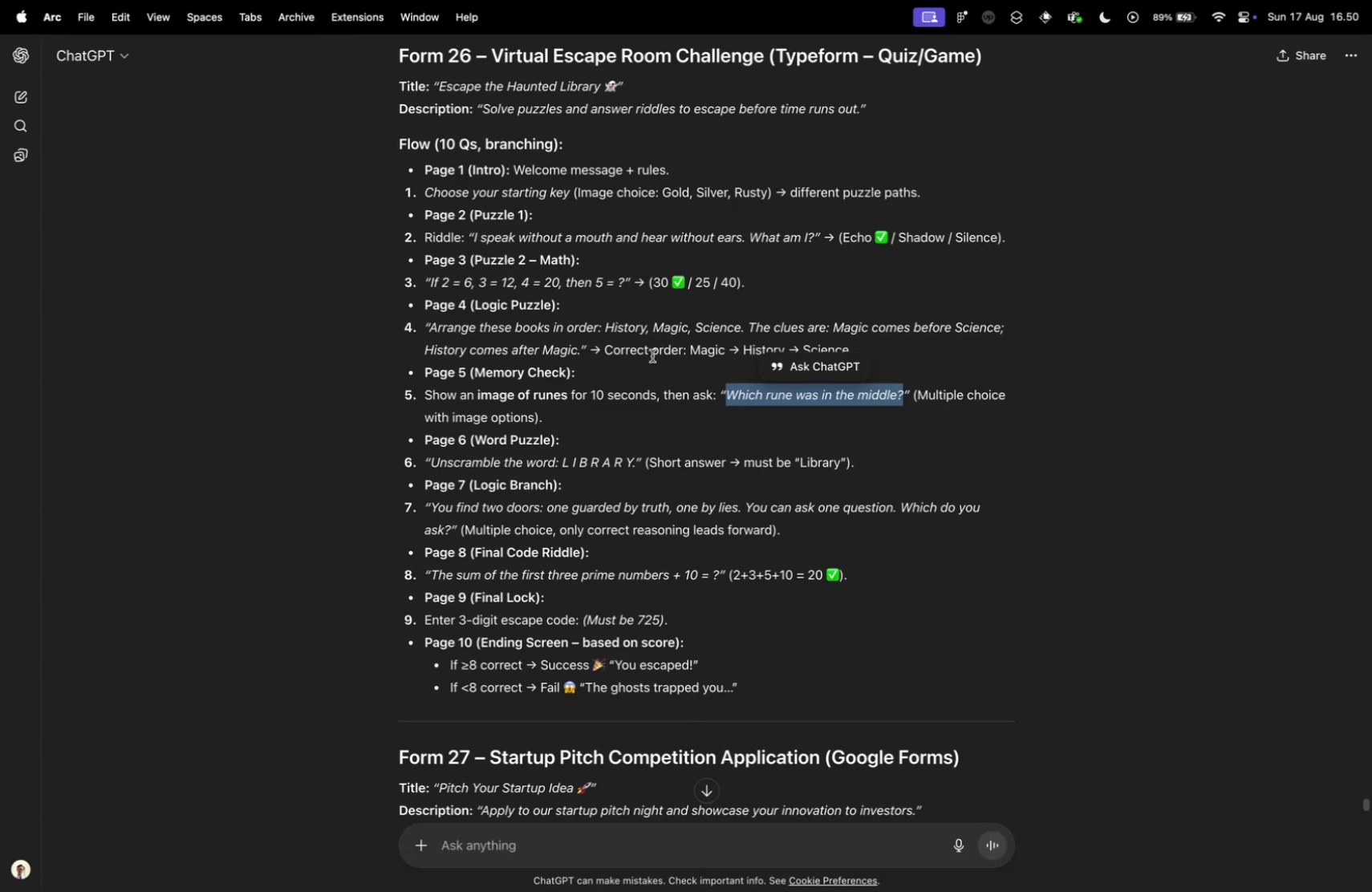 
wait(5.52)
 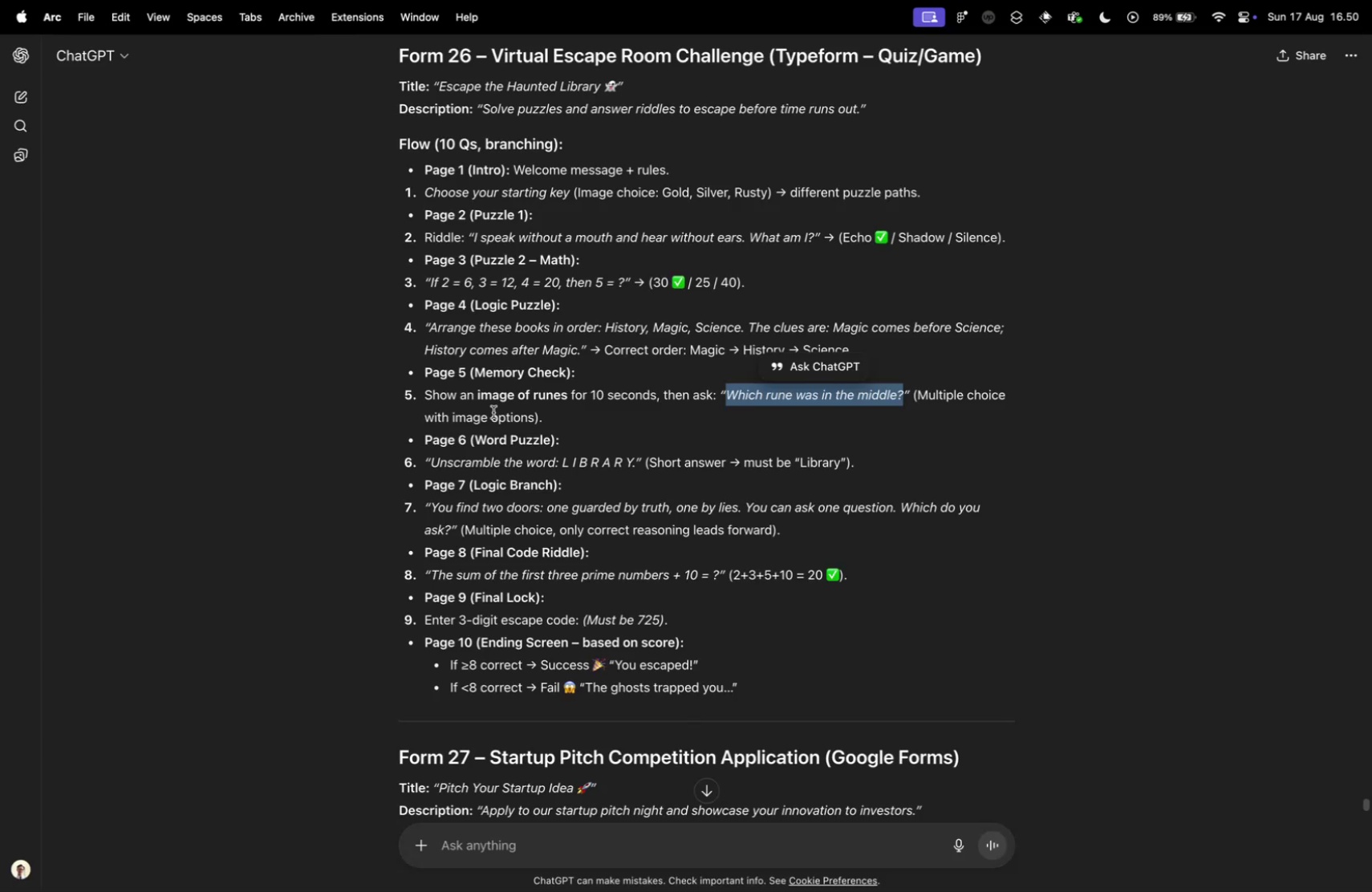 
key(Control+ControlLeft)
 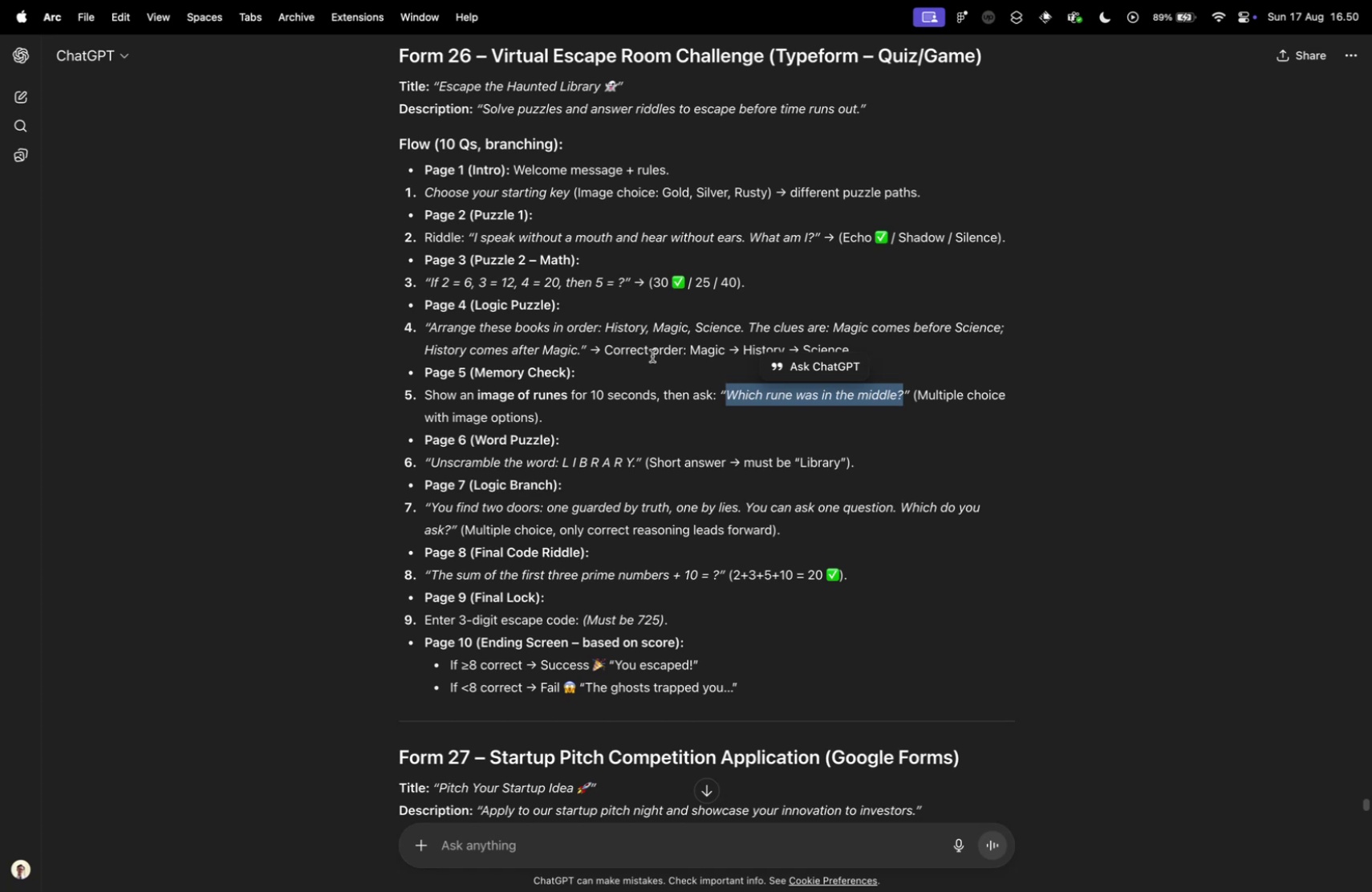 
key(Control+Tab)
 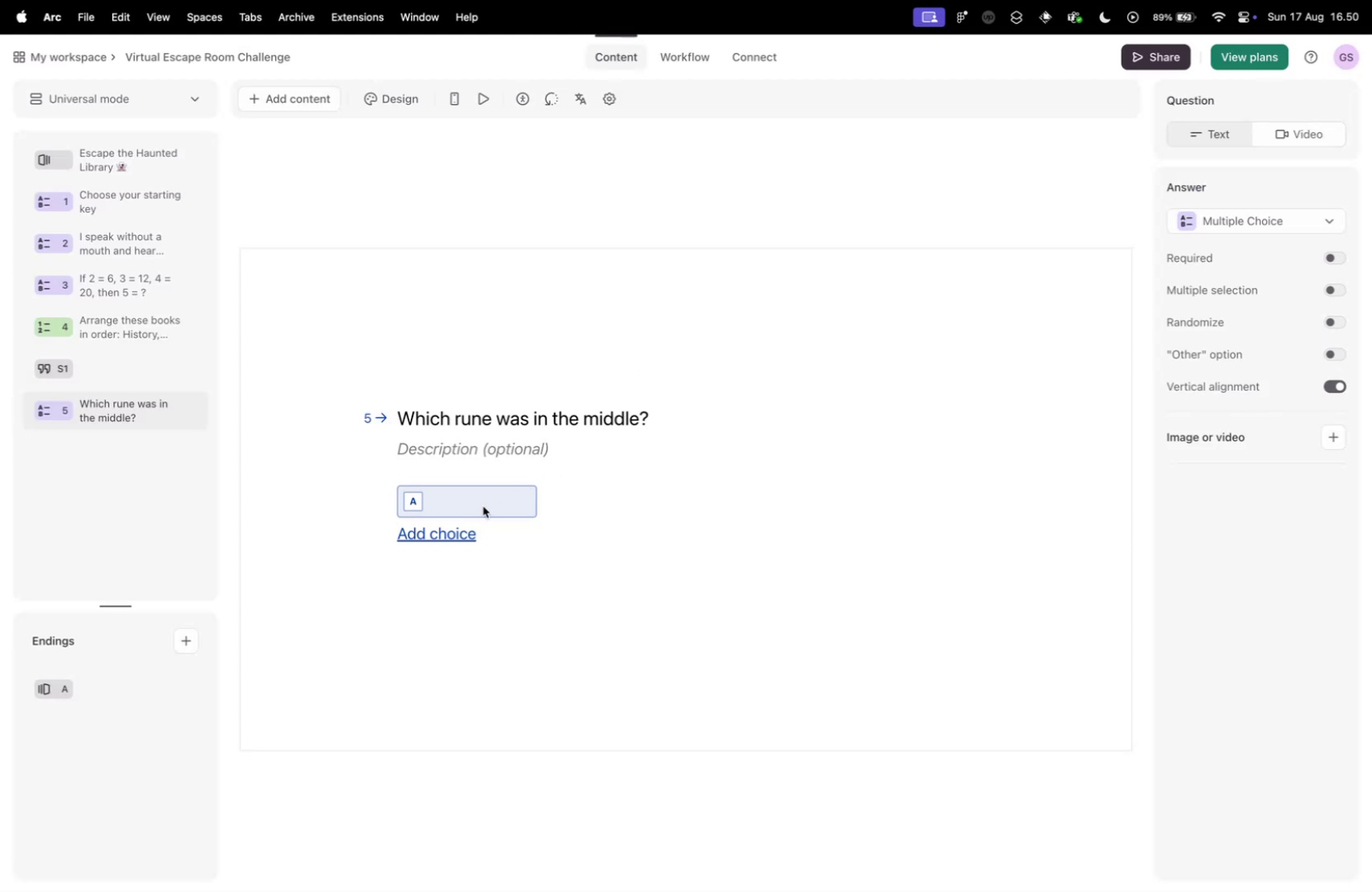 
left_click([482, 503])
 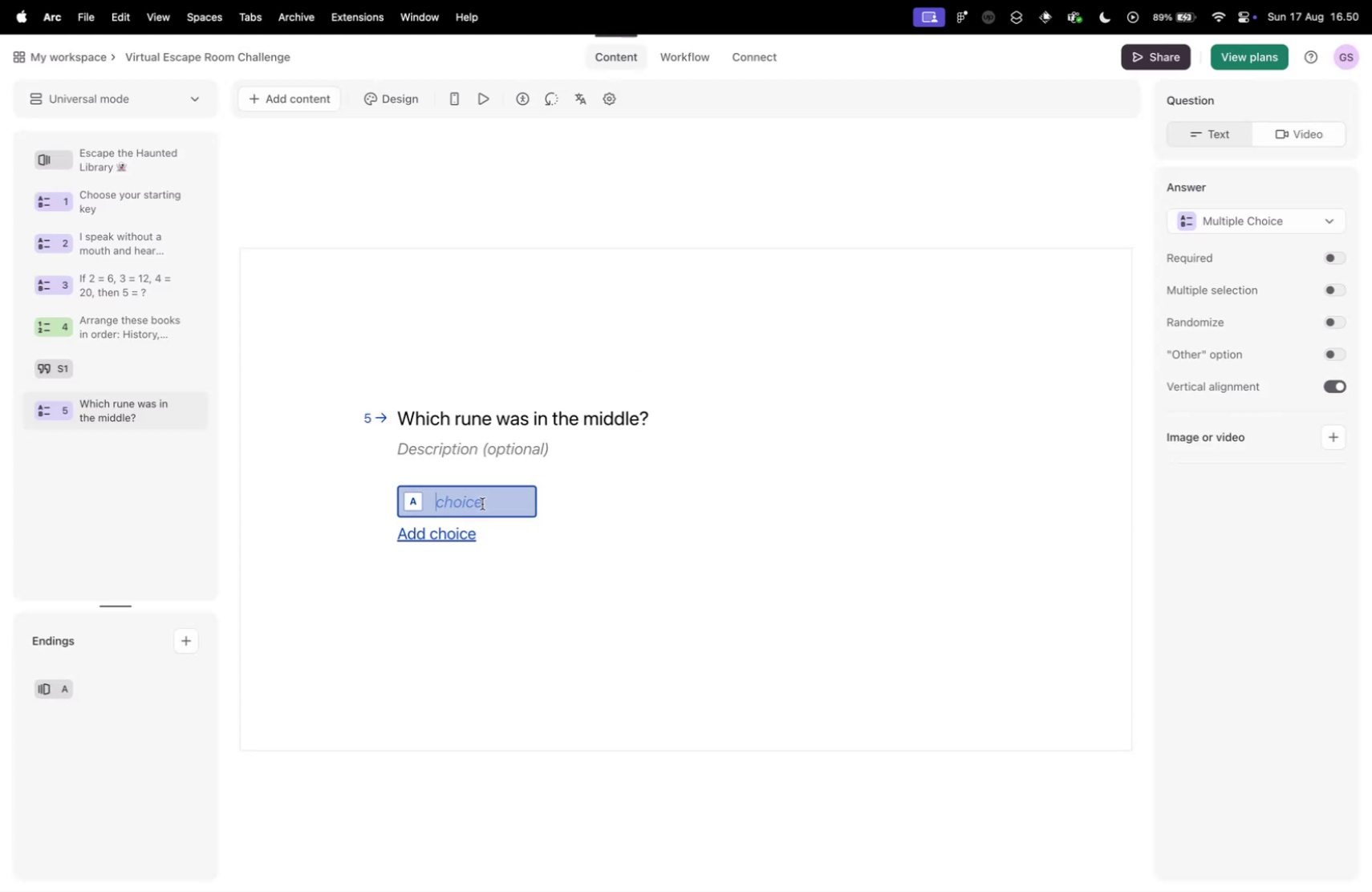 
type(Red)
 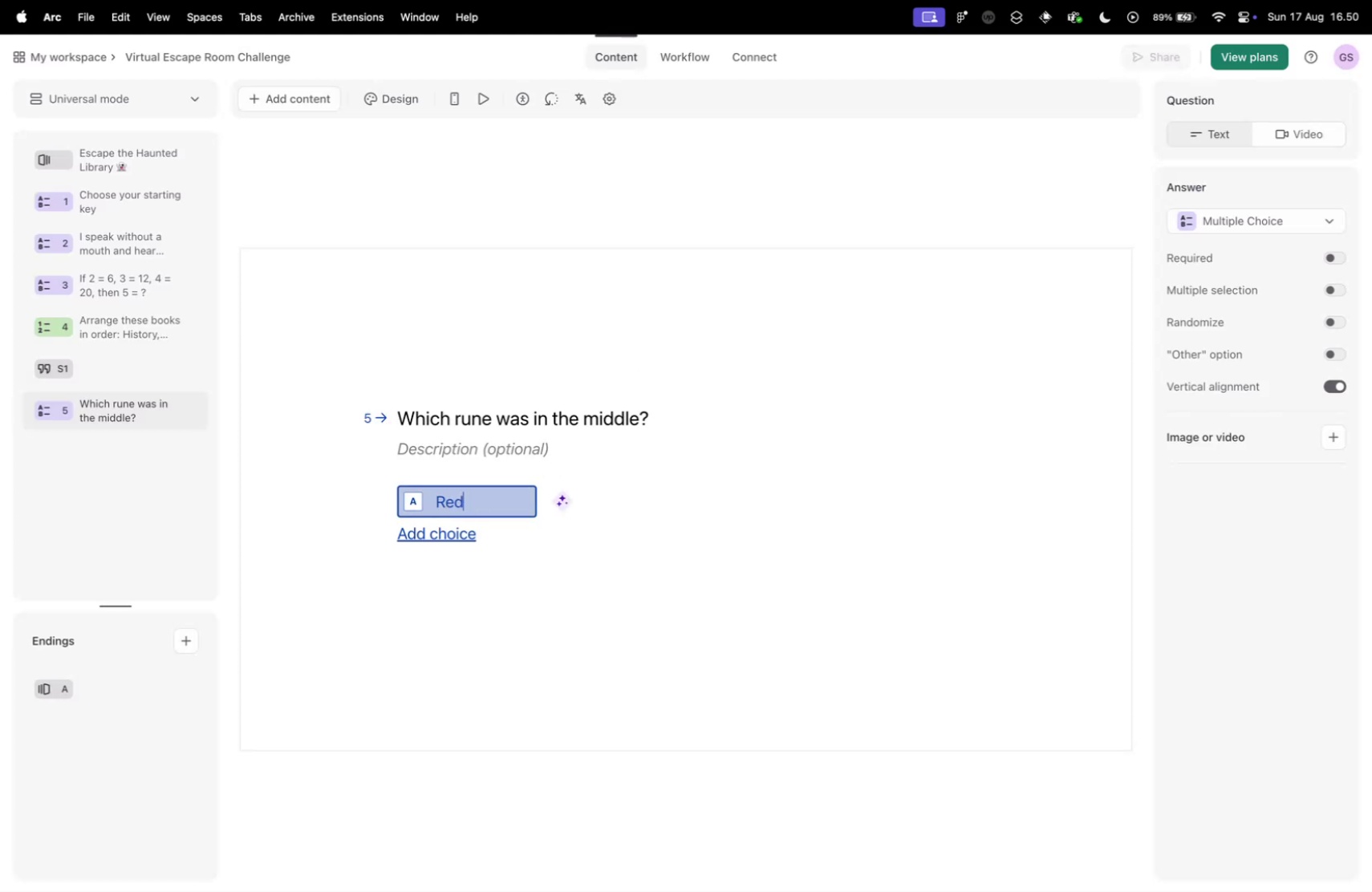 
key(Enter)
 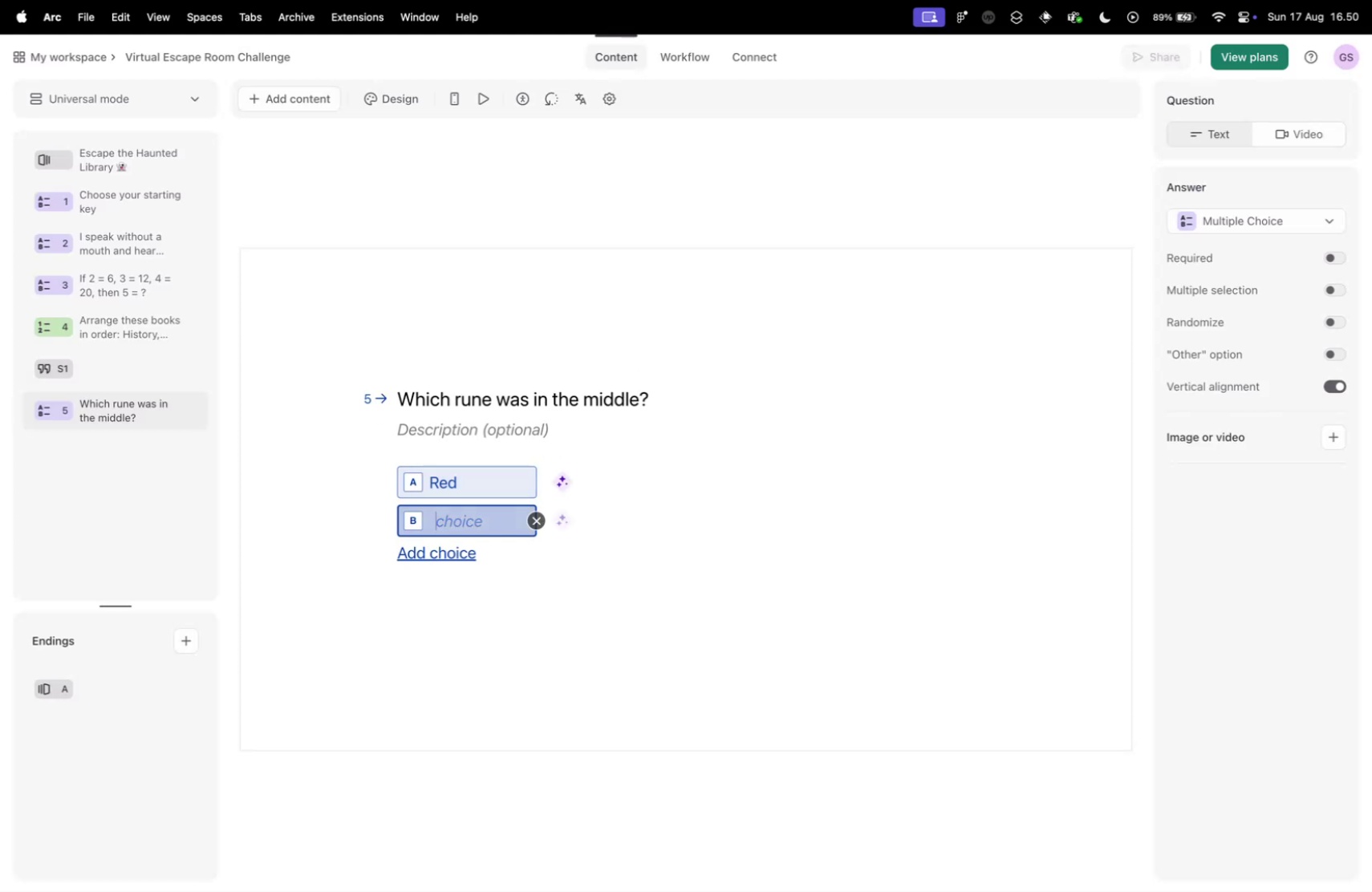 
type(Green)
 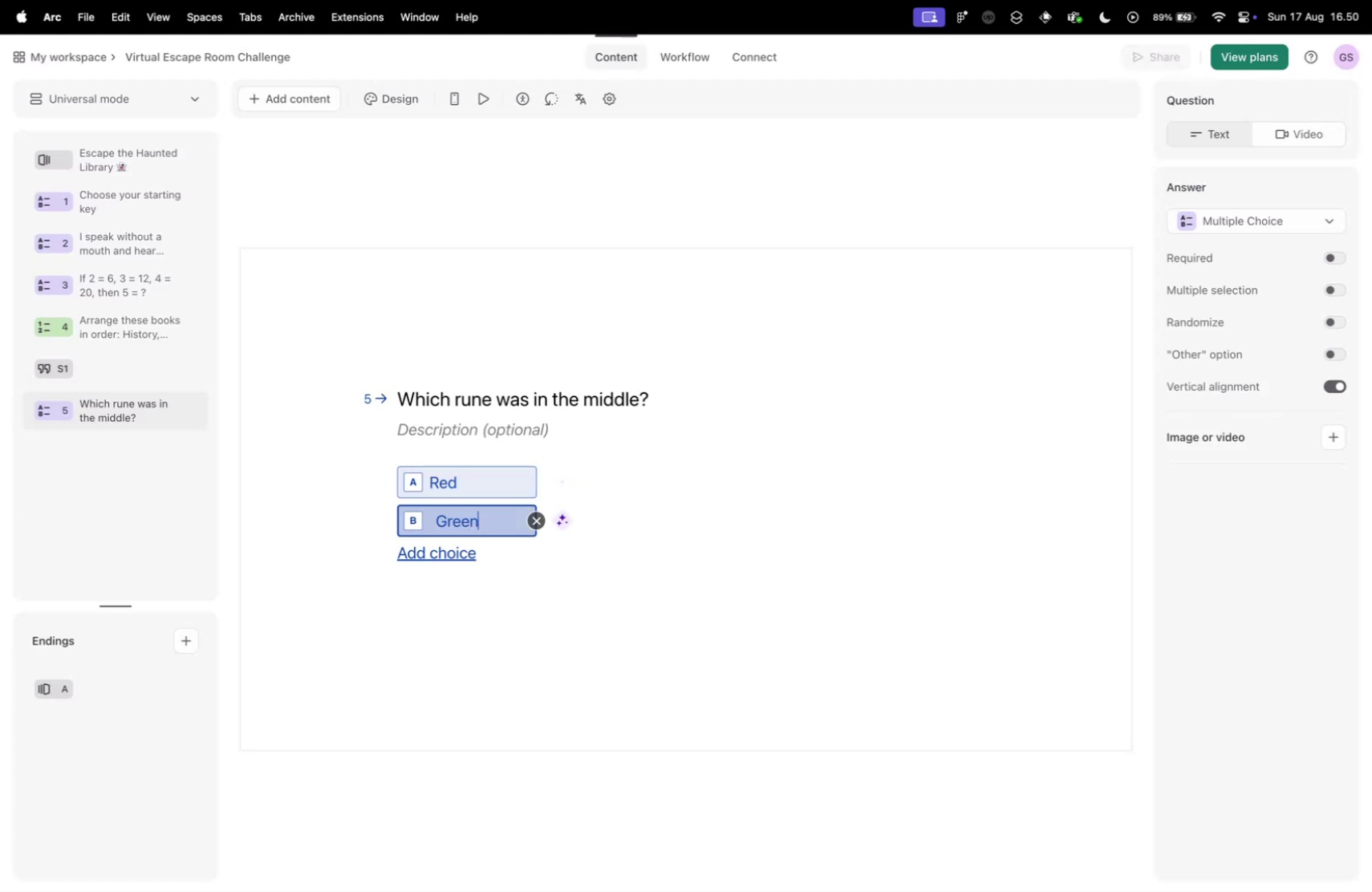 
key(Enter)
 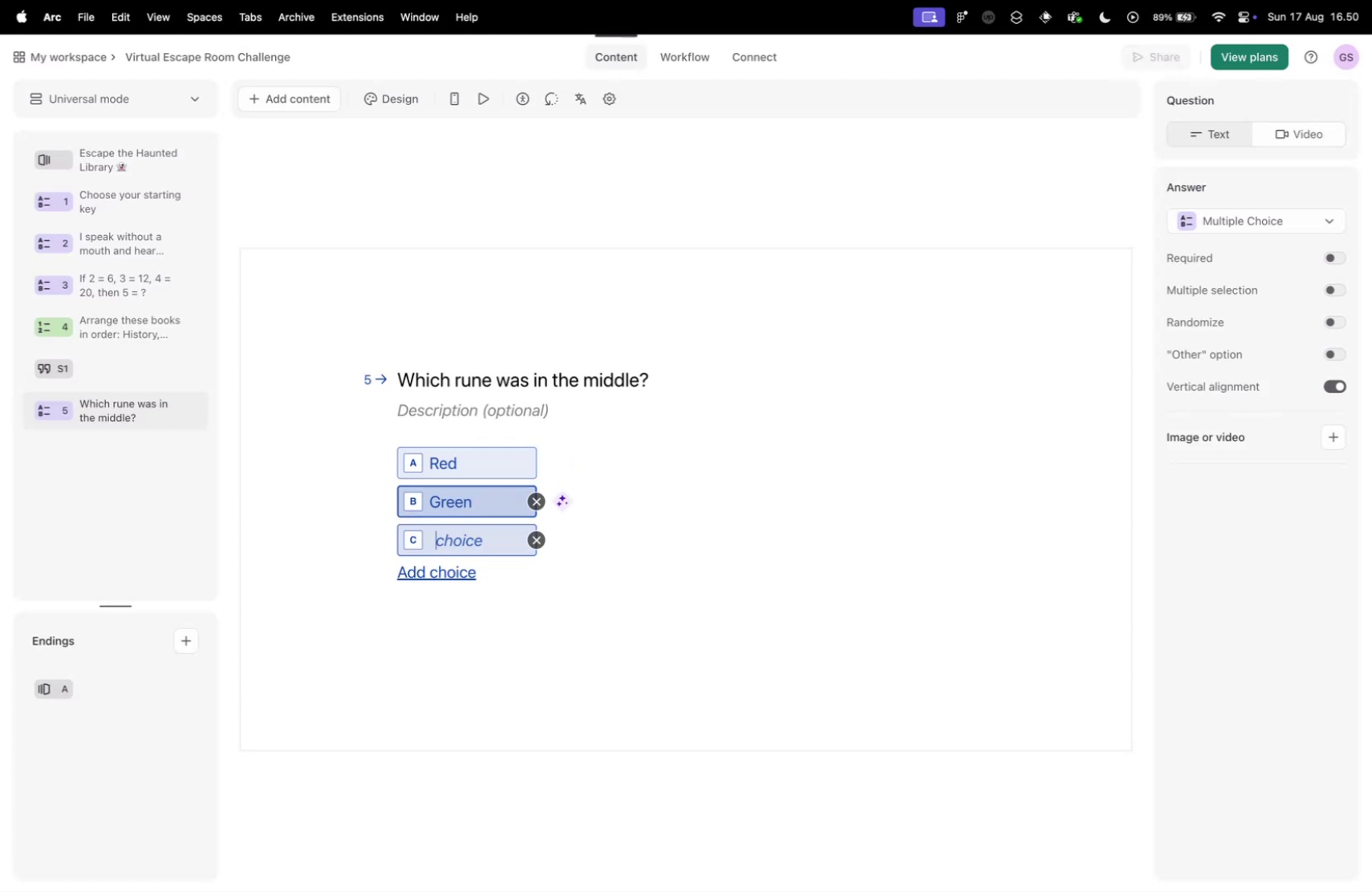 
type(Blue)
 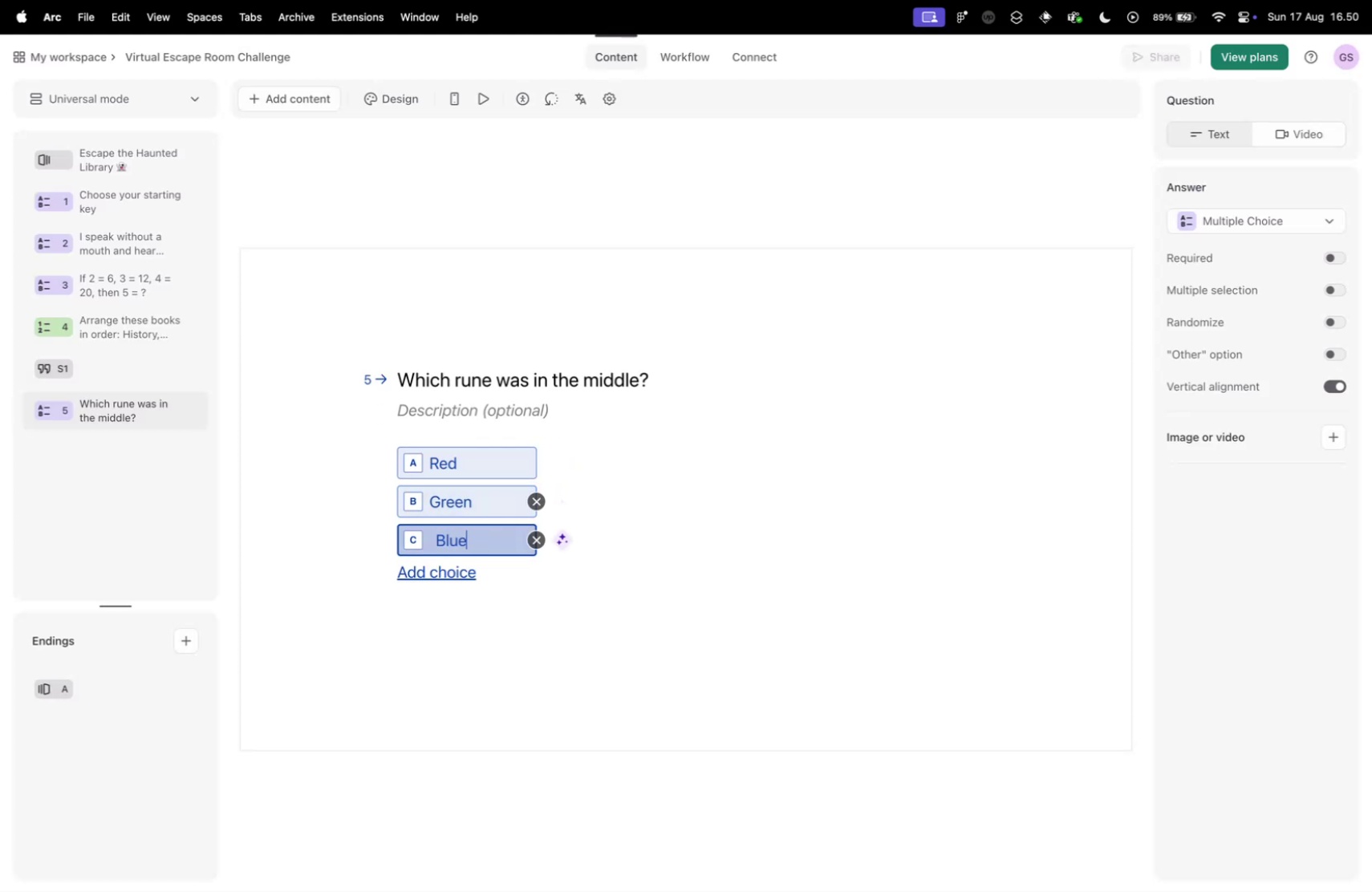 
key(Control+ControlLeft)
 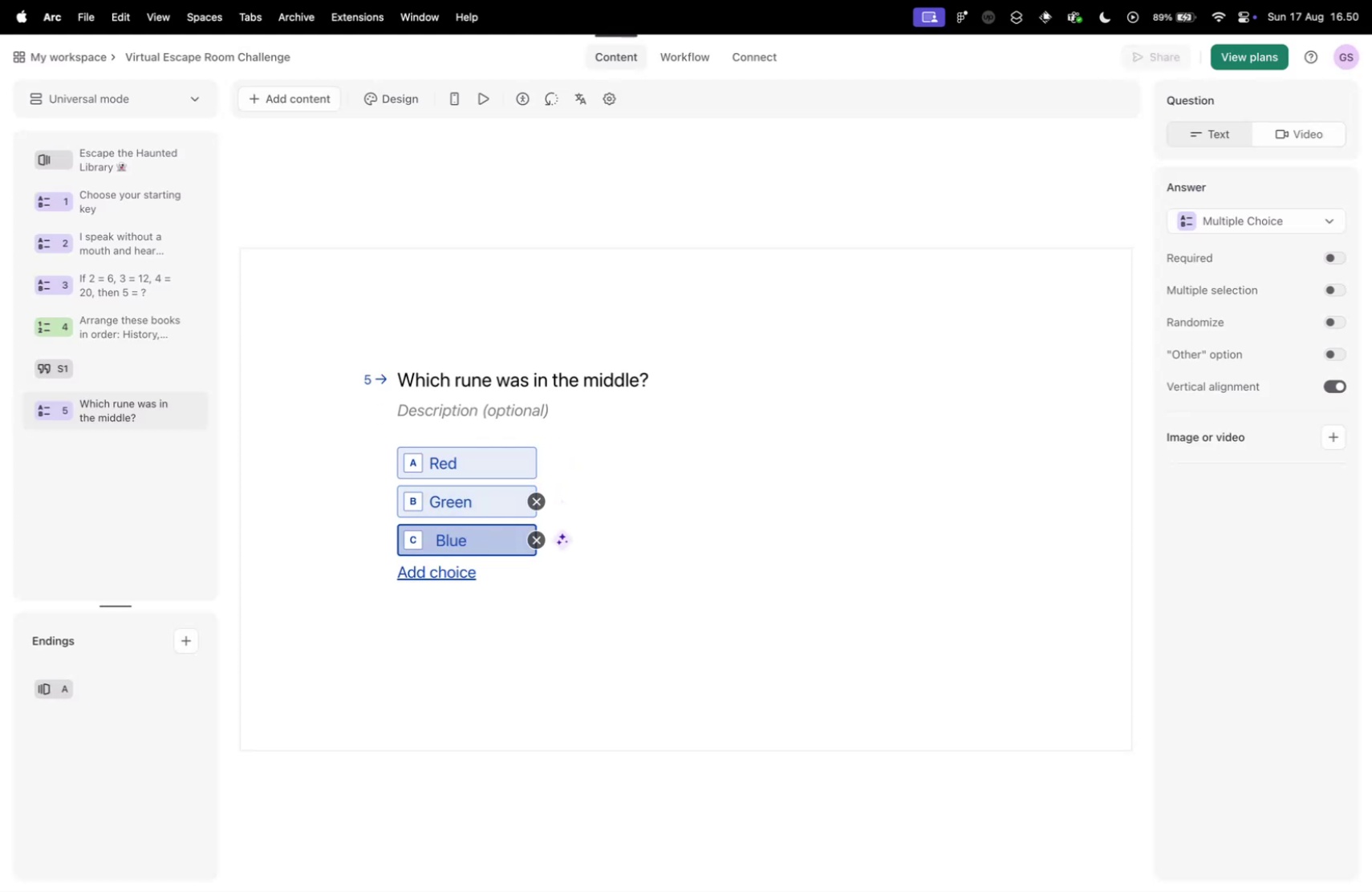 
key(Control+Escape)
 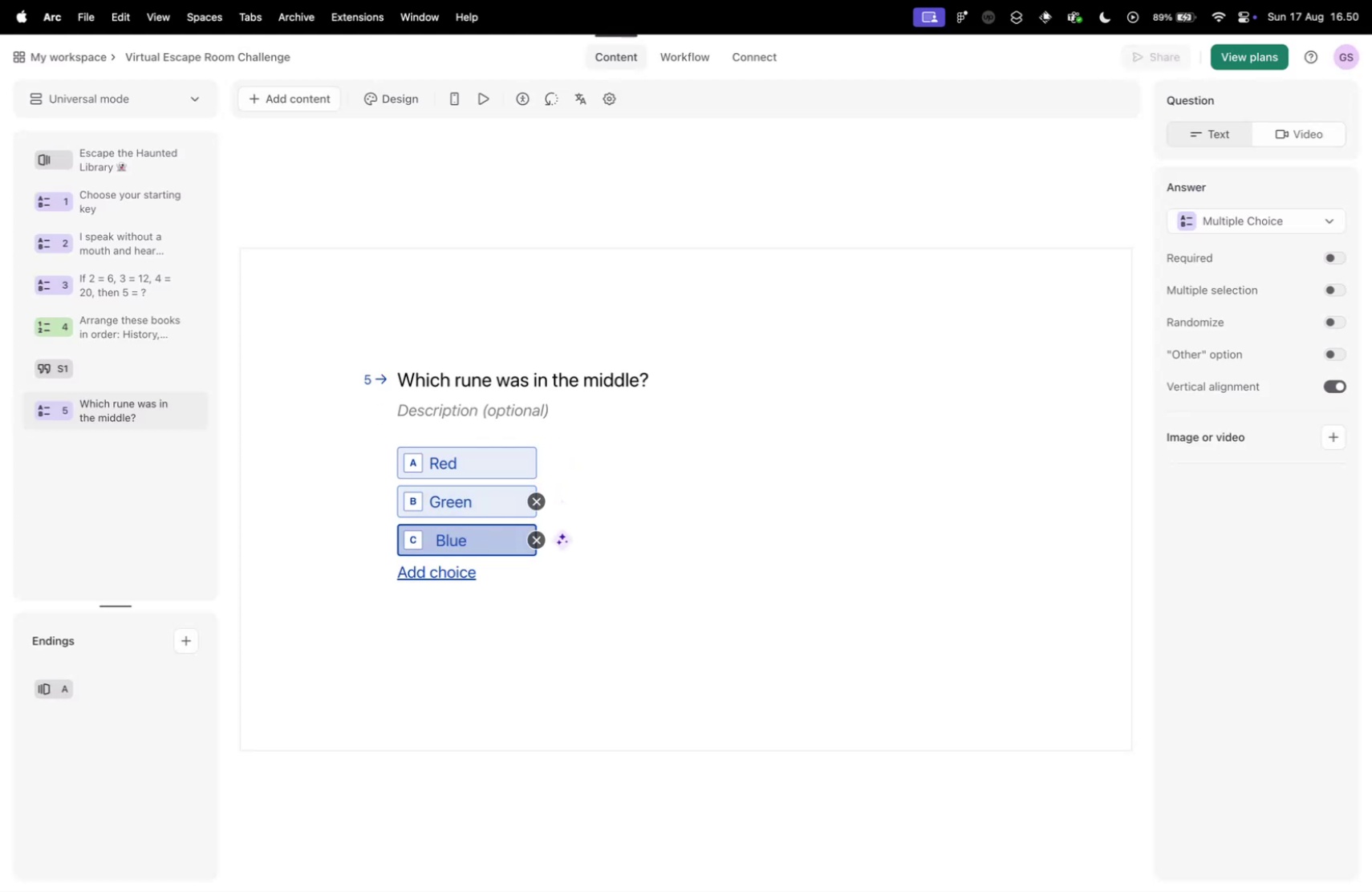 
key(Control+Tab)
 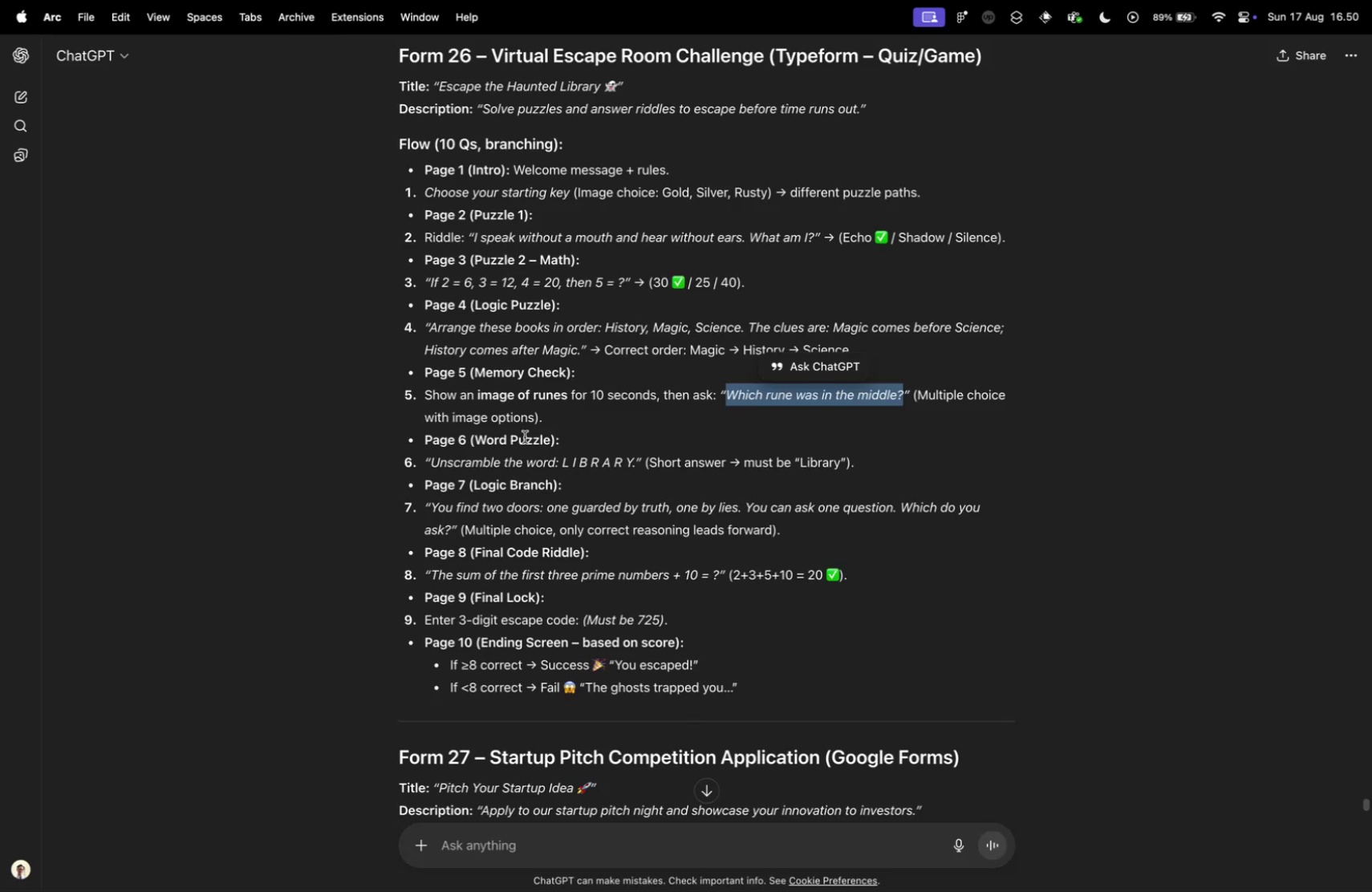 
left_click([510, 437])
 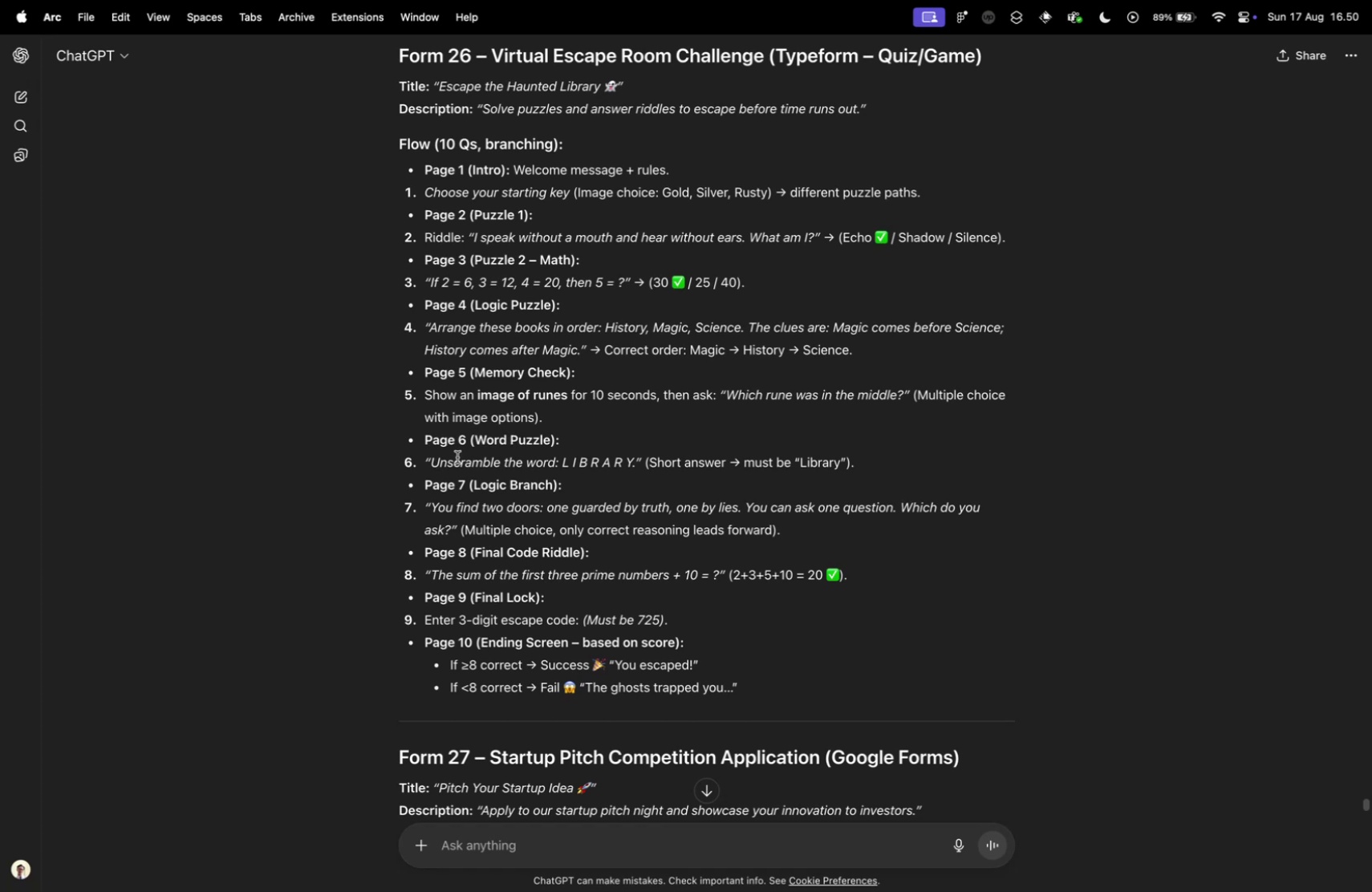 
wait(9.35)
 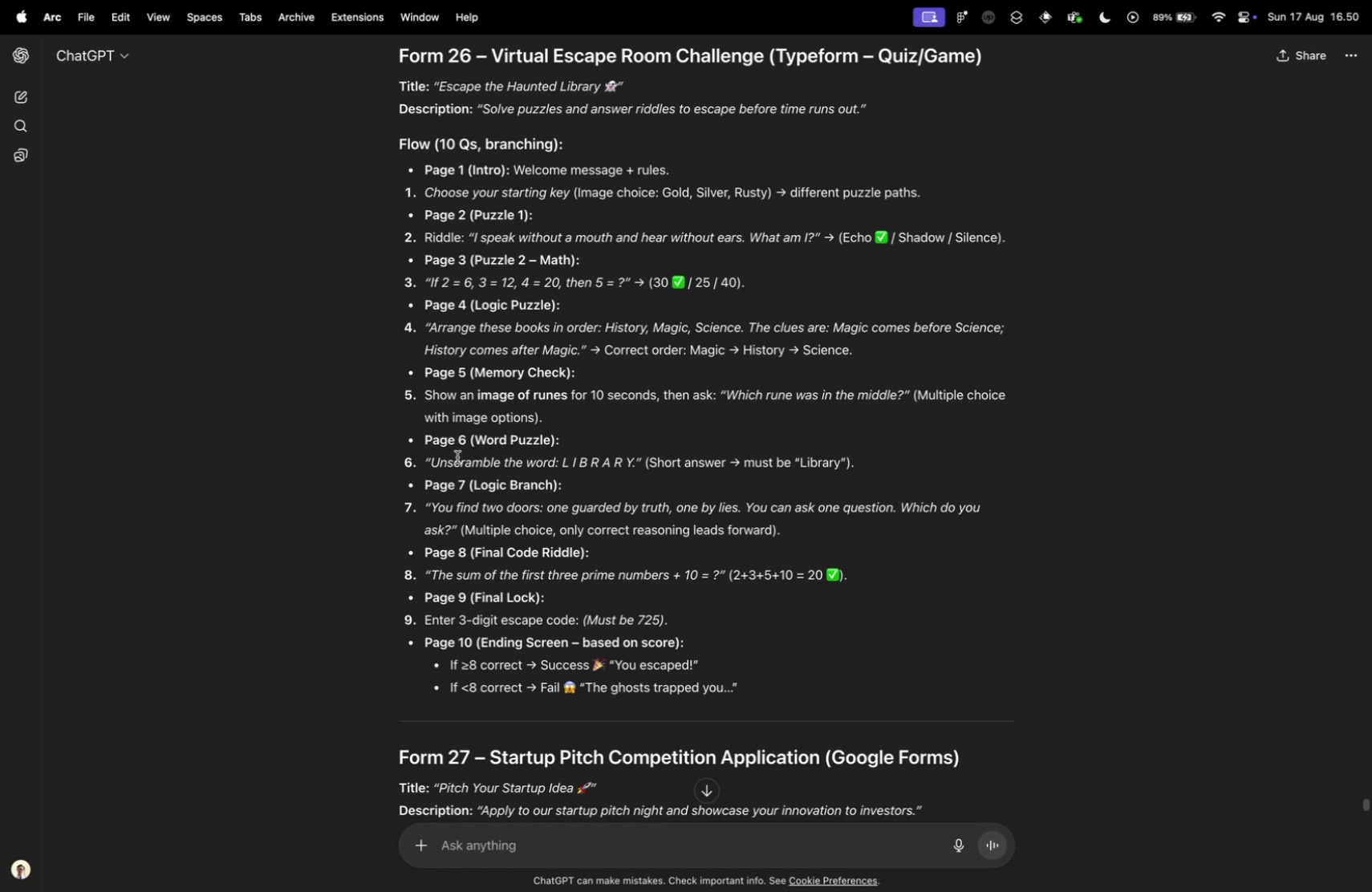 
key(Control+ControlLeft)
 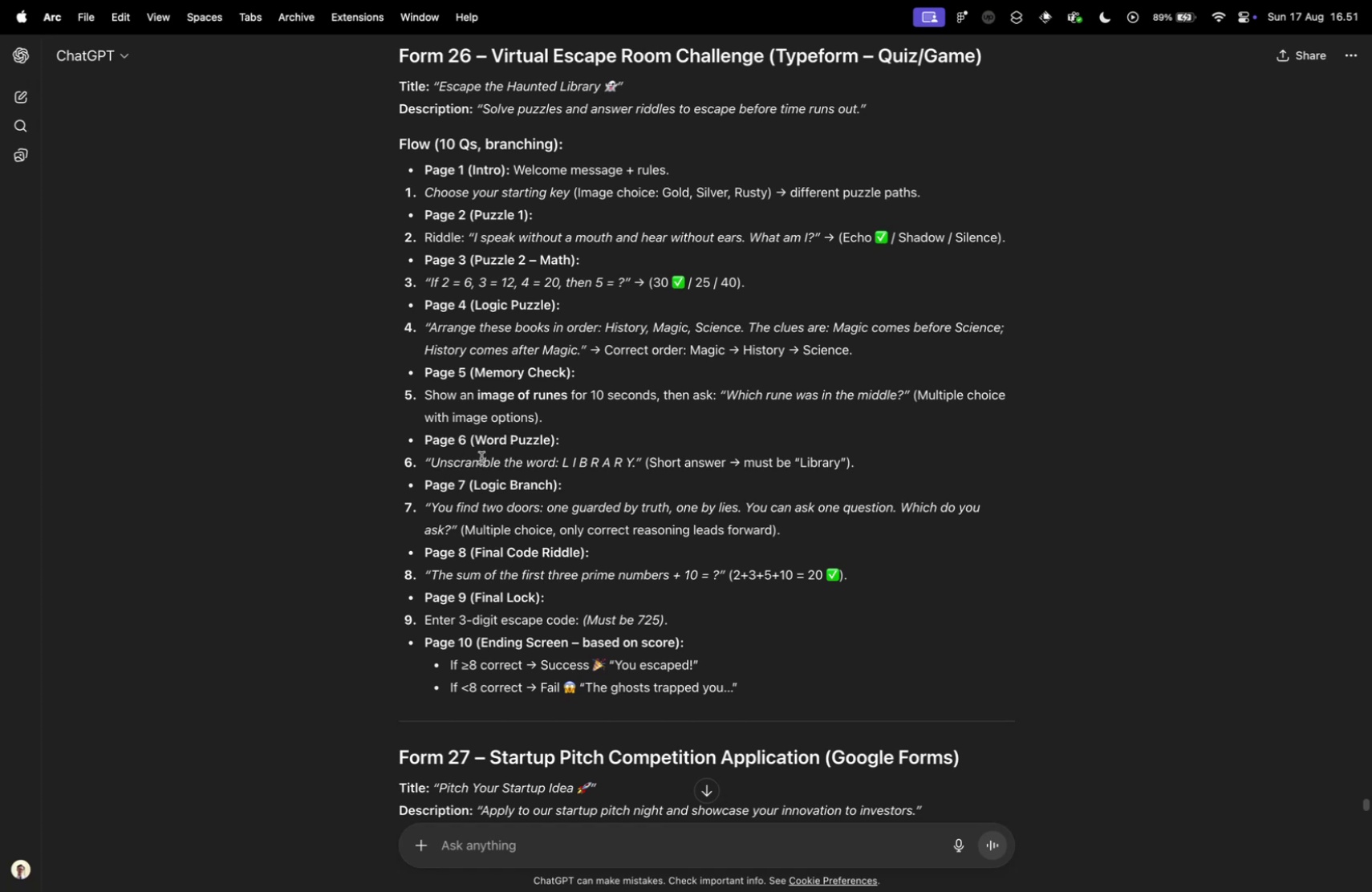 
key(Control+Tab)
 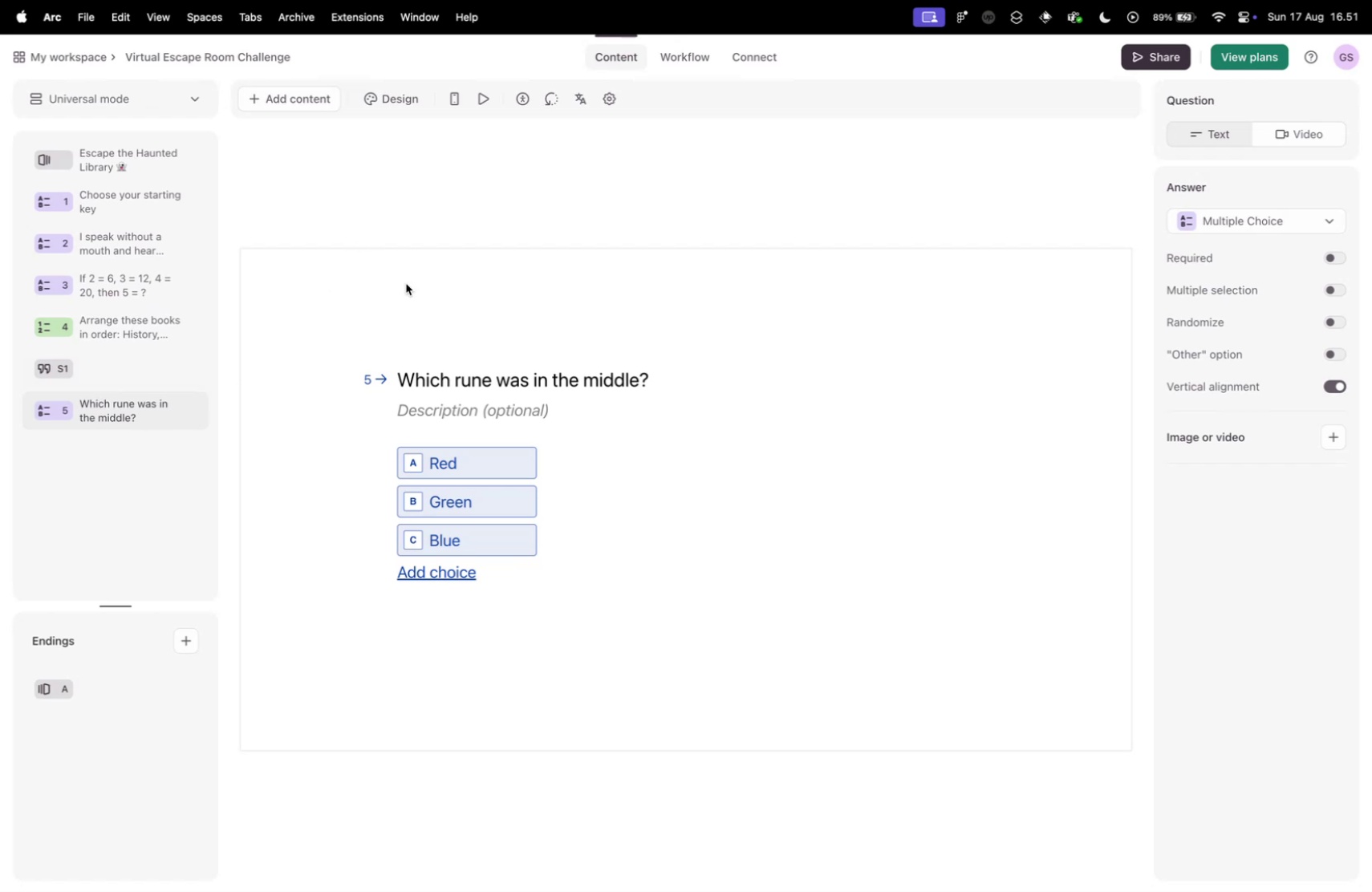 
left_click([289, 94])
 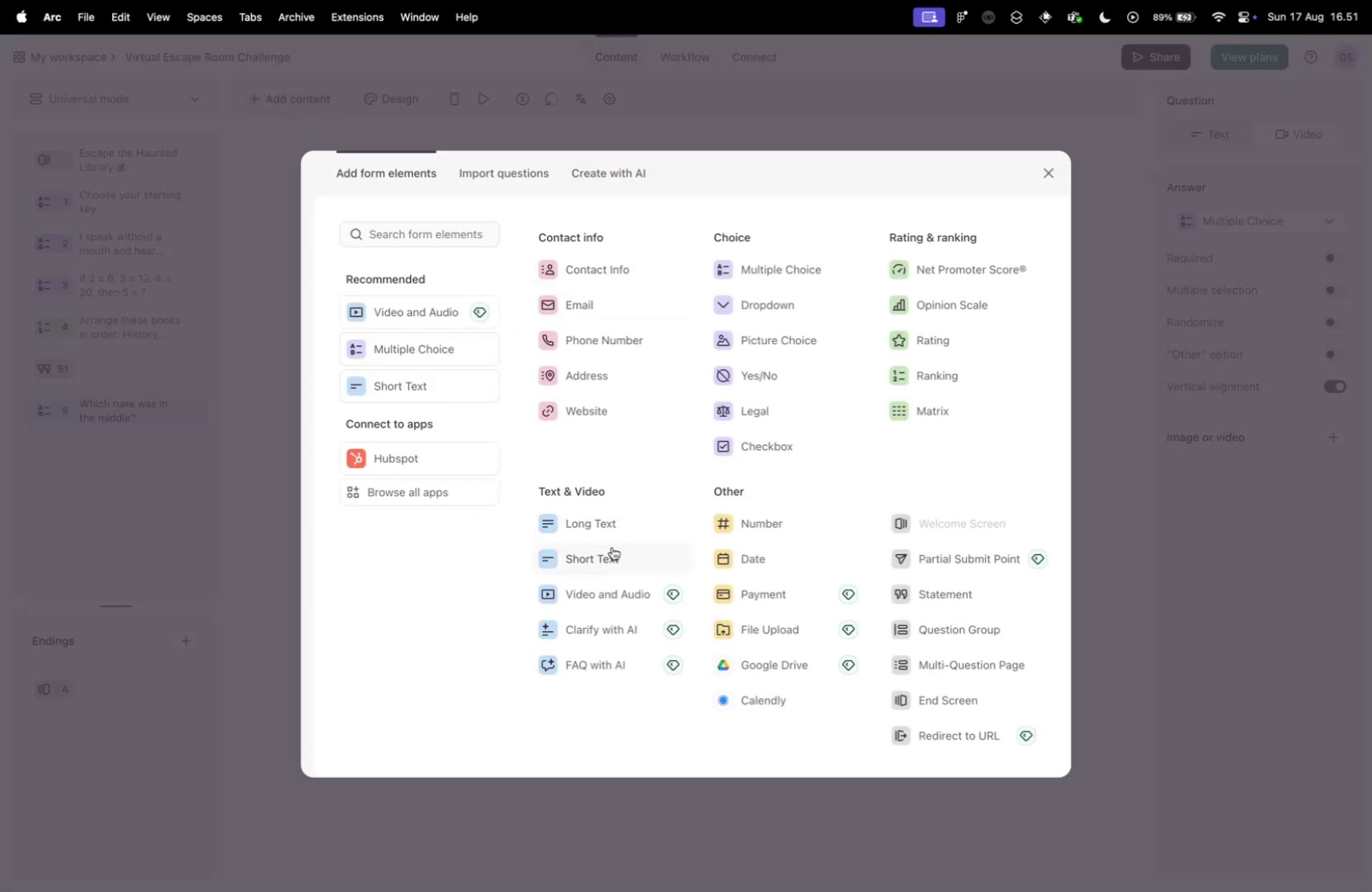 
left_click([614, 545])
 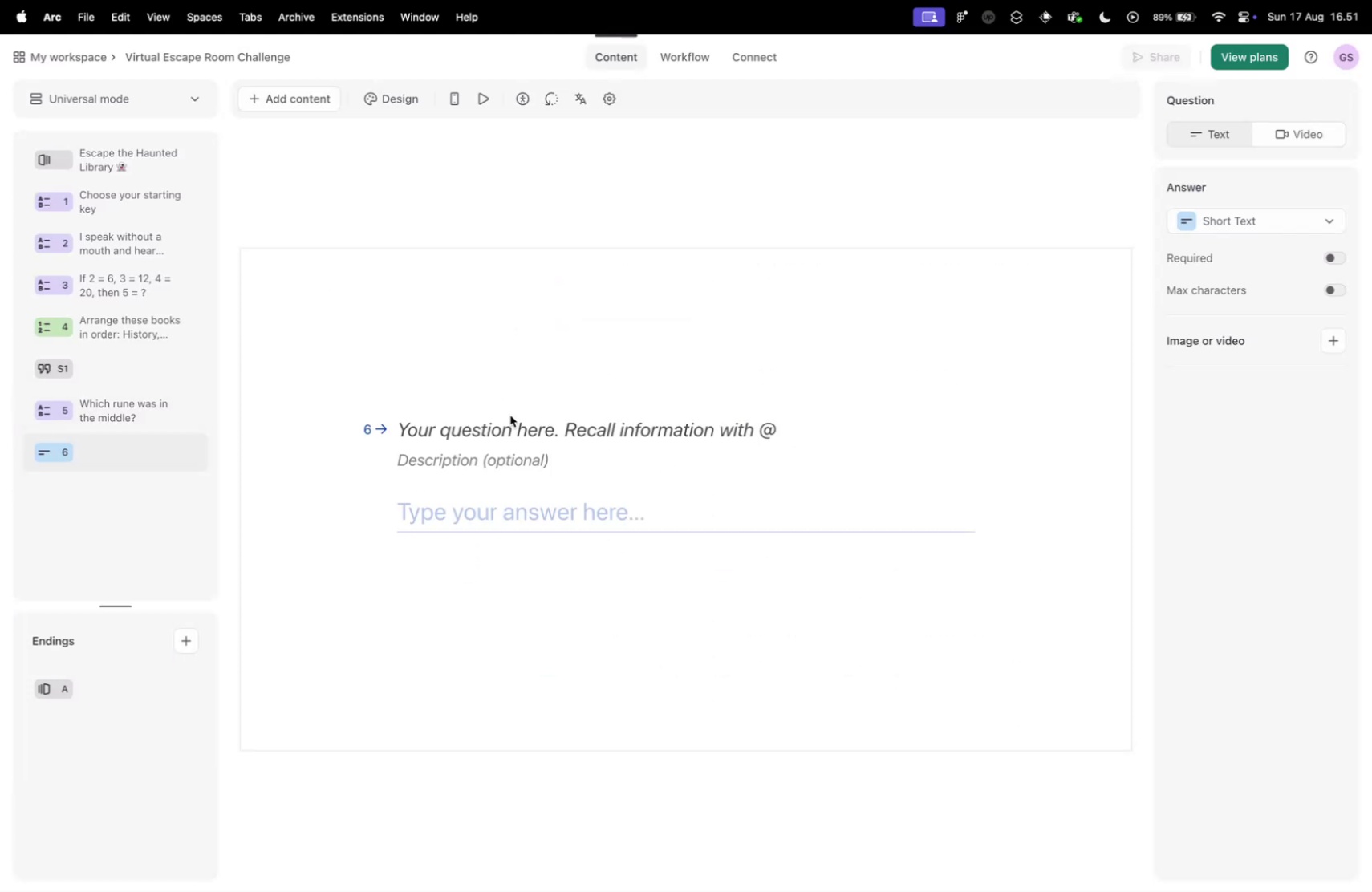 
left_click([509, 419])
 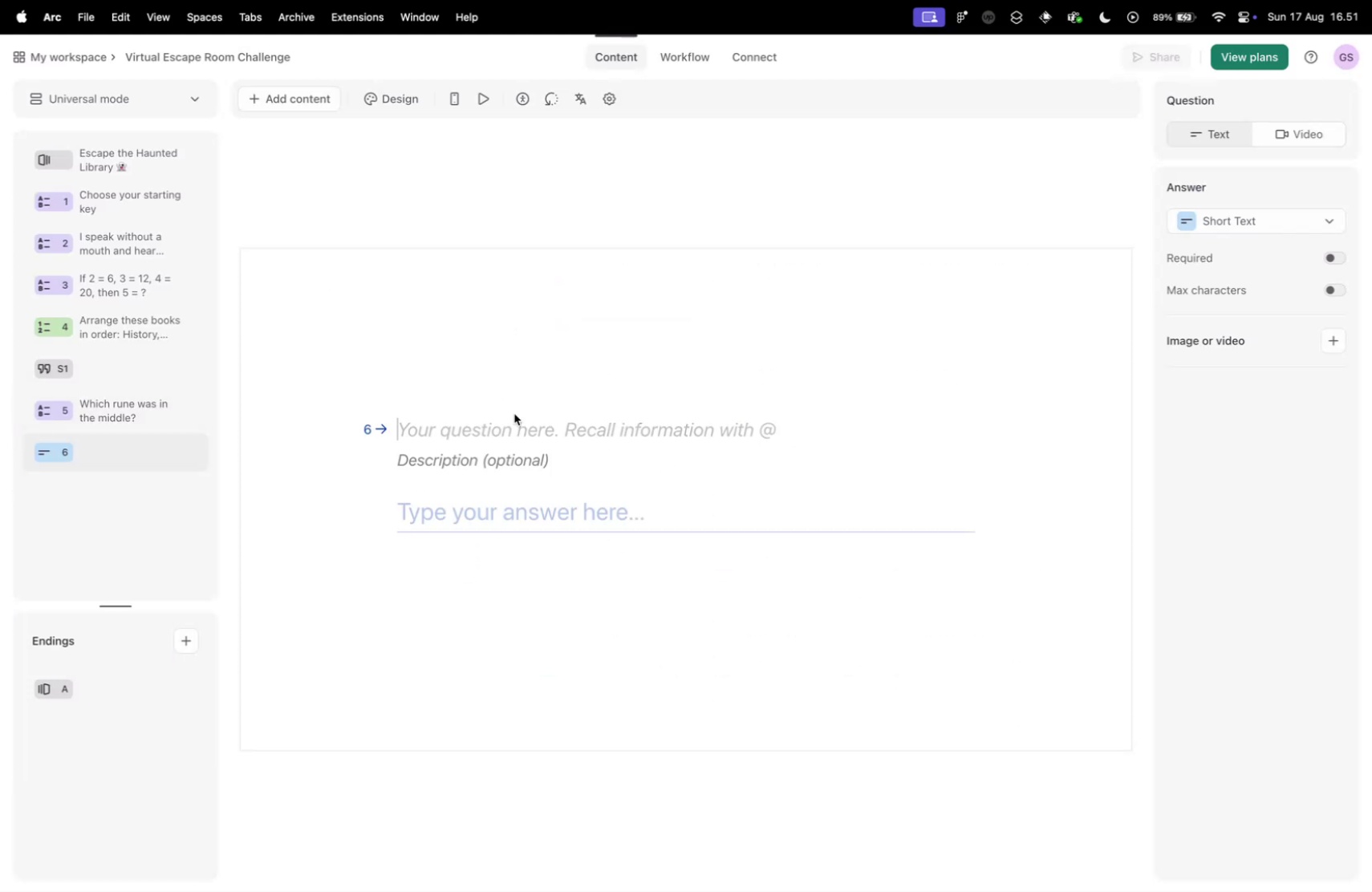 
type(L)
key(Backspace)
type(BIRLAY)
 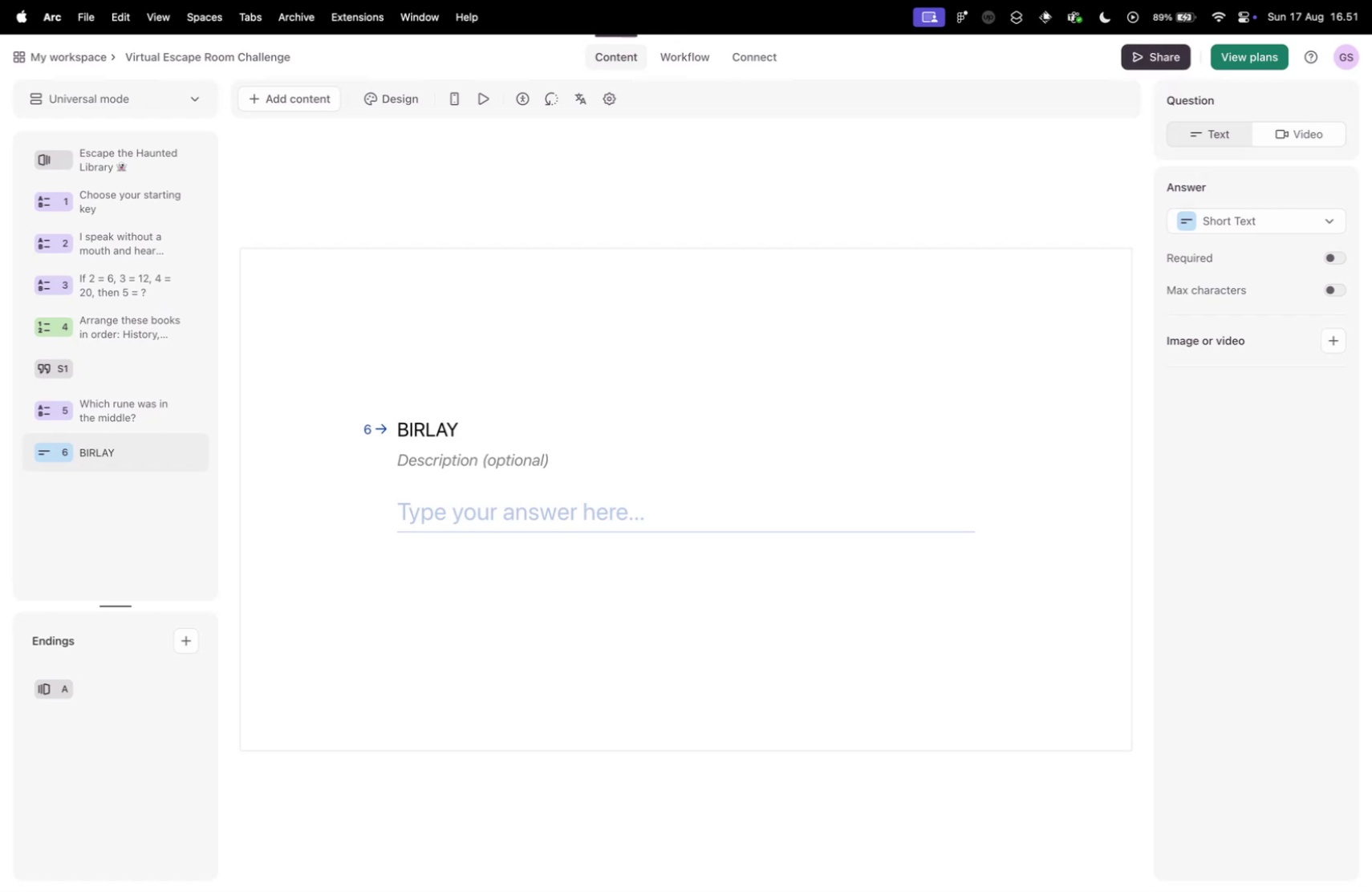 
key(Control+ControlLeft)
 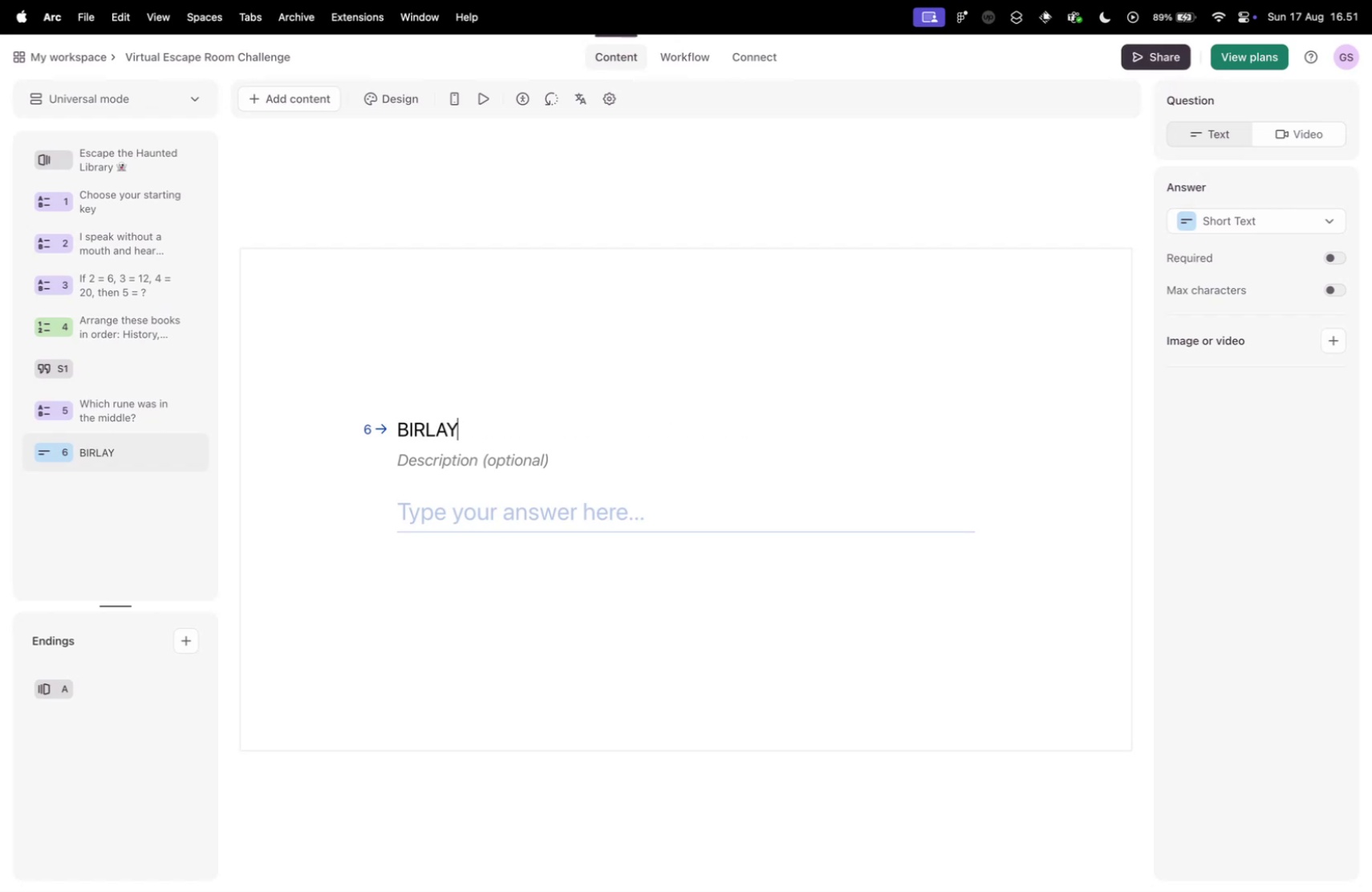 
key(Control+Tab)
 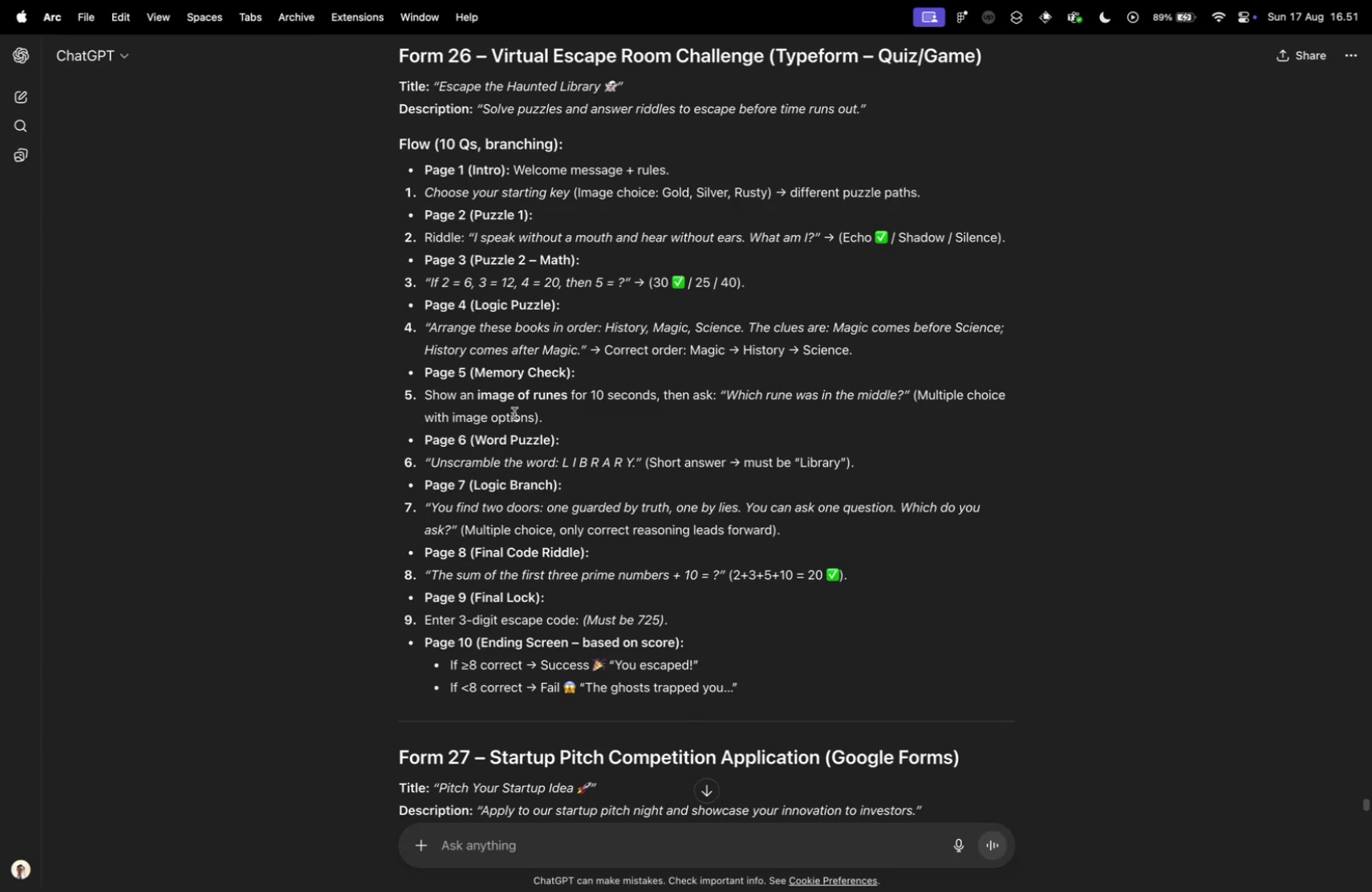 
key(Control+ControlLeft)
 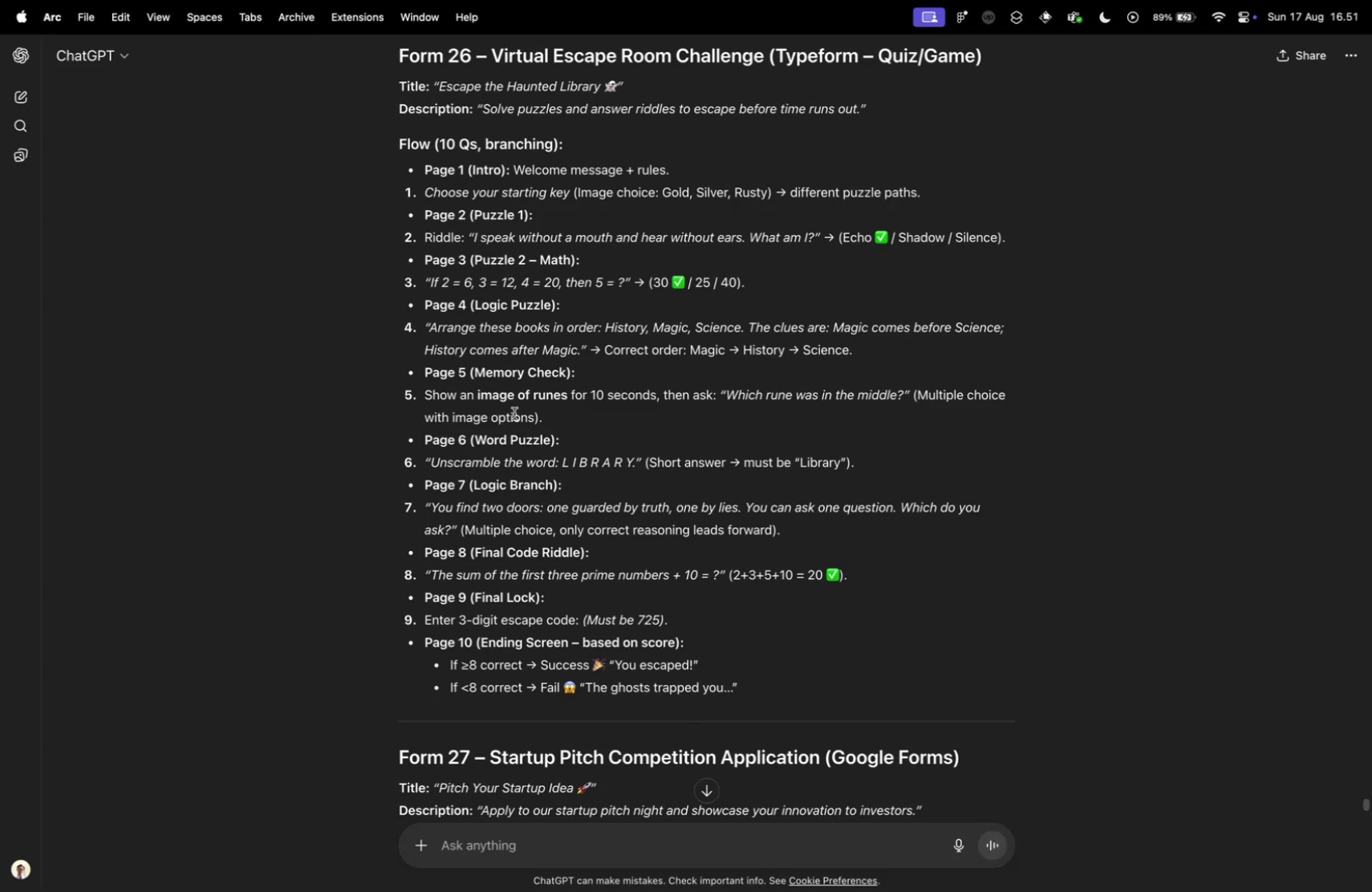 
key(Control+Tab)
 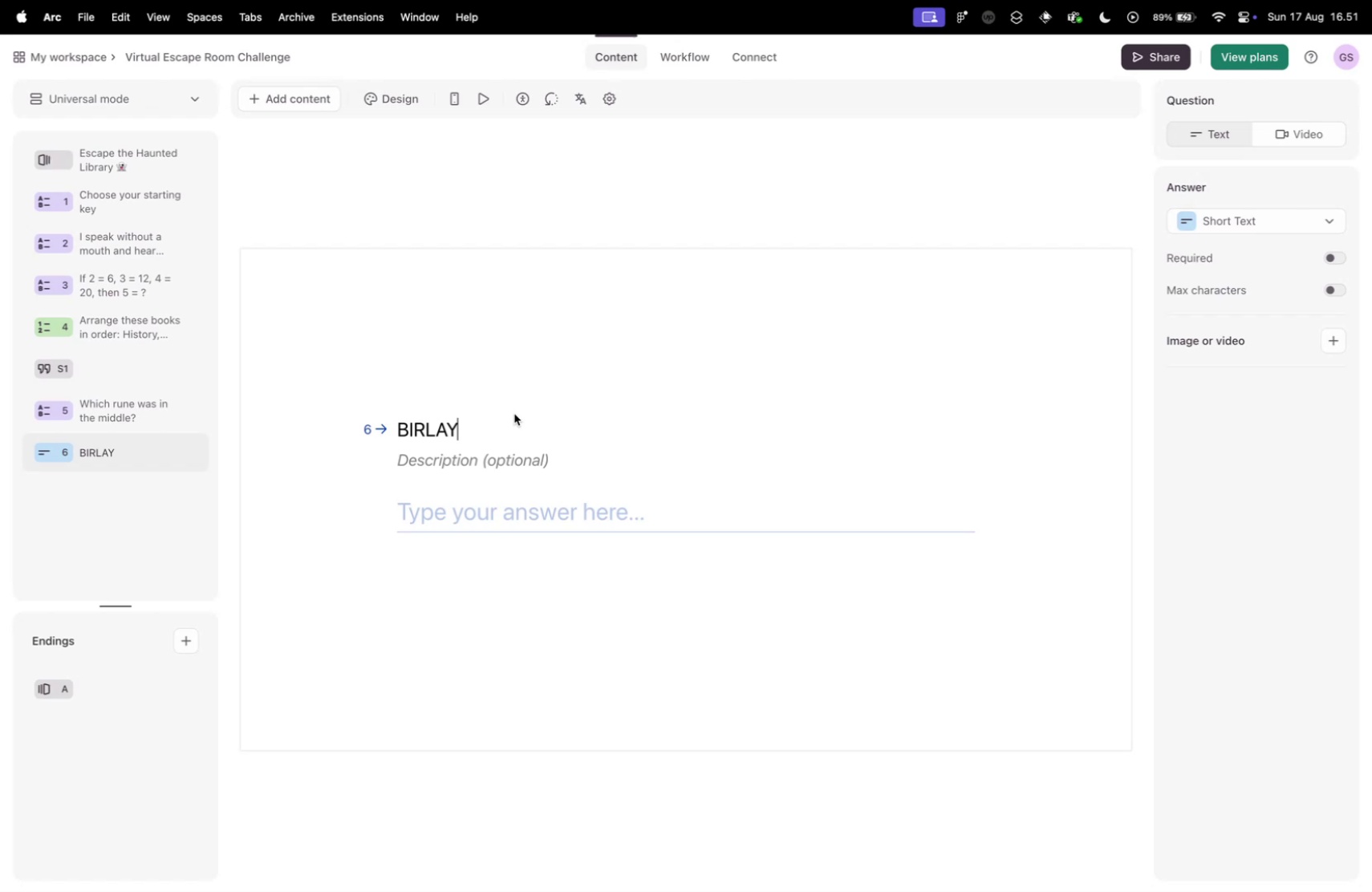 
key(Control+ControlLeft)
 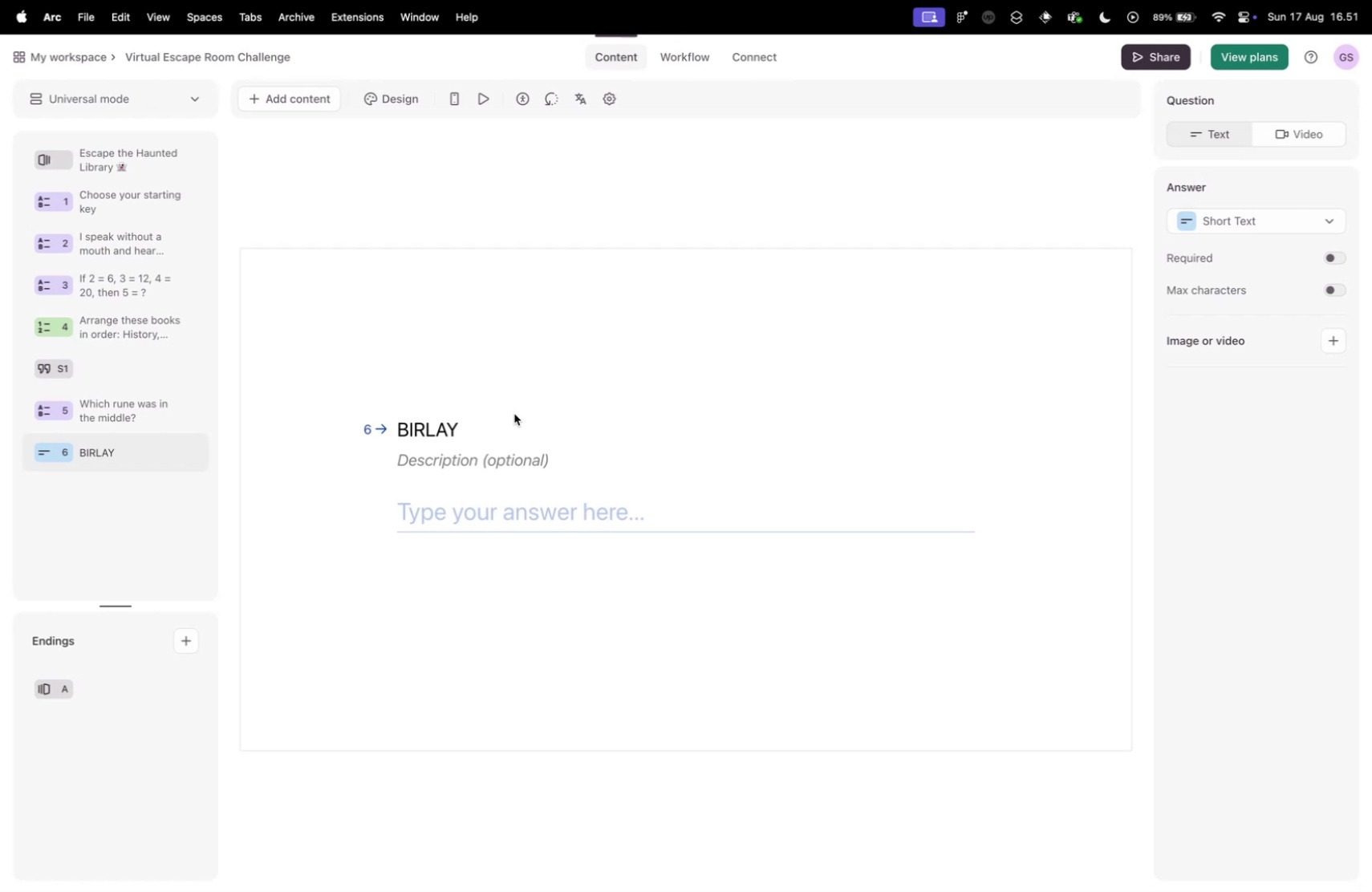 
key(Control+Tab)
 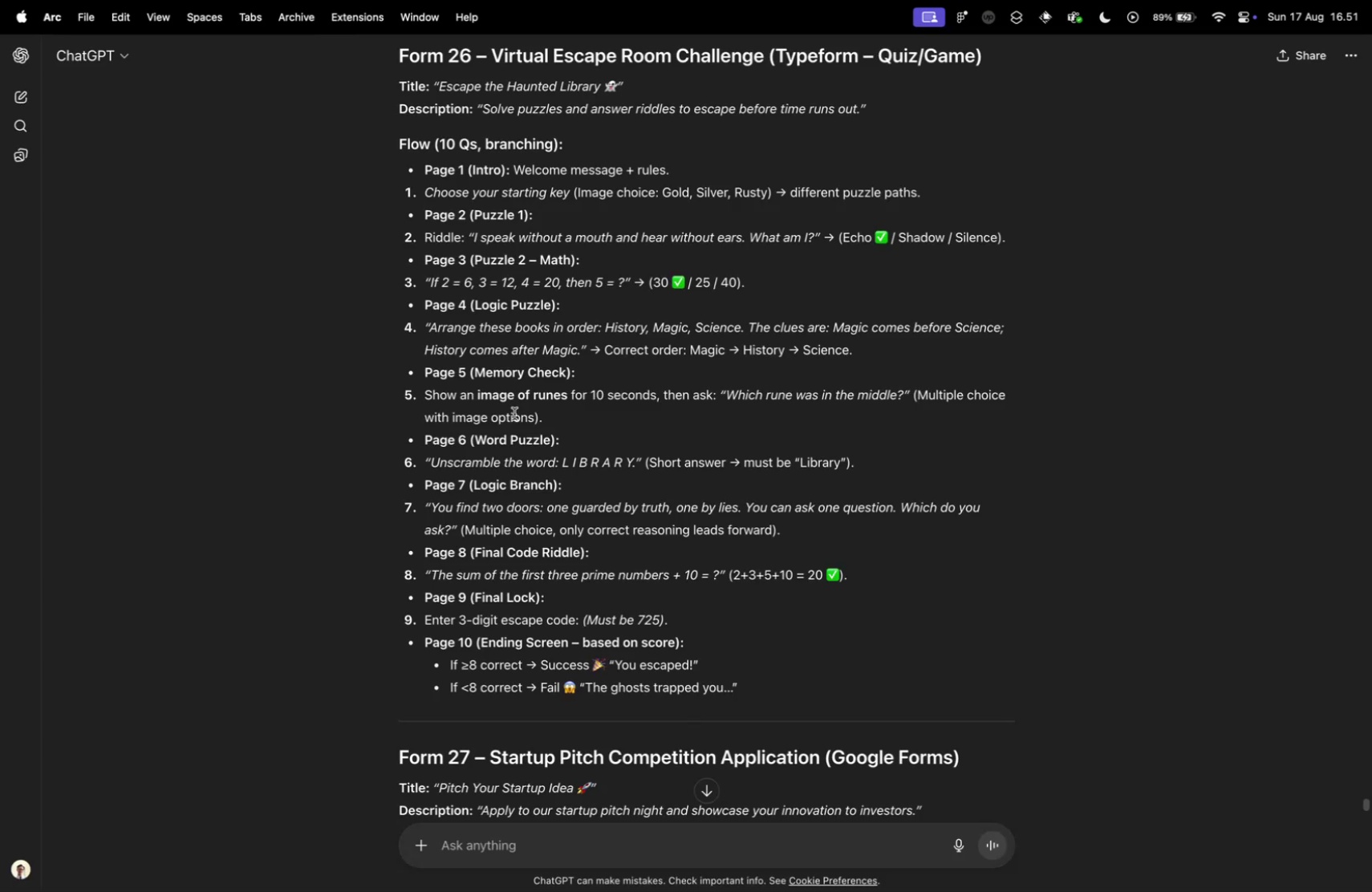 
key(Control+ControlLeft)
 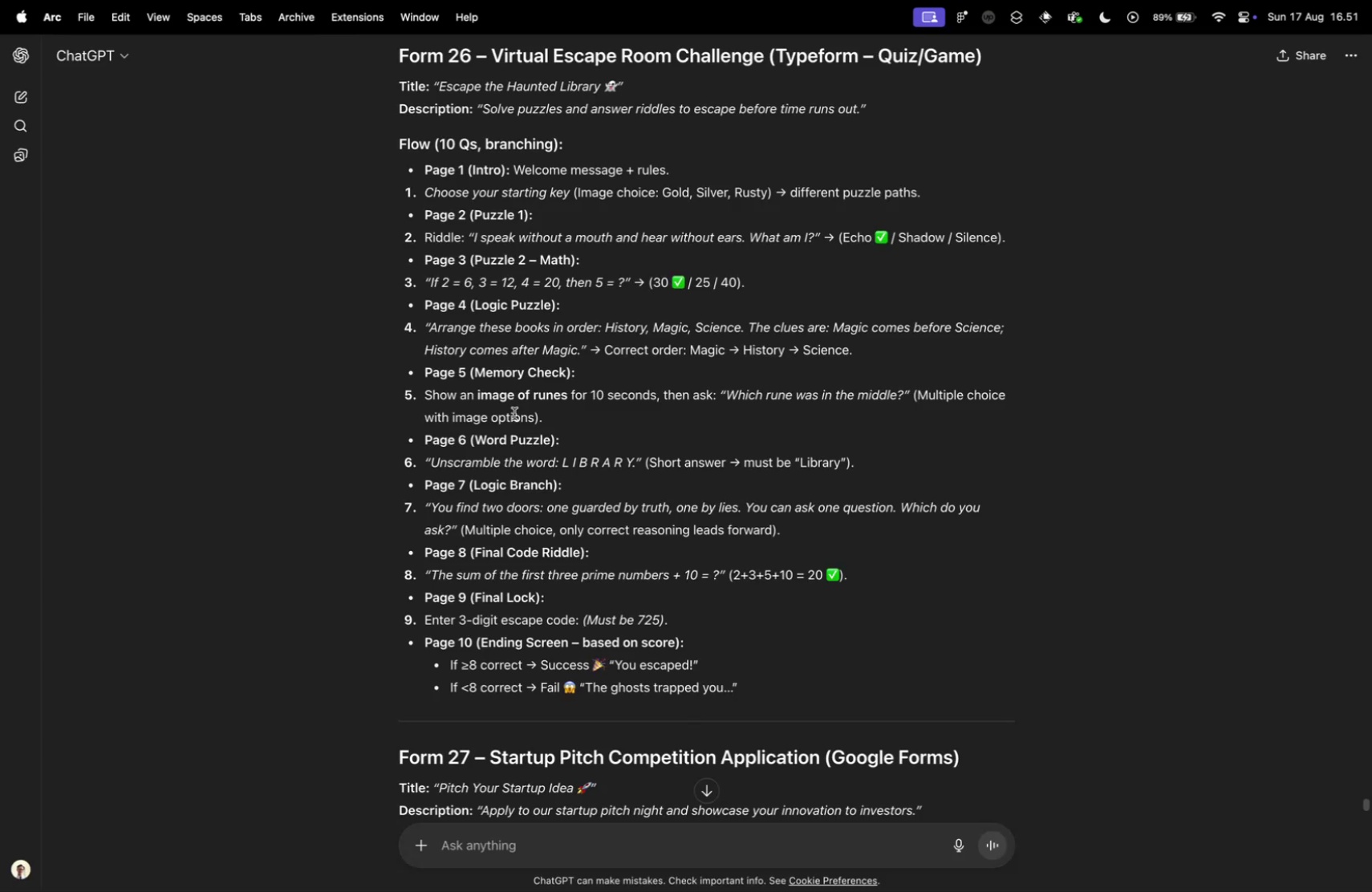 
key(Control+Tab)
 